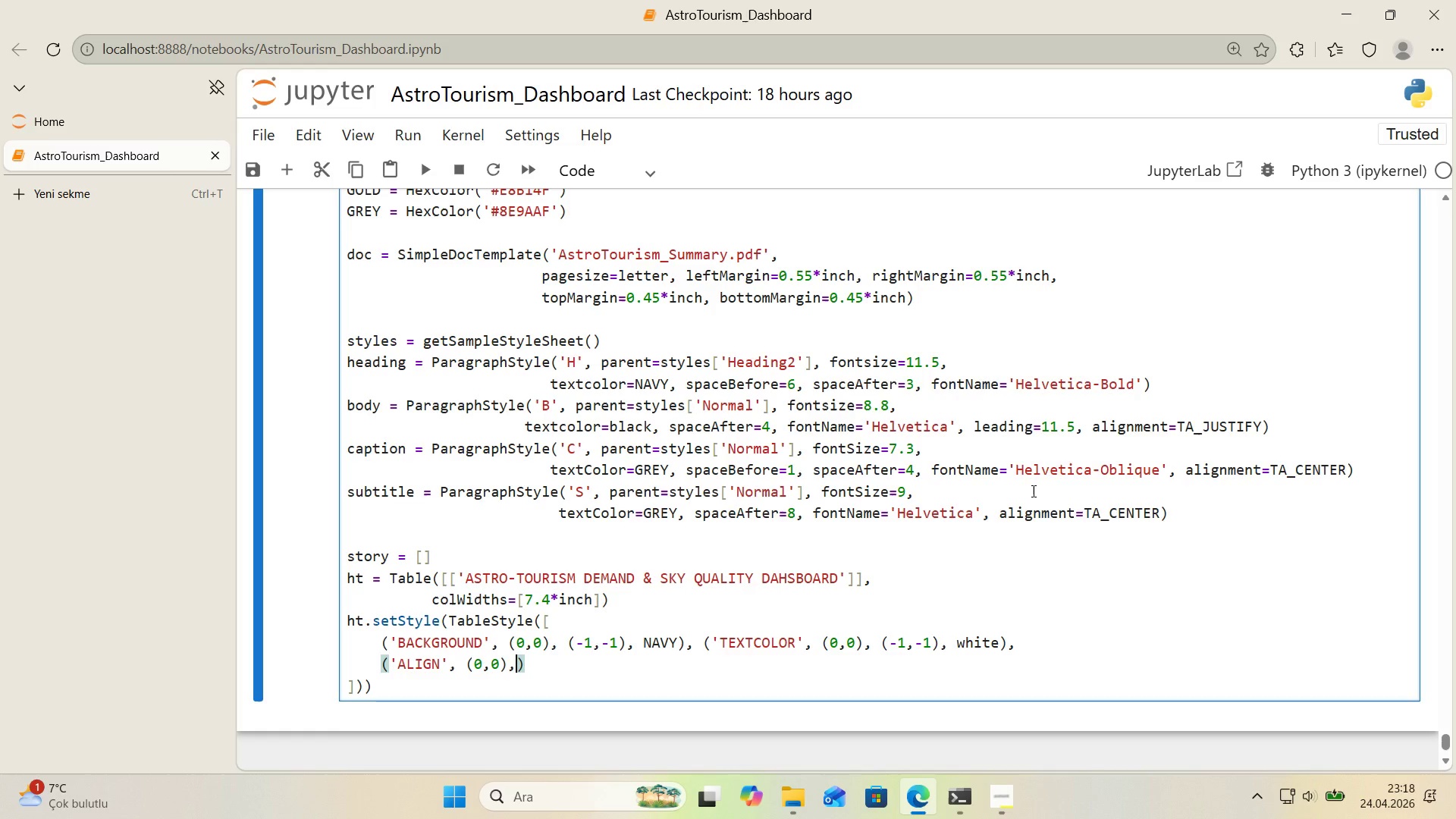 
type(, *()
 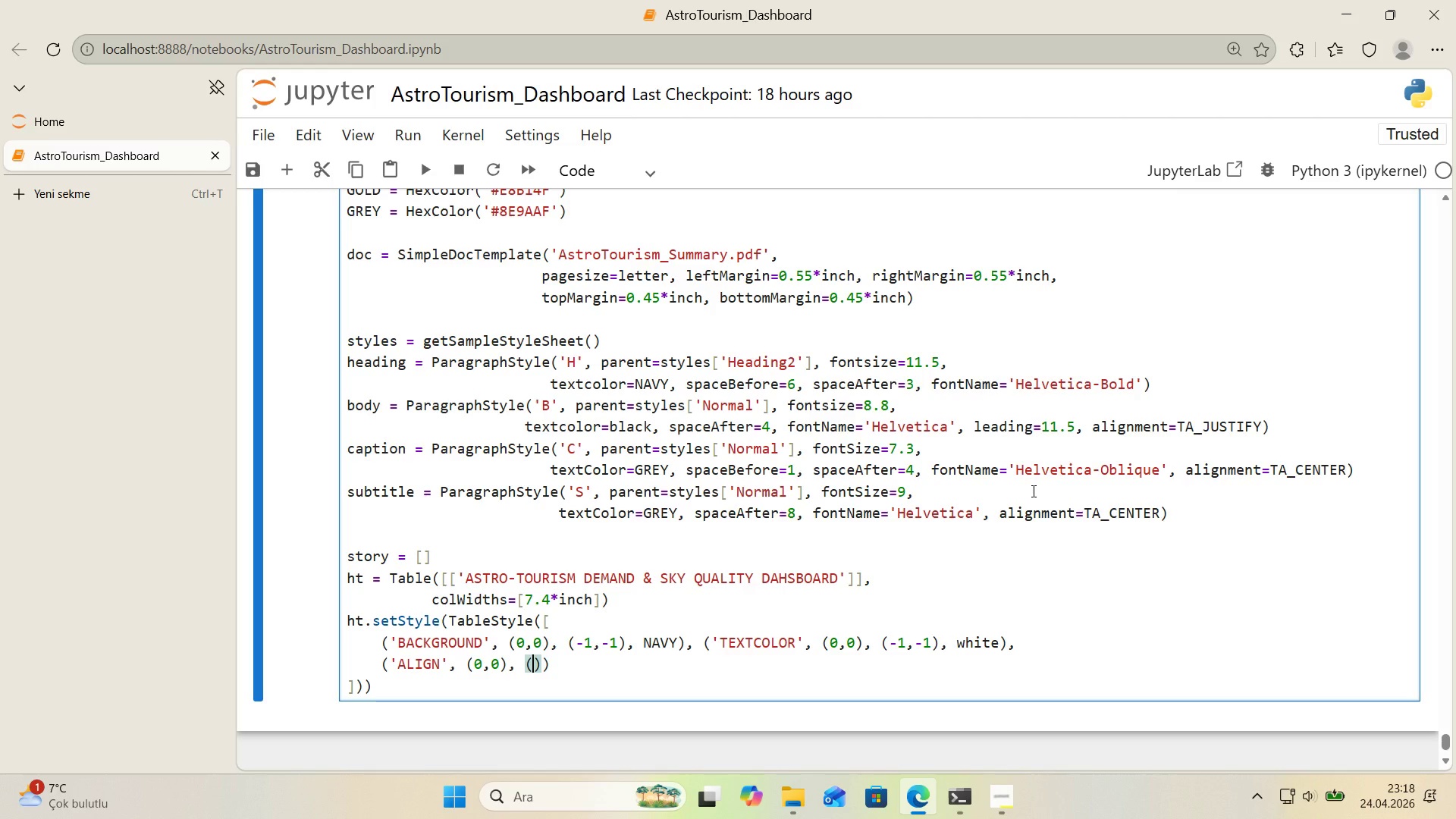 
 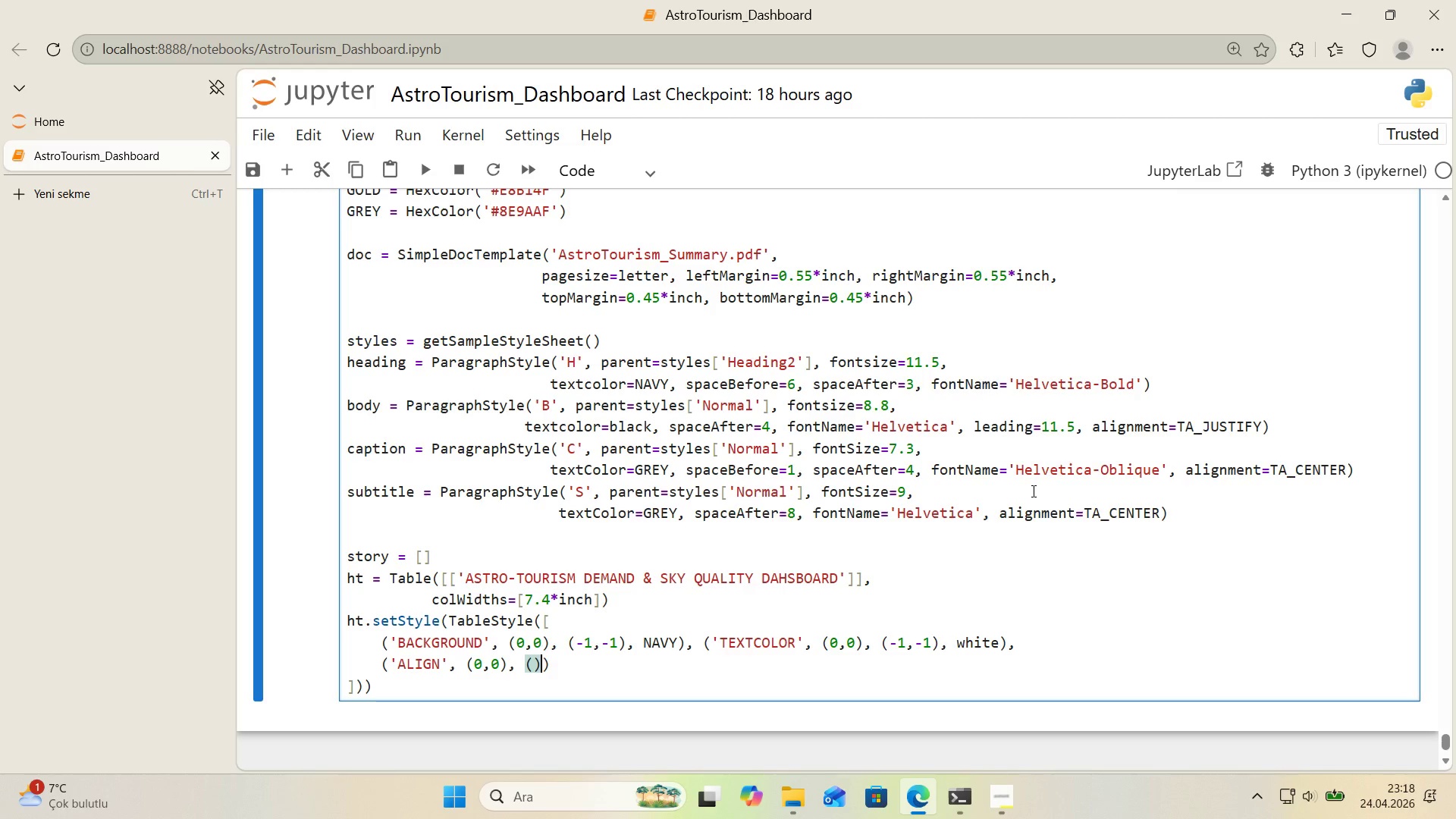 
key(ArrowLeft)
 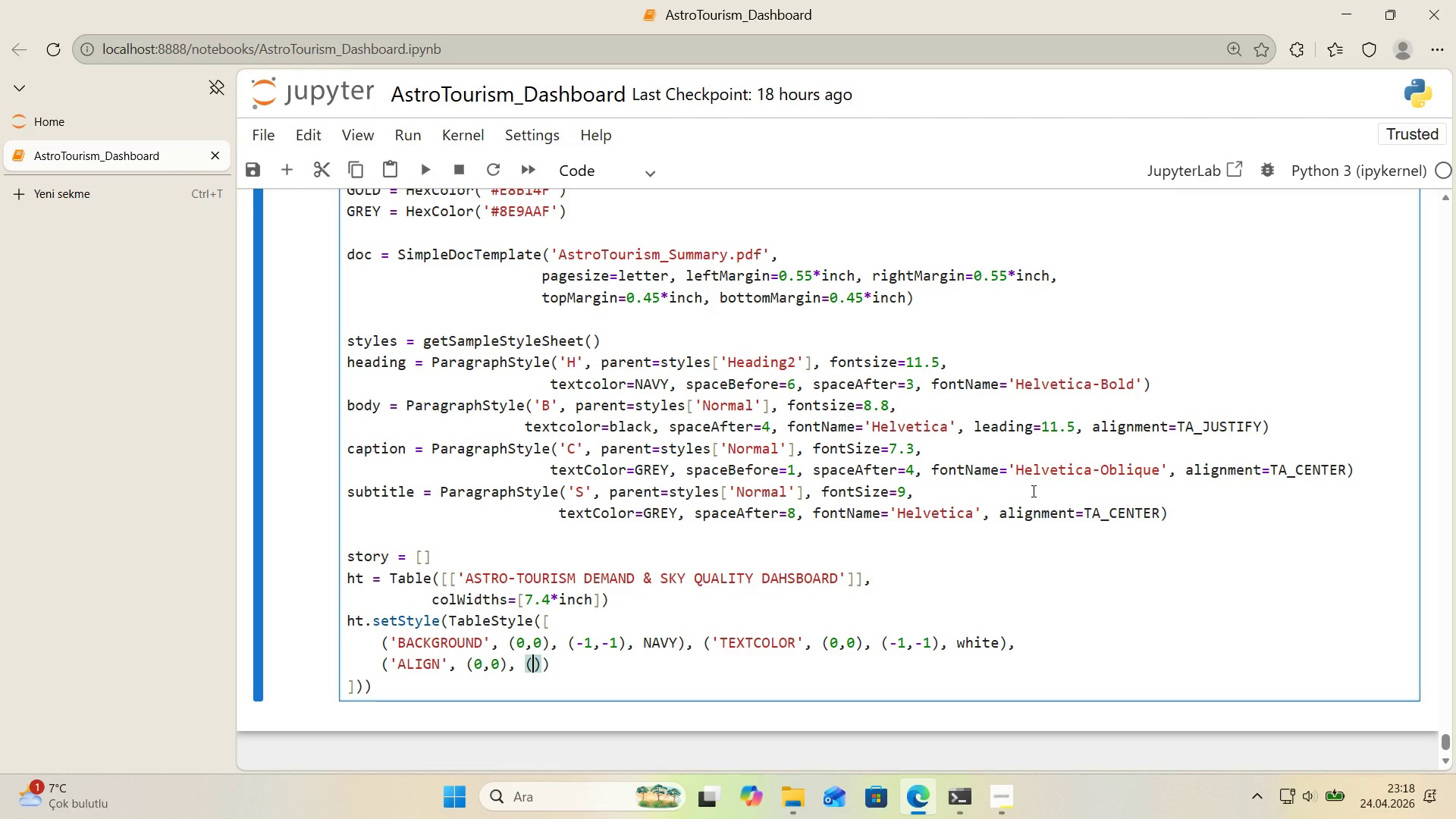 
key(Minus)
 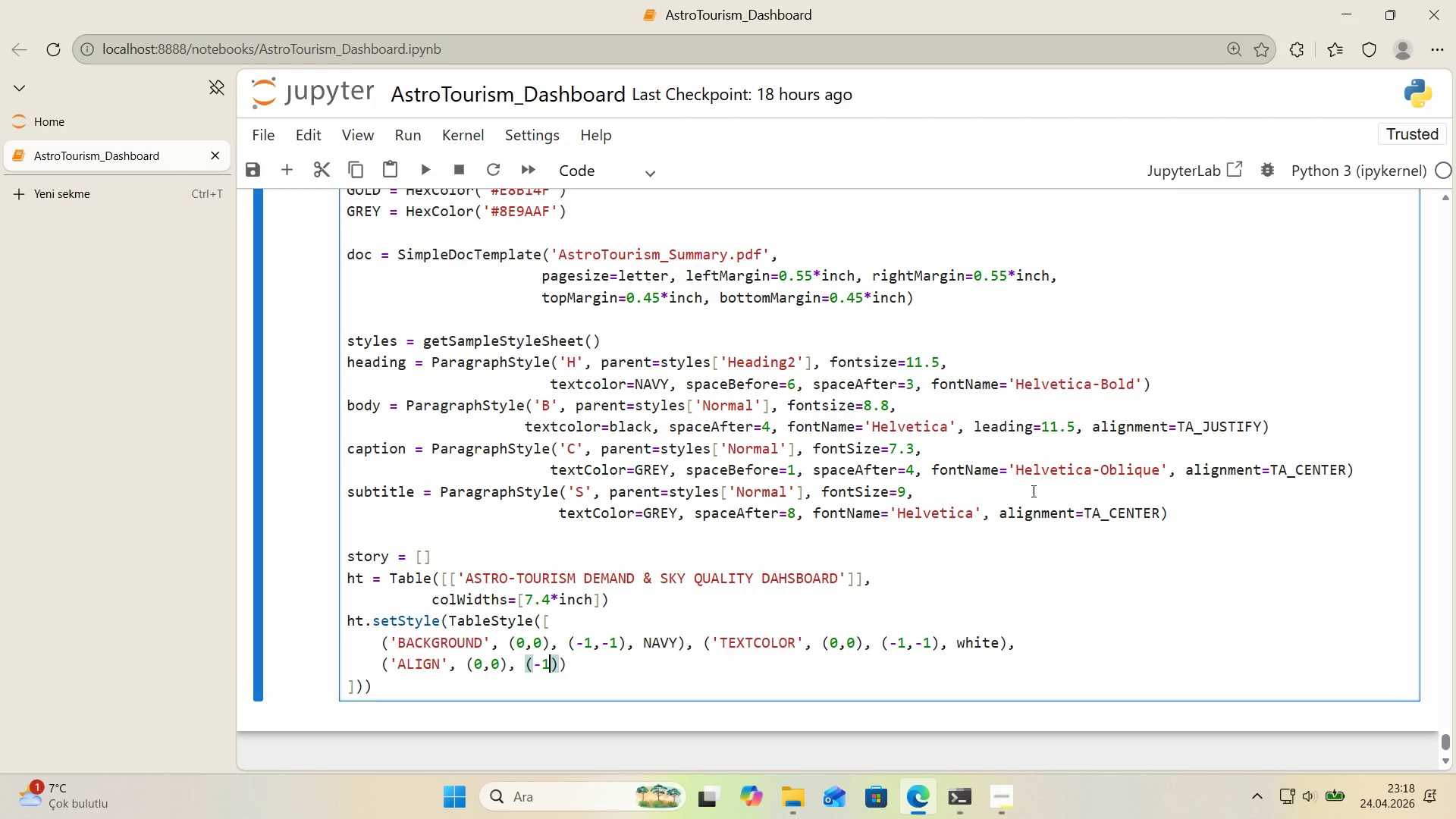 
key(1)
 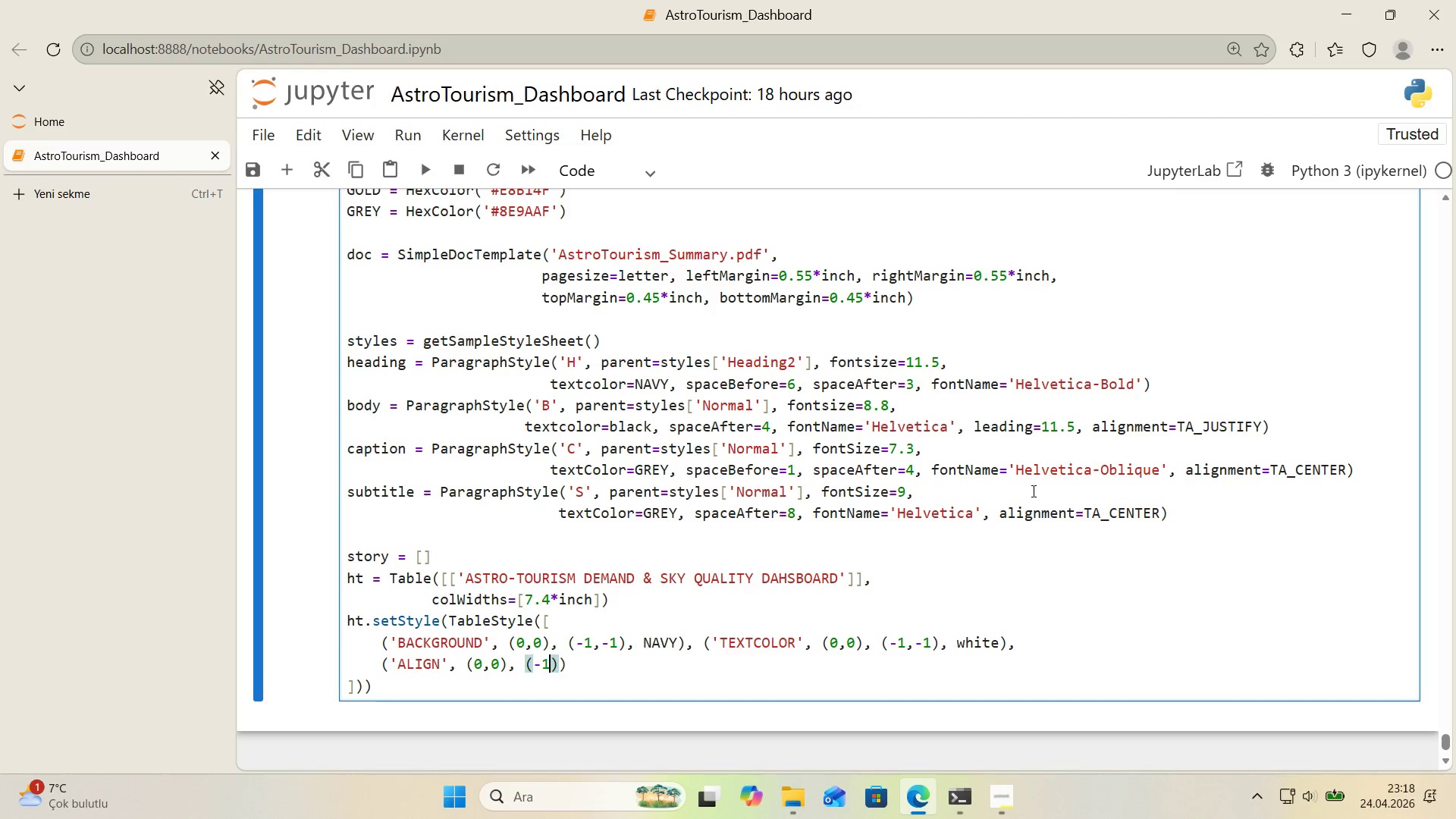 
key(Comma)
 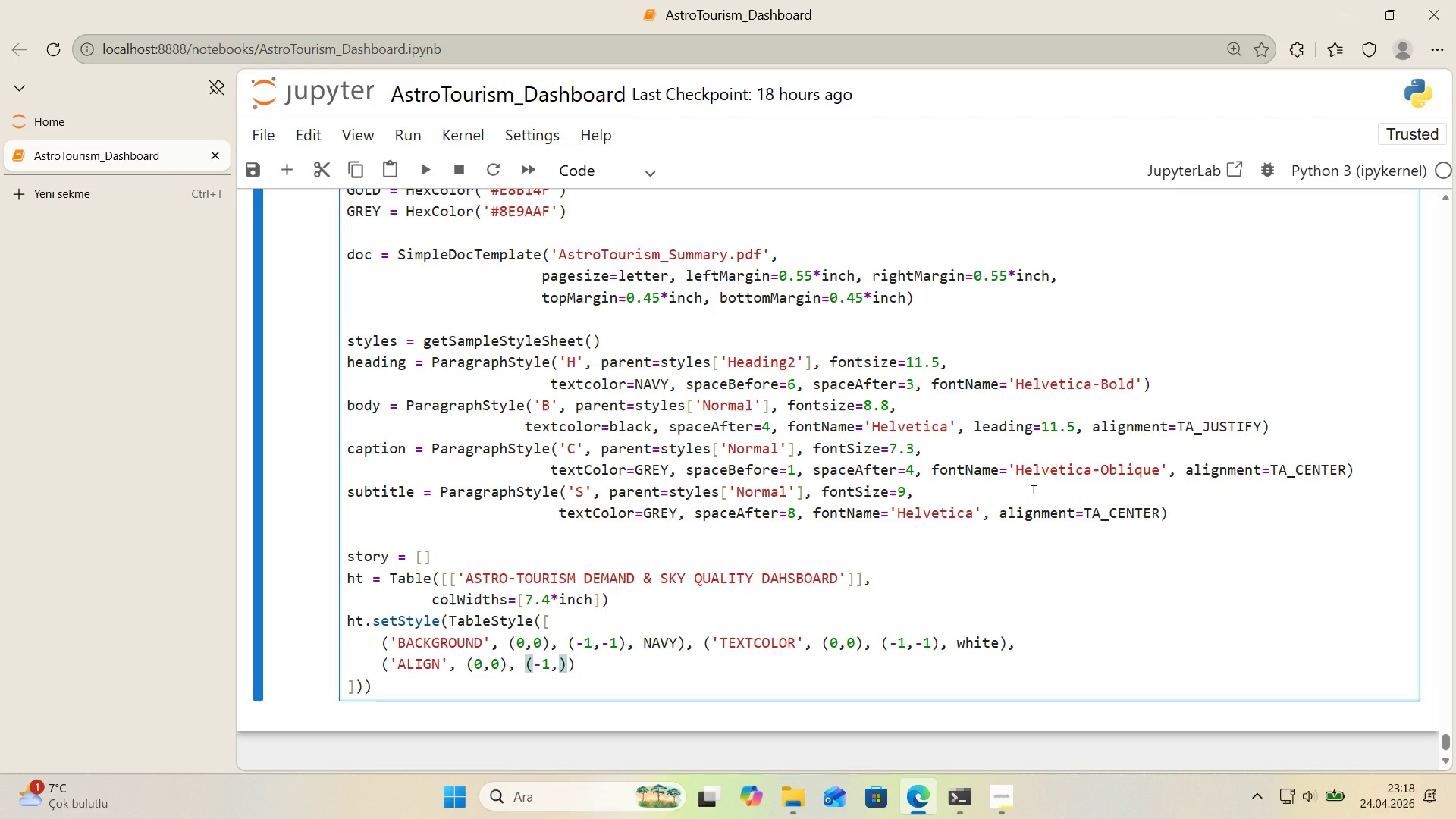 
key(Minus)
 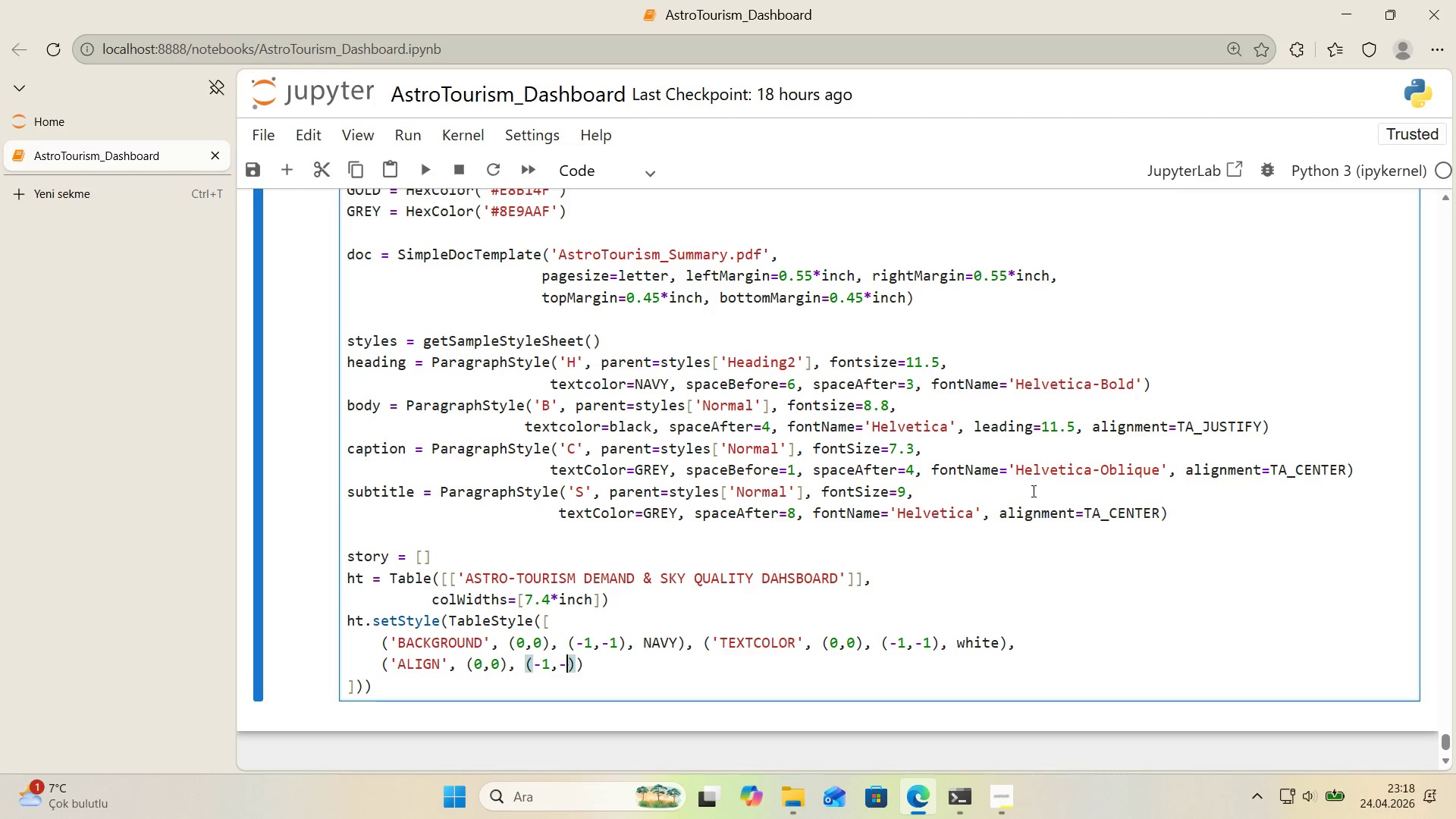 
key(1)
 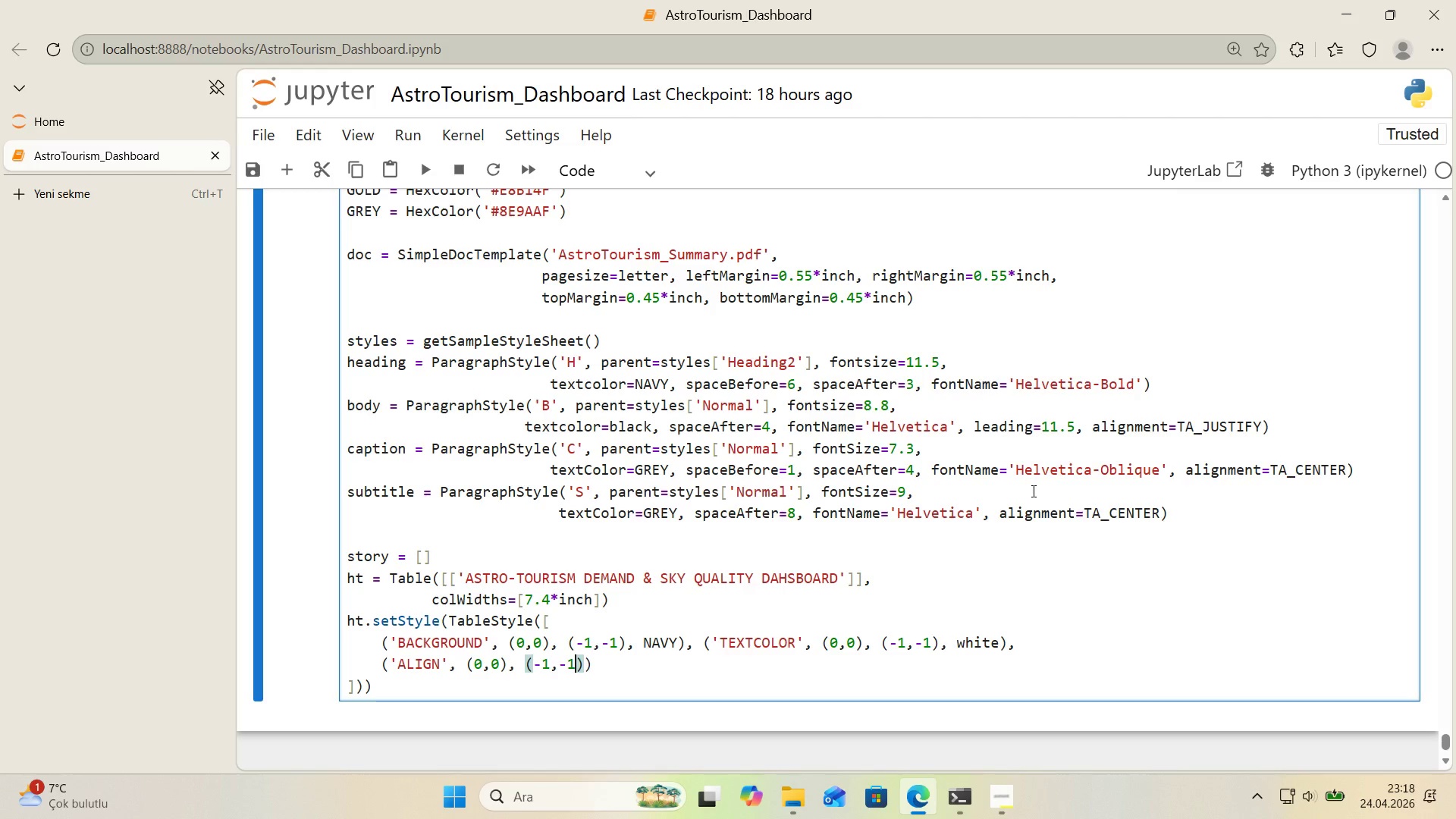 
key(ArrowRight)
 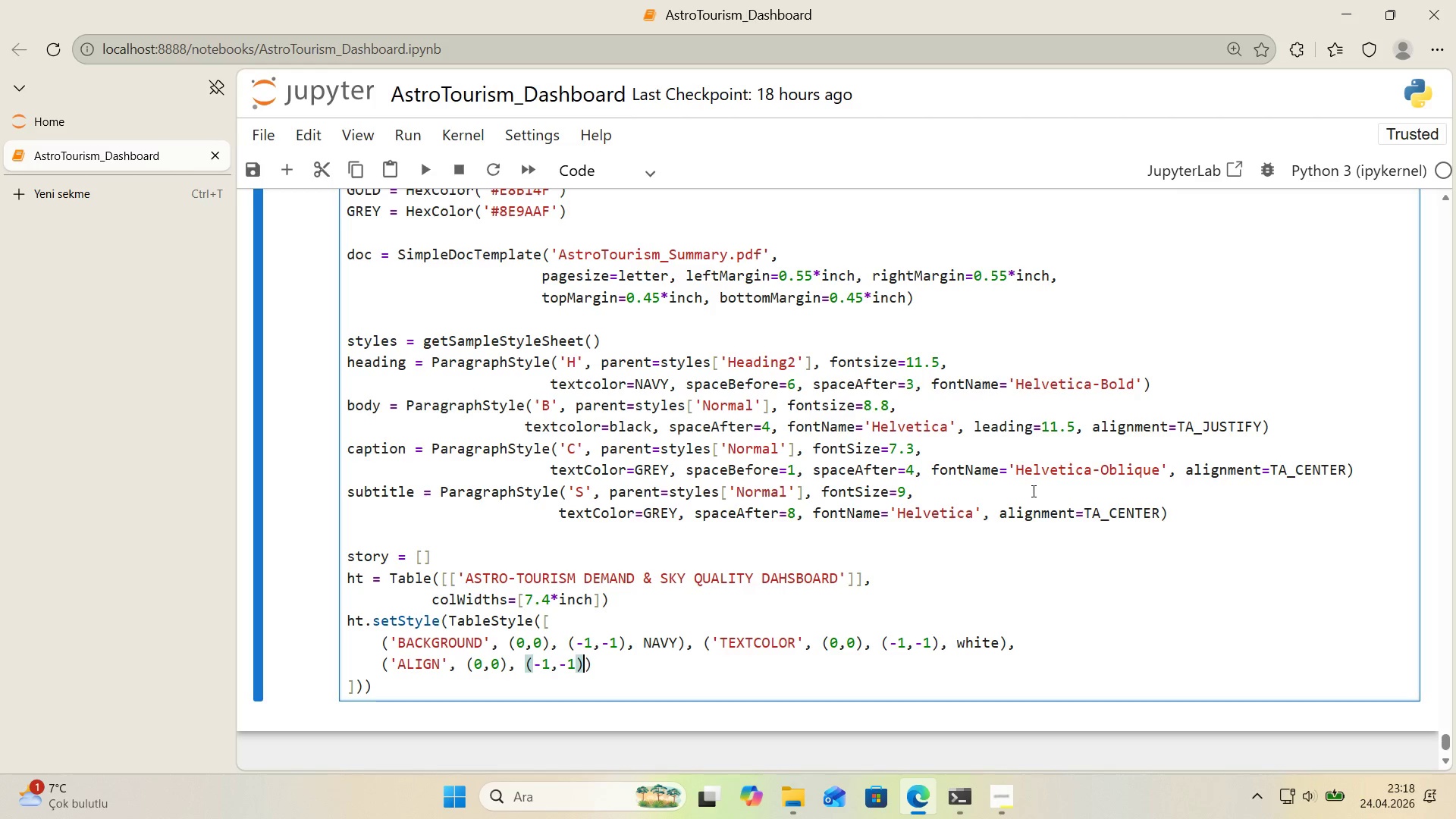 
type(, @@)
 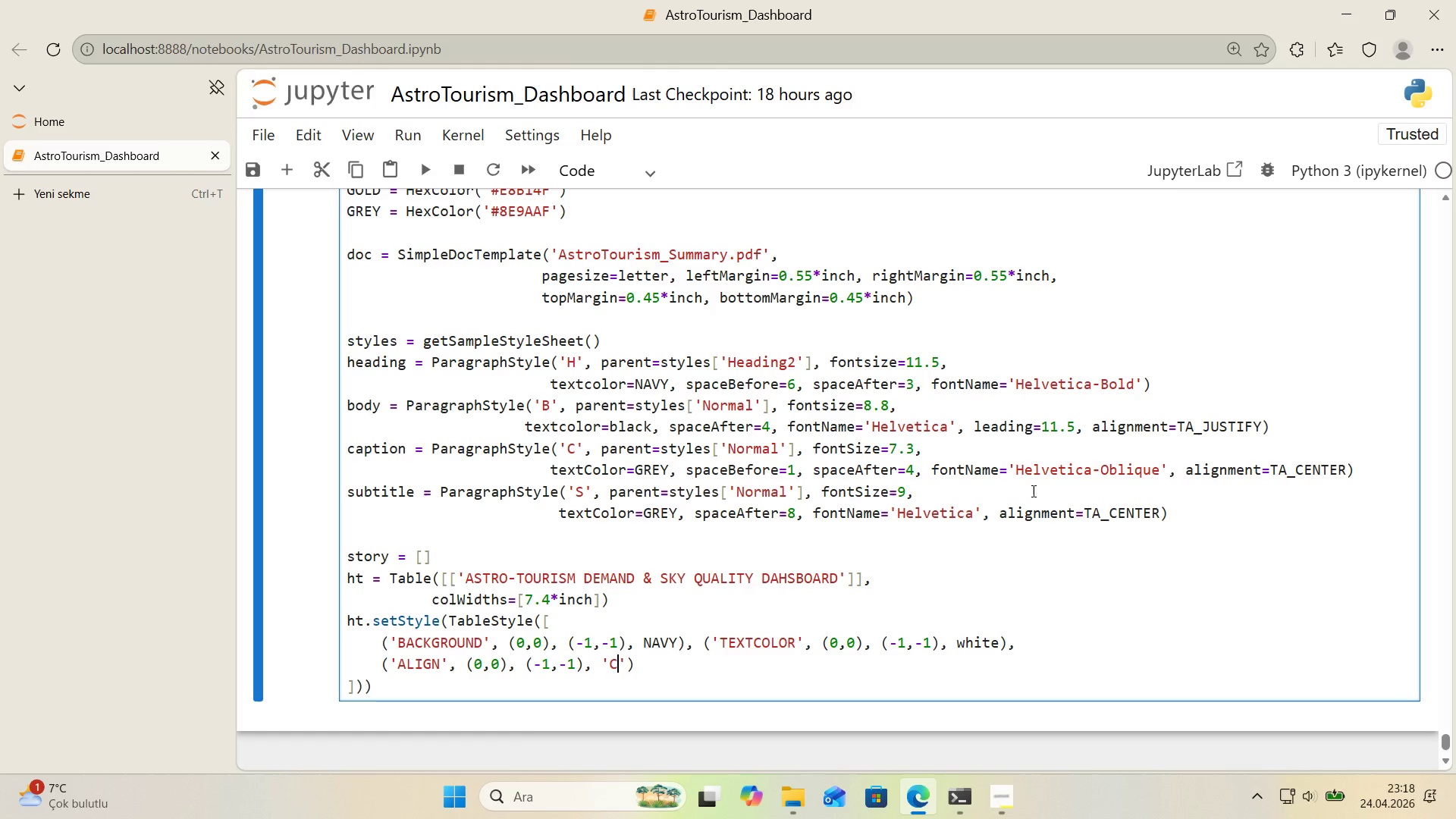 
 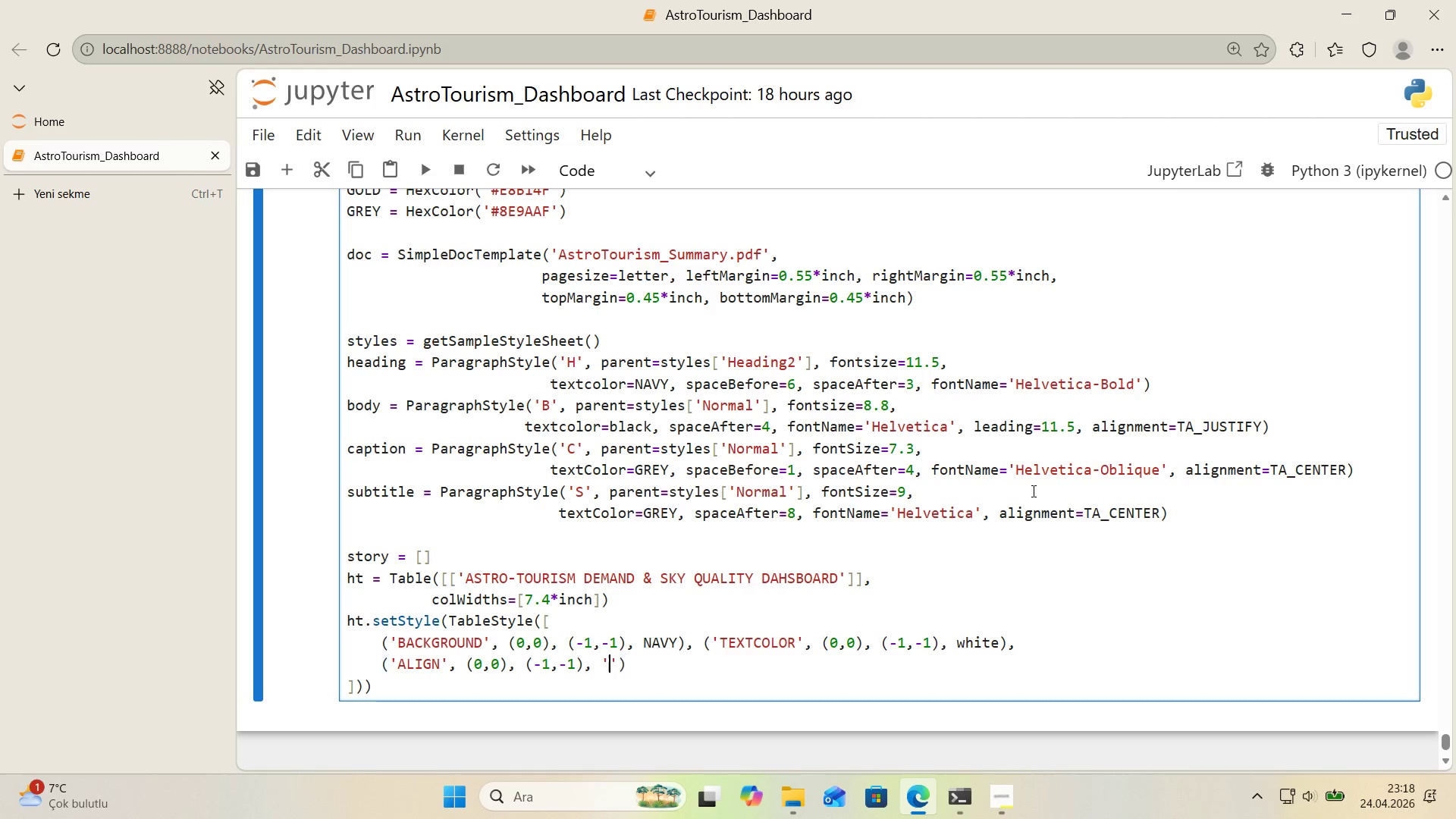 
key(ArrowLeft)
 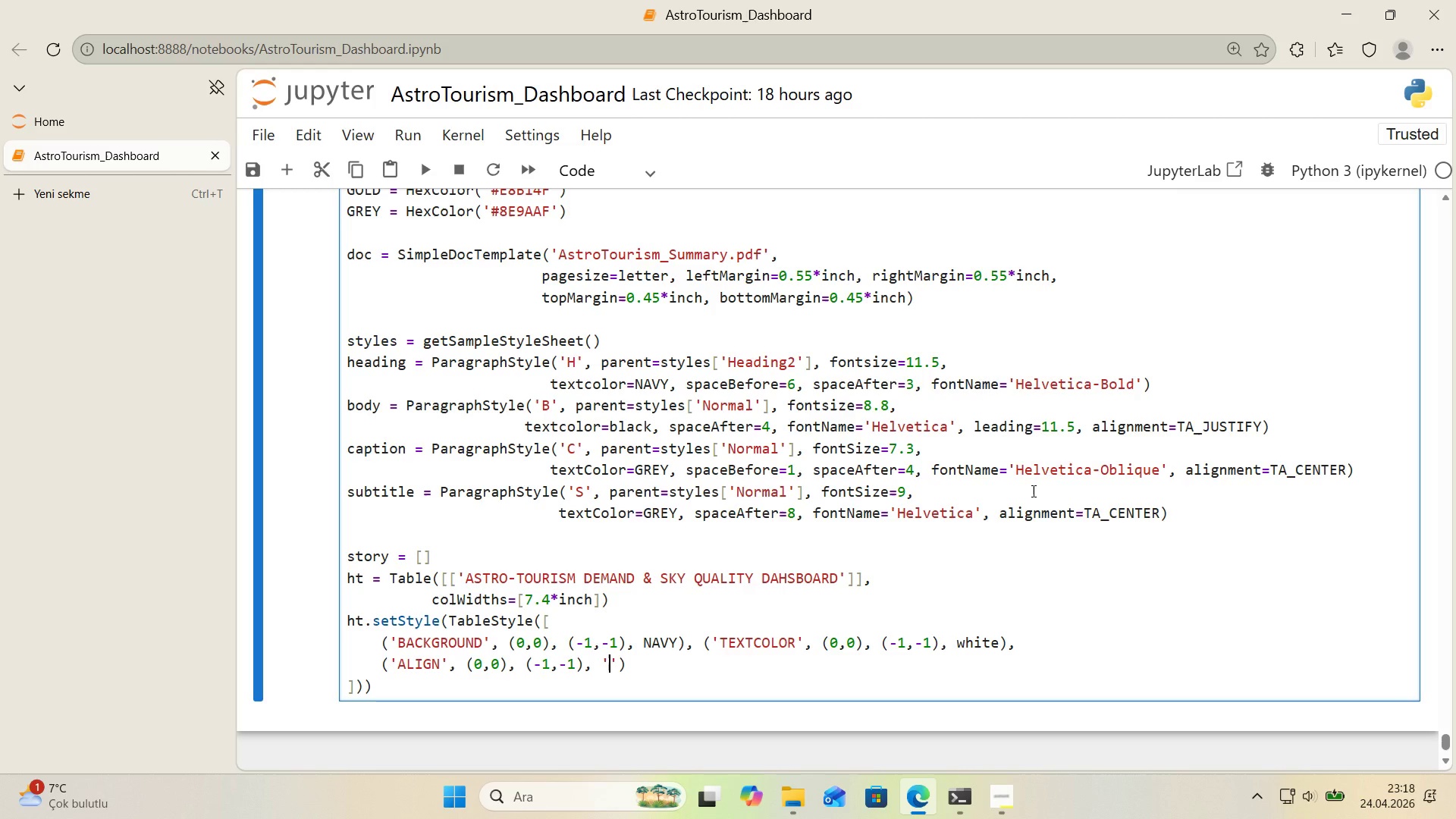 
type(CENTER)
 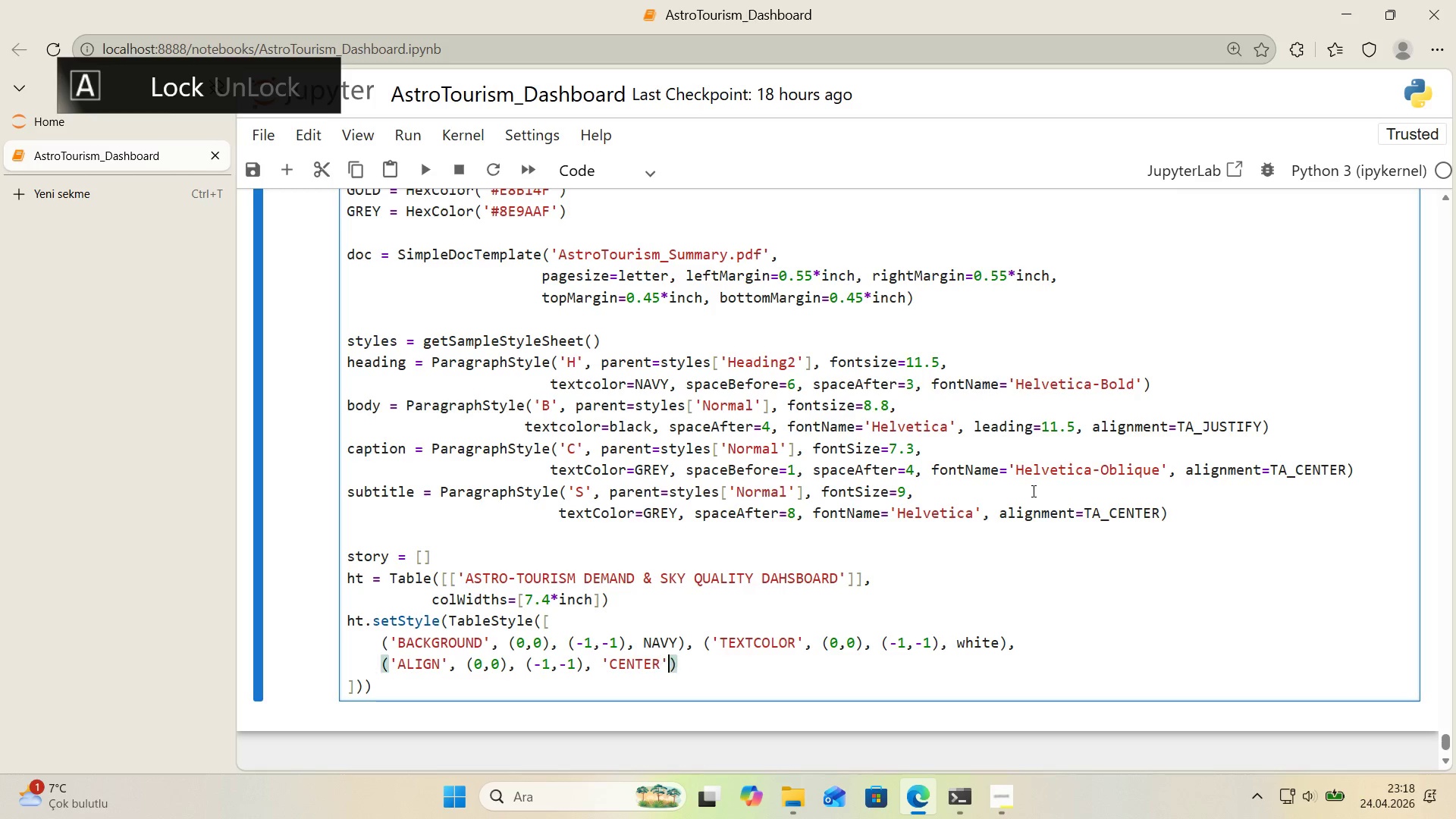 
key(ArrowRight)
 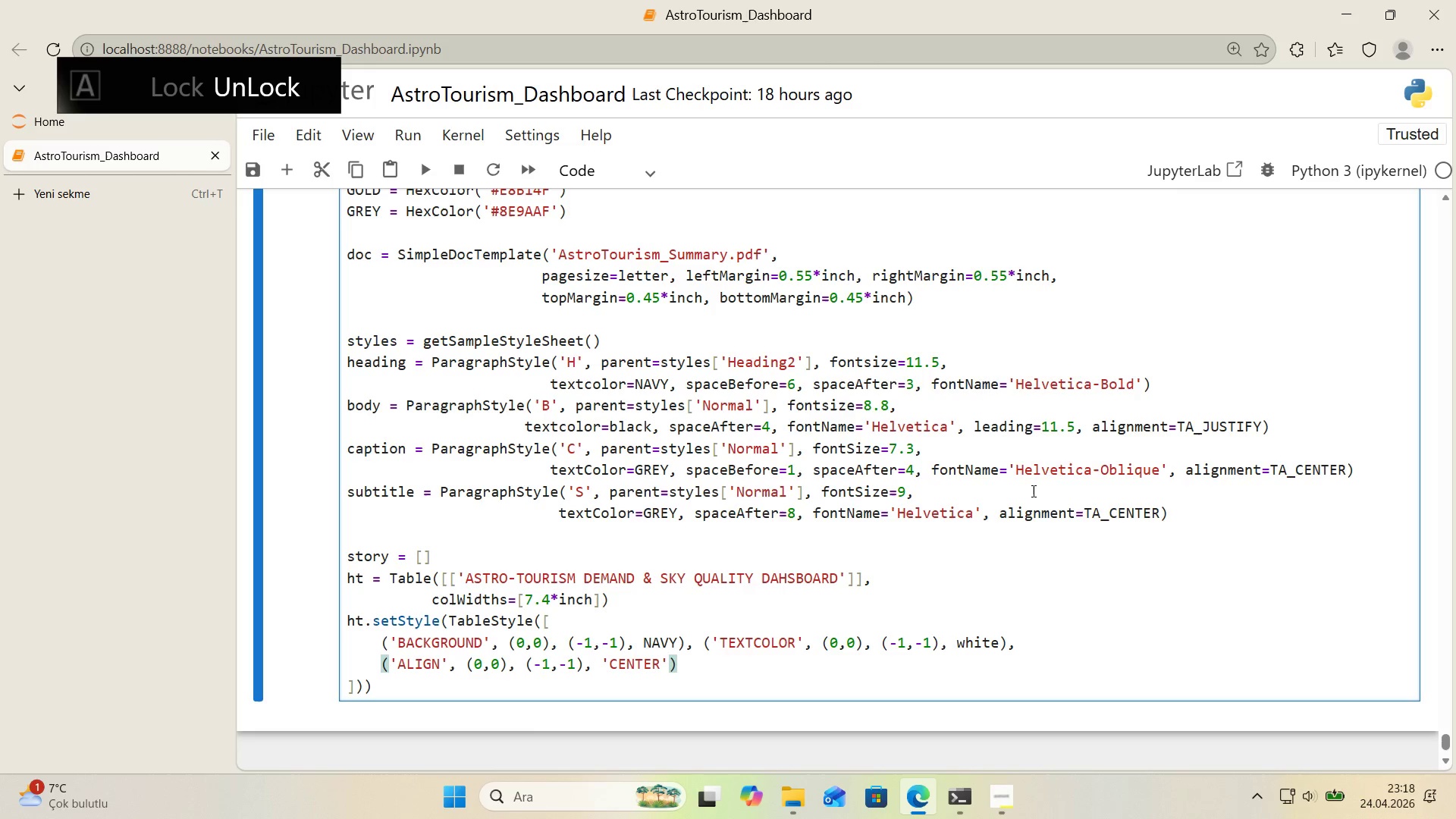 
key(ArrowRight)
 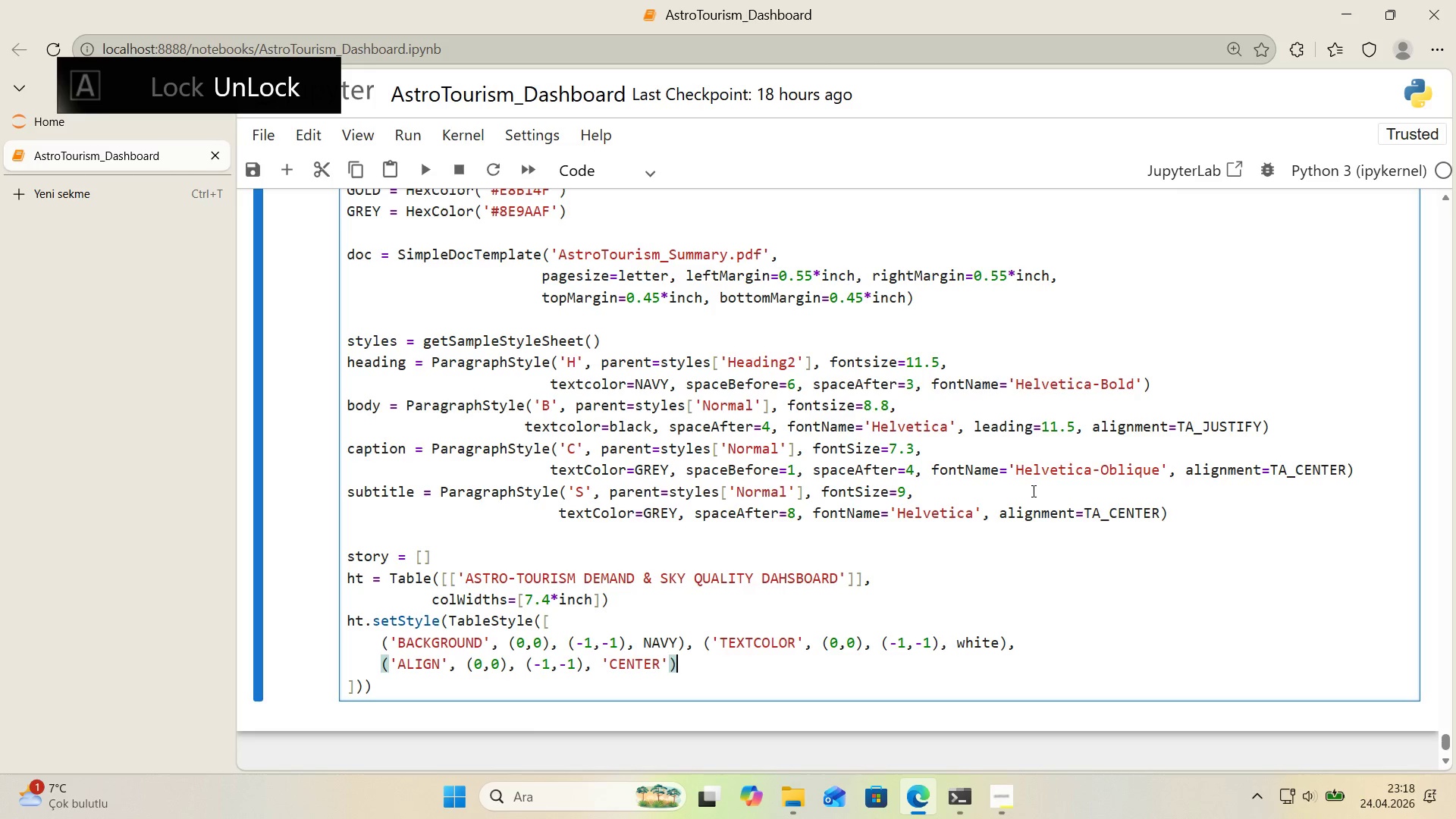 
type(, *()
 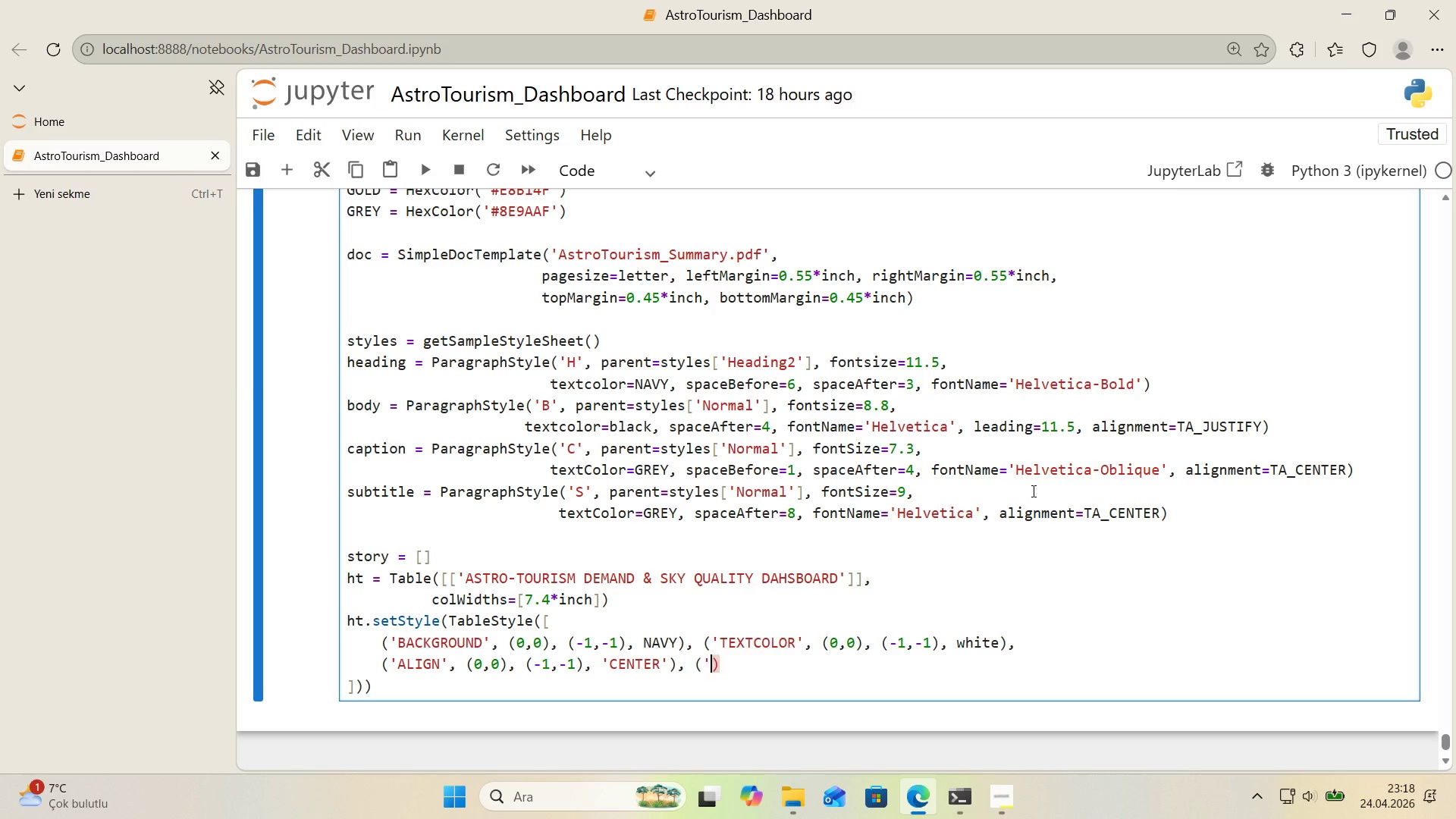 
 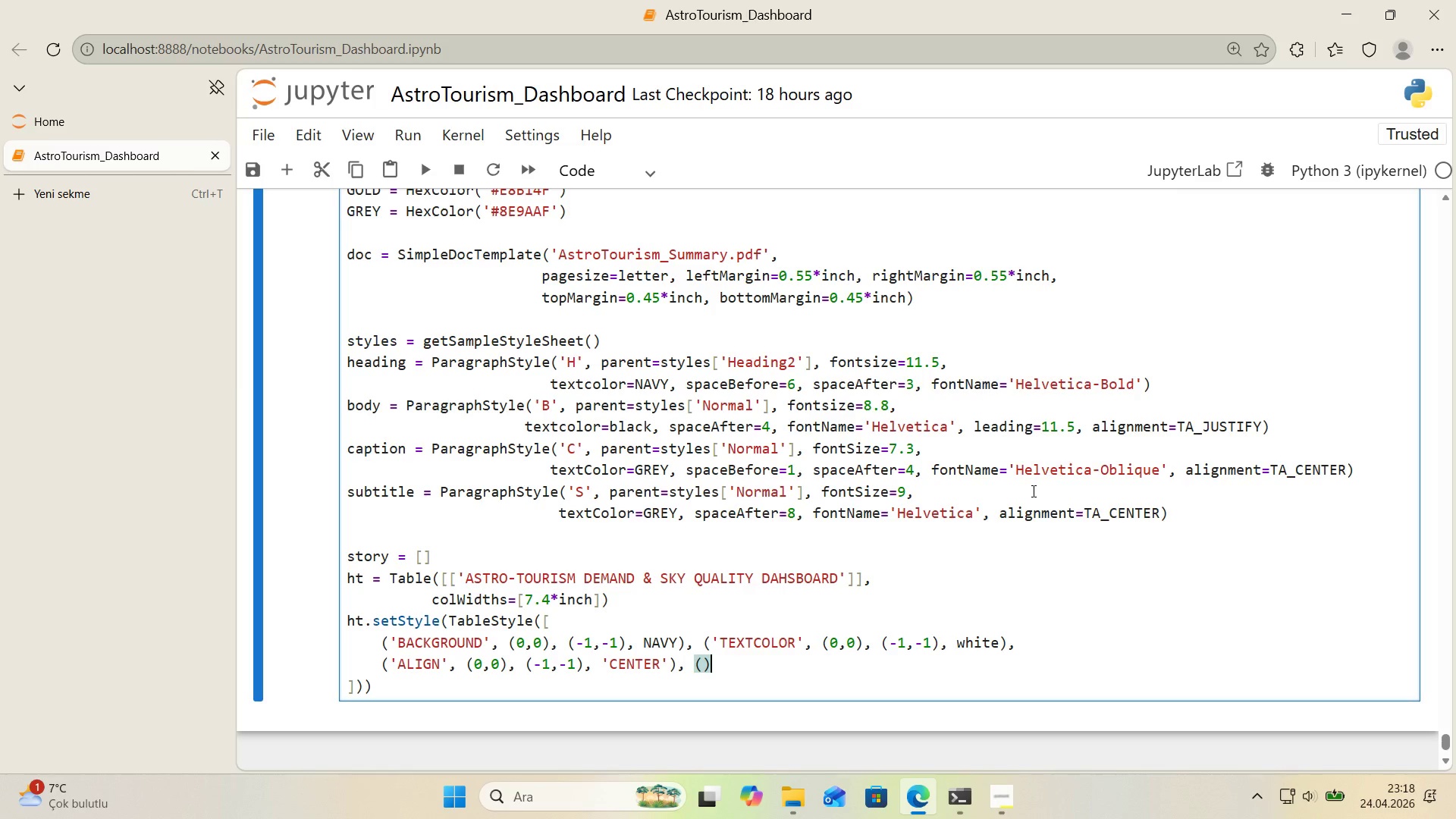 
key(ArrowLeft)
 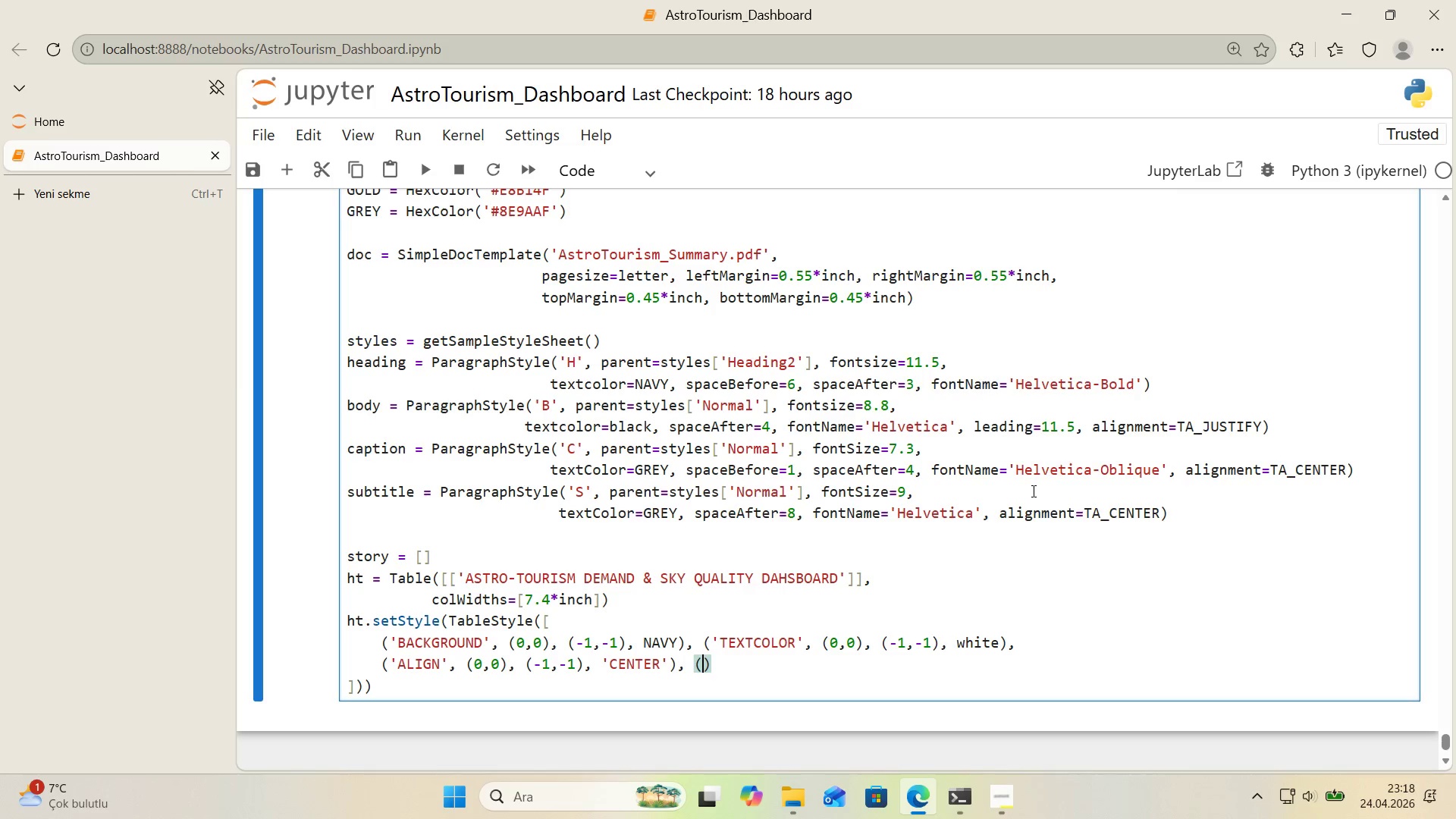 
type(@@)
 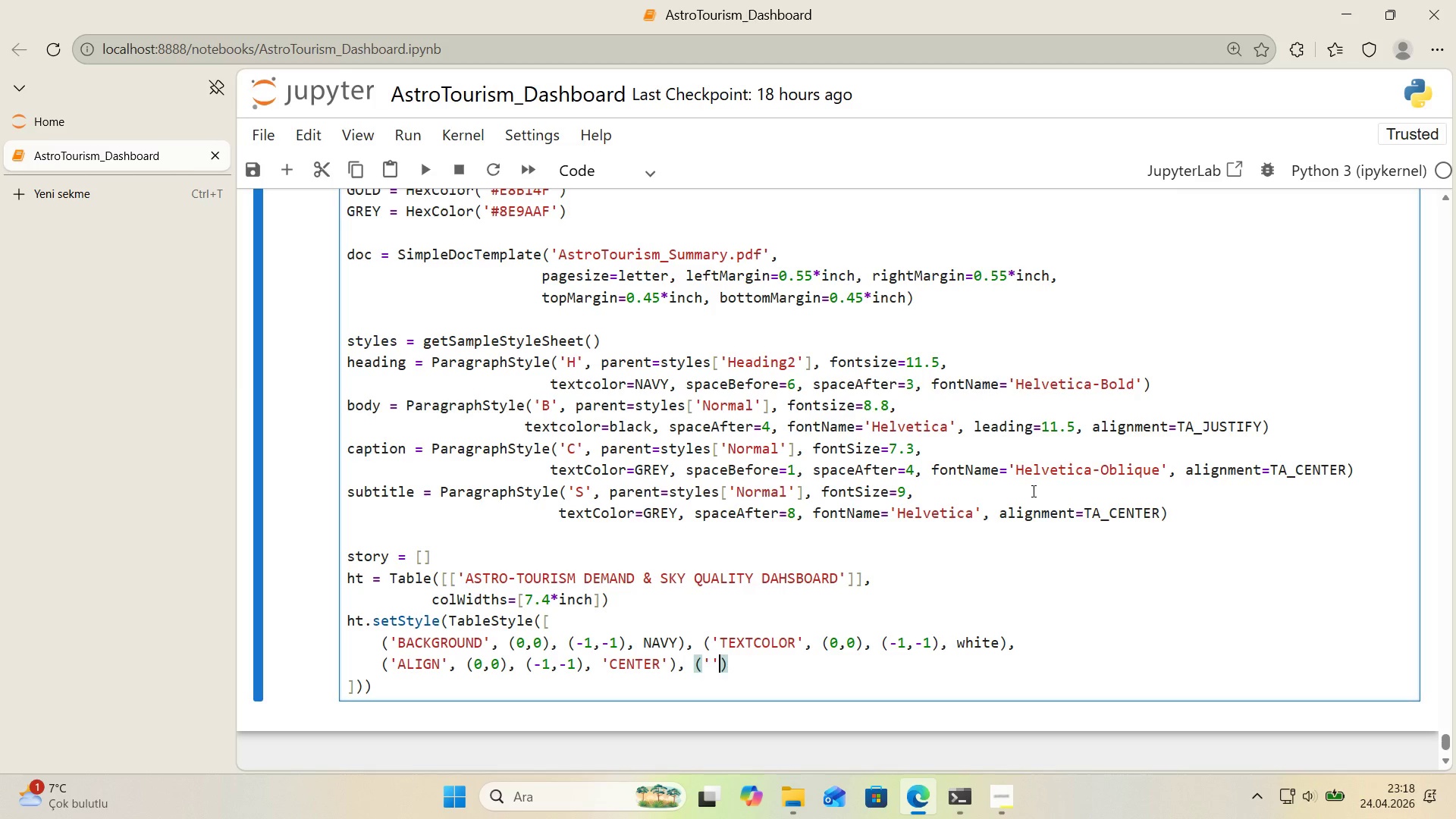 
key(ArrowLeft)
 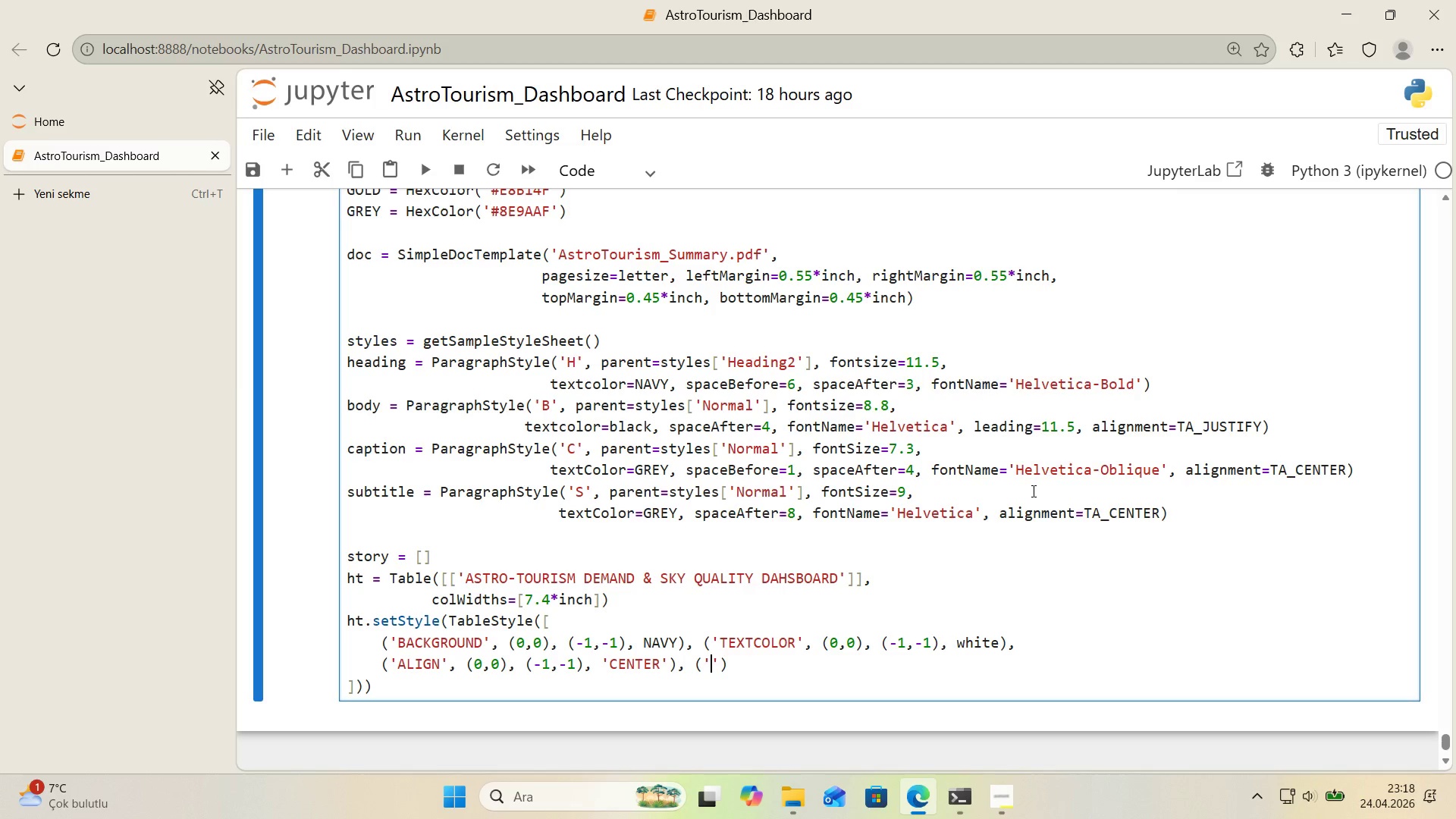 
type(FONTNAME)
 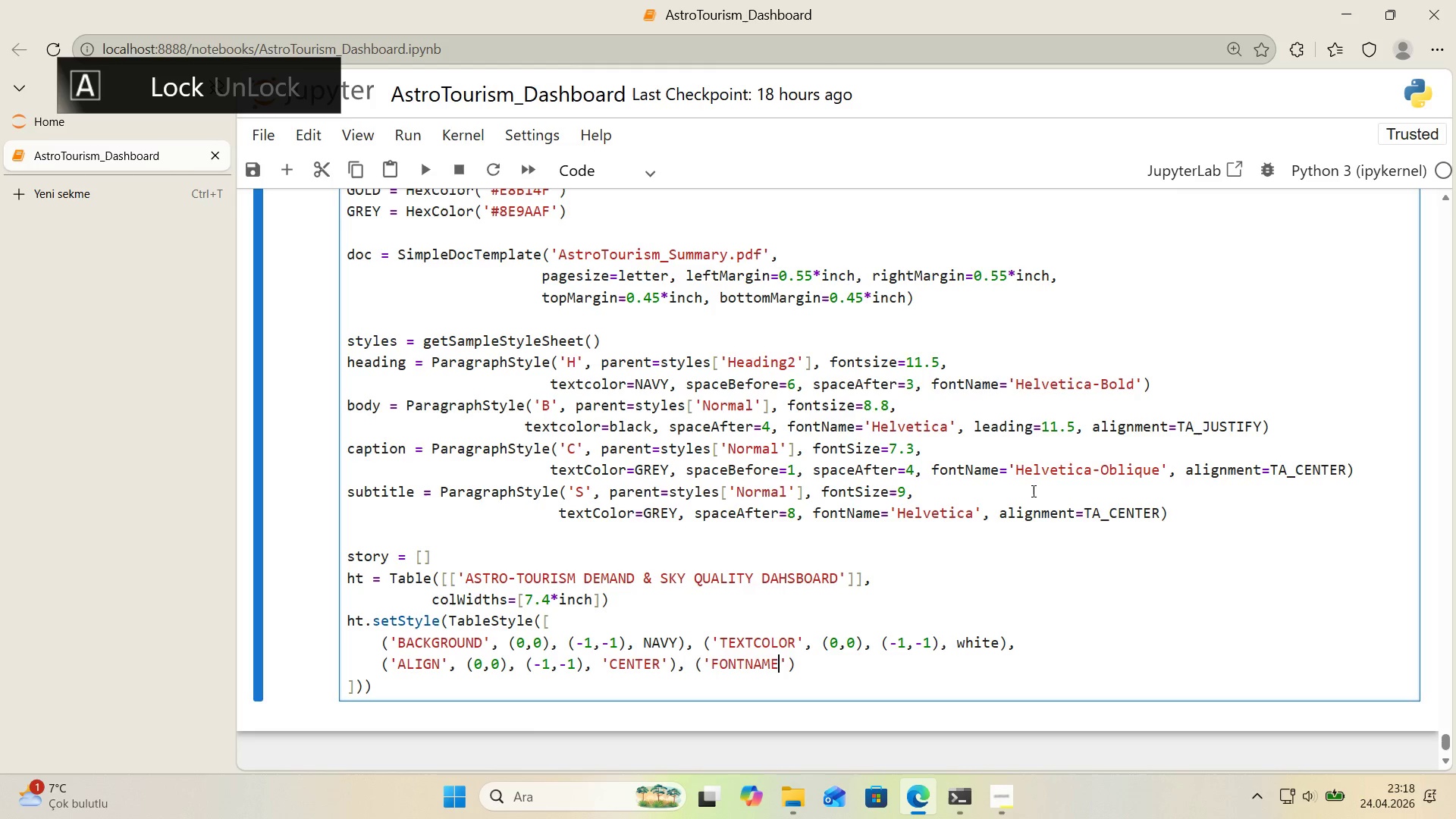 
key(ArrowRight)
 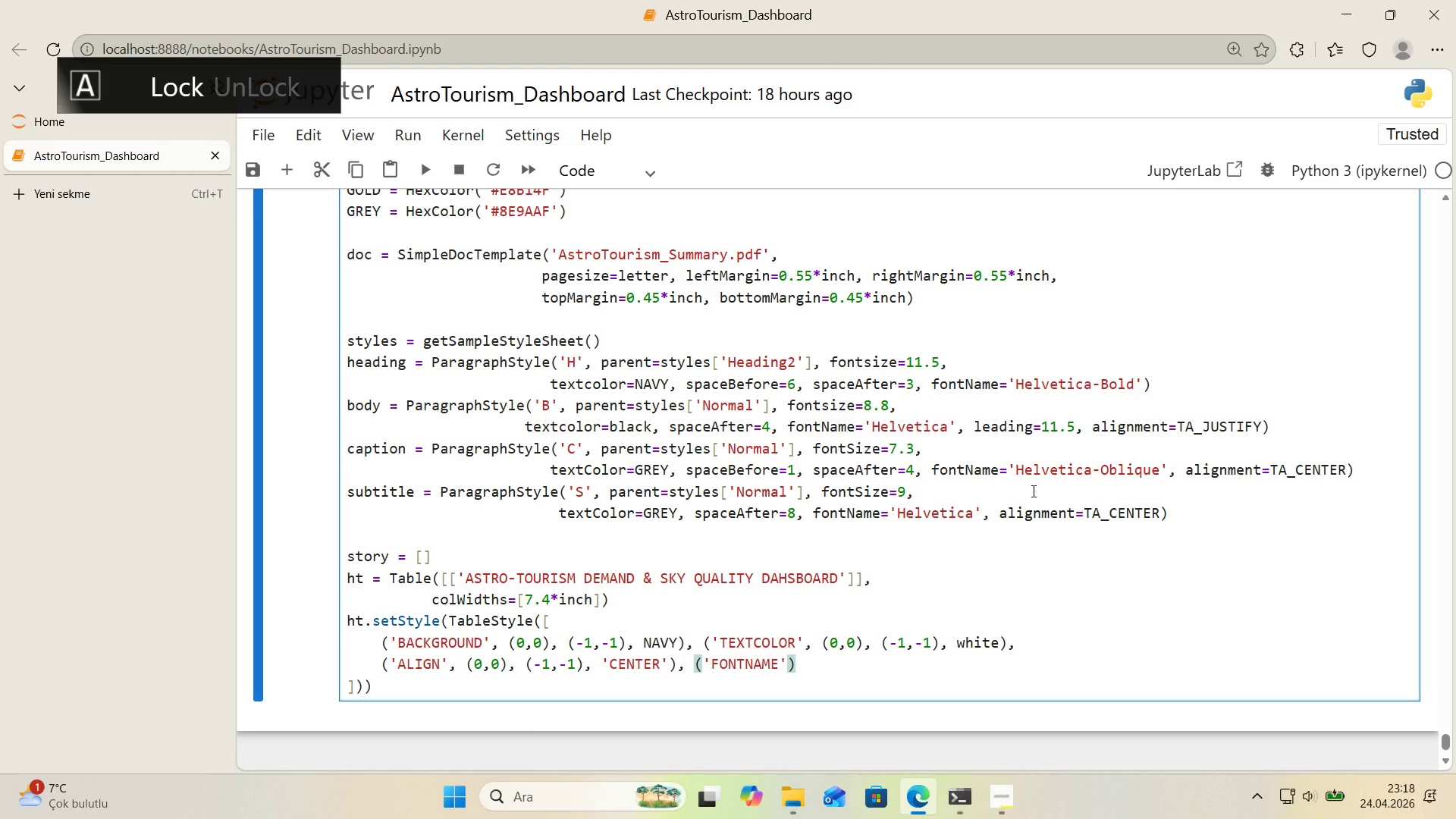 
type(, *()
 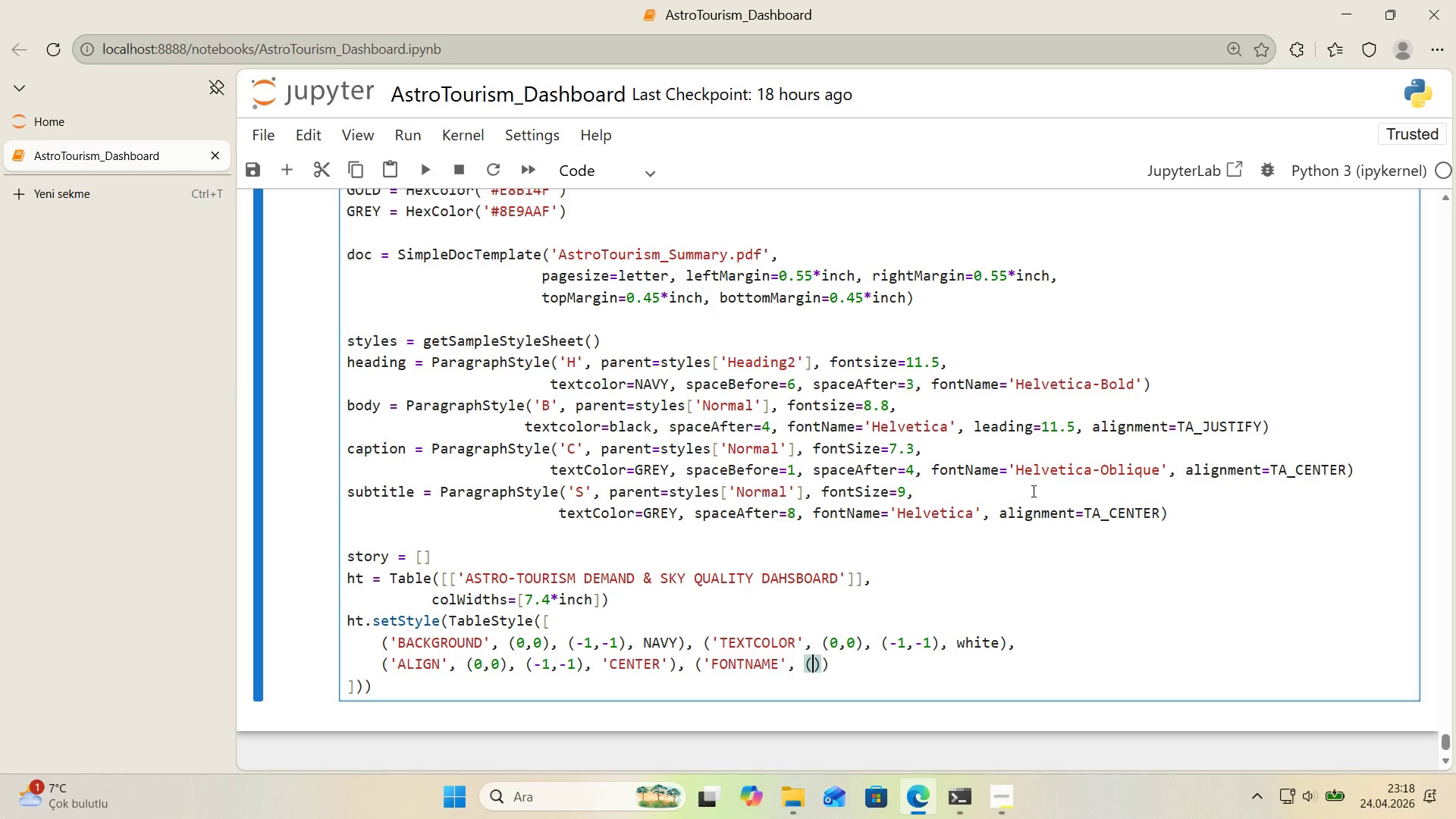 
 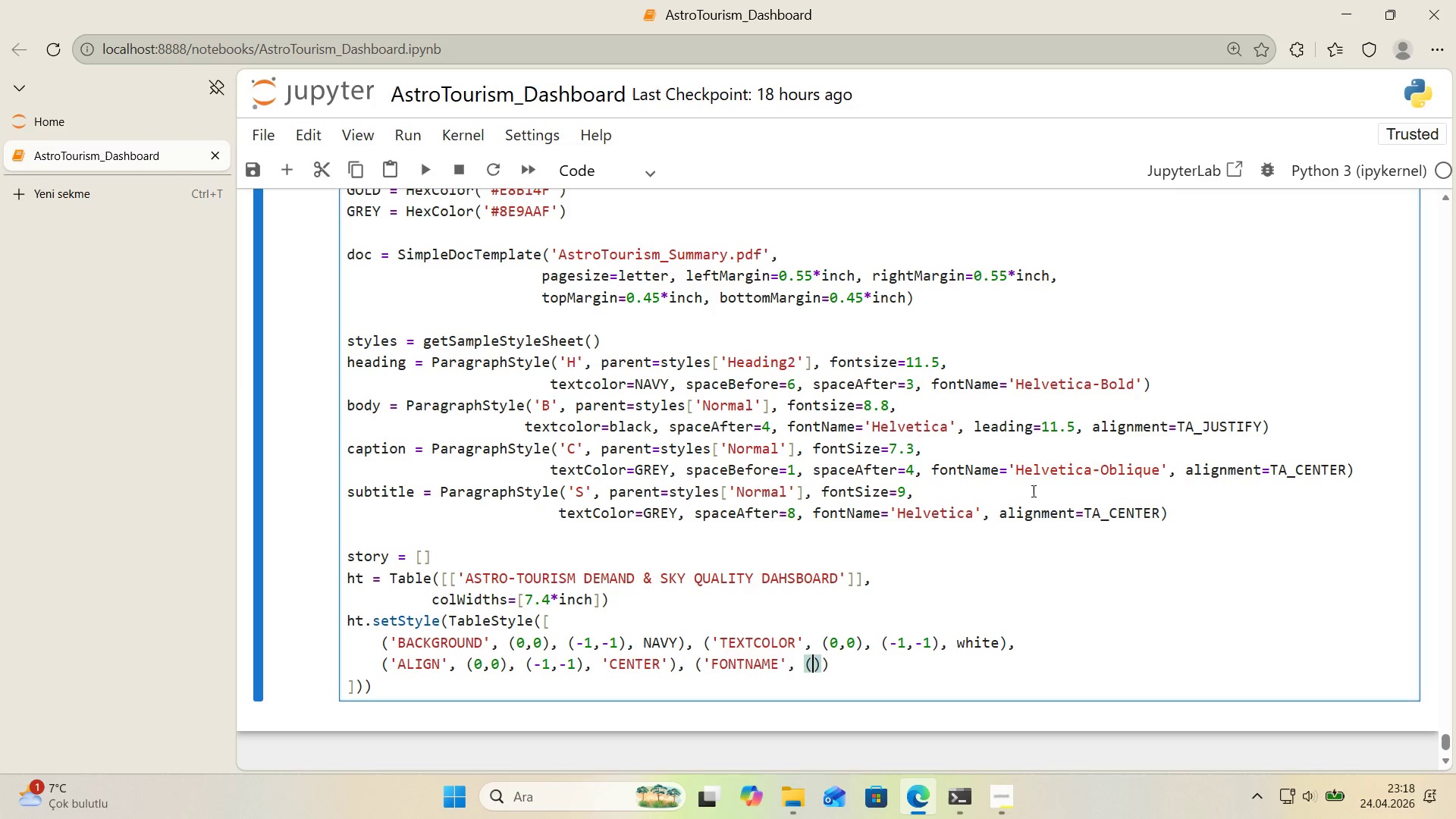 
key(ArrowLeft)
 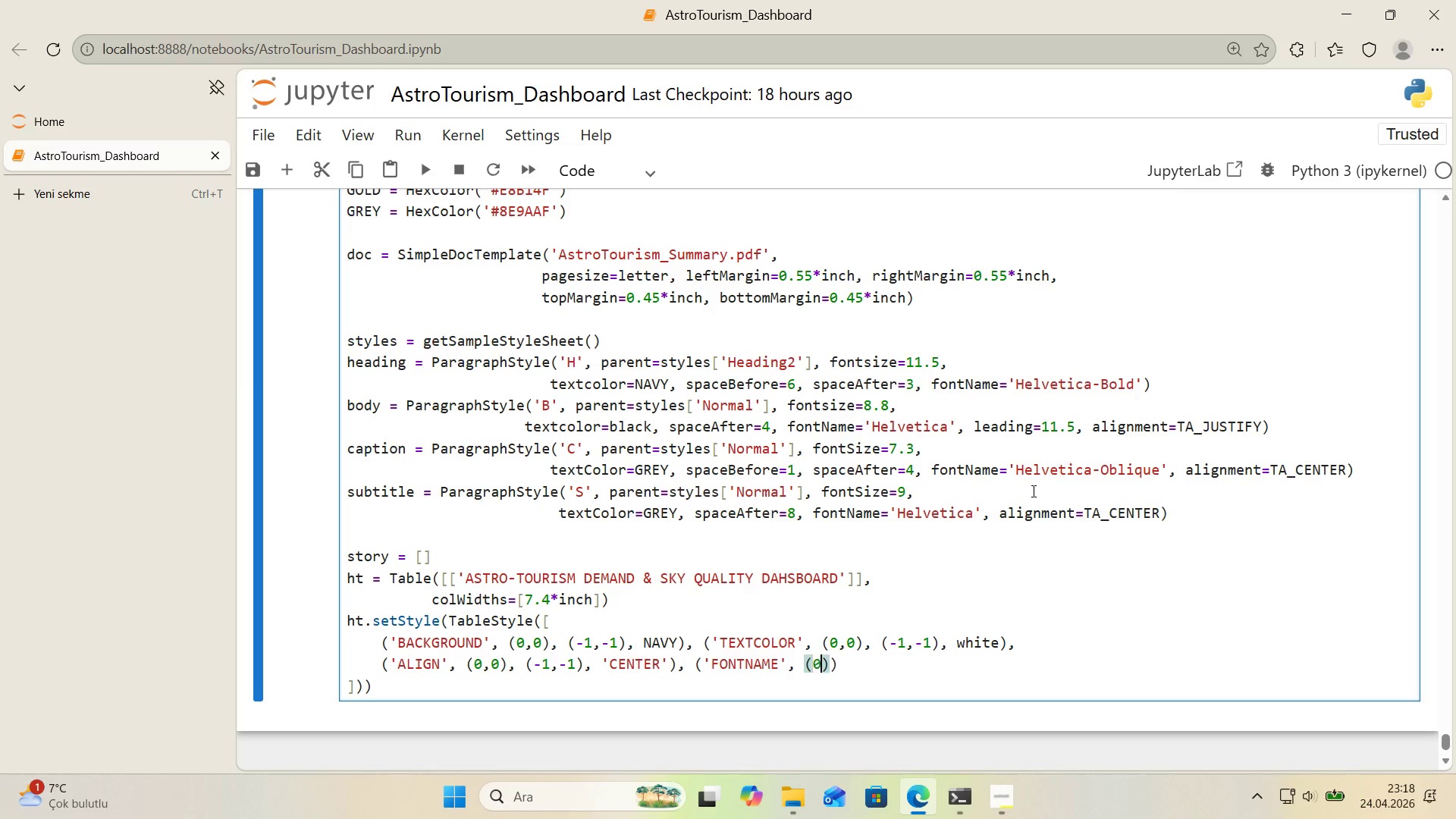 
key(0)
 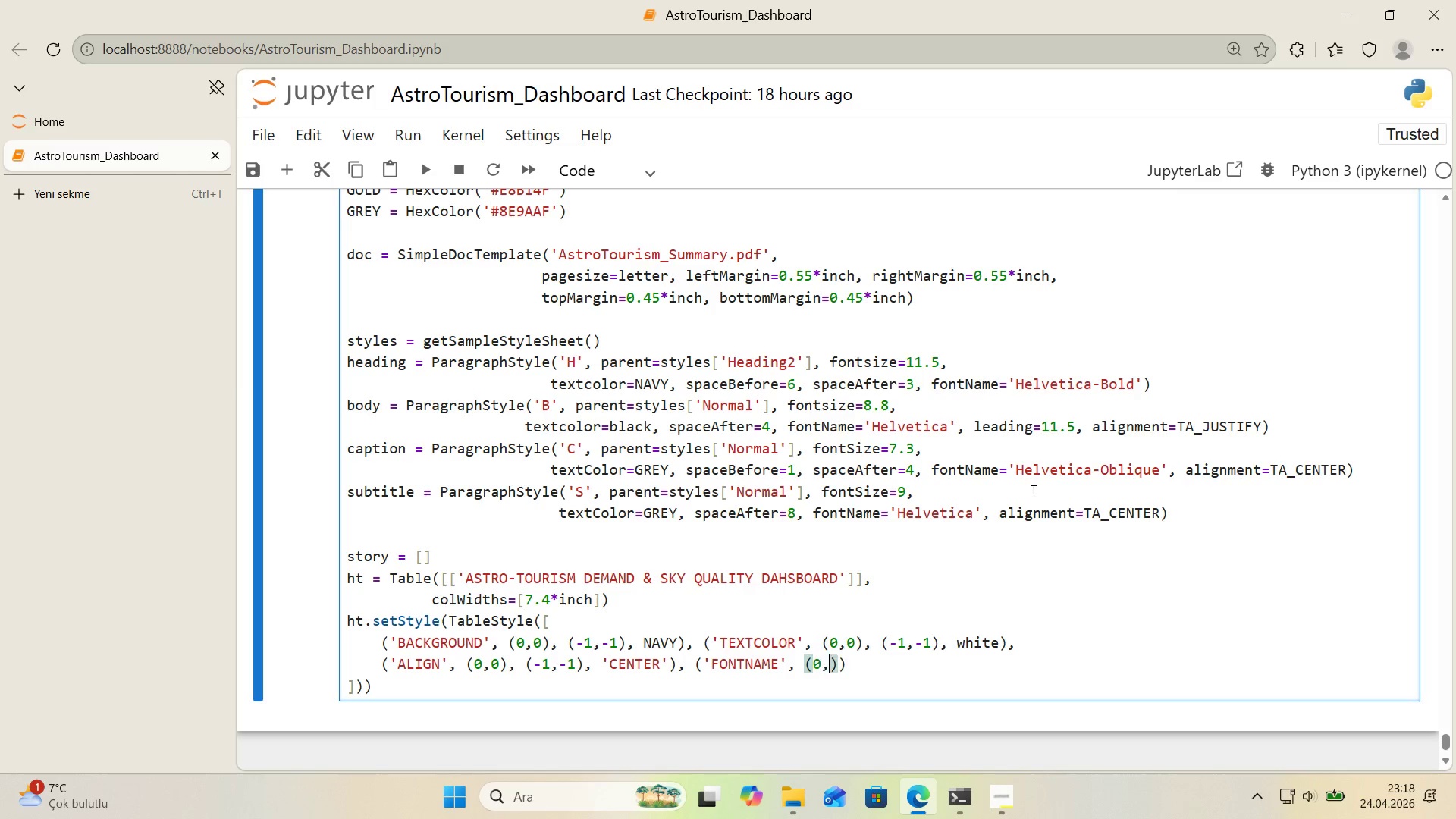 
key(Comma)
 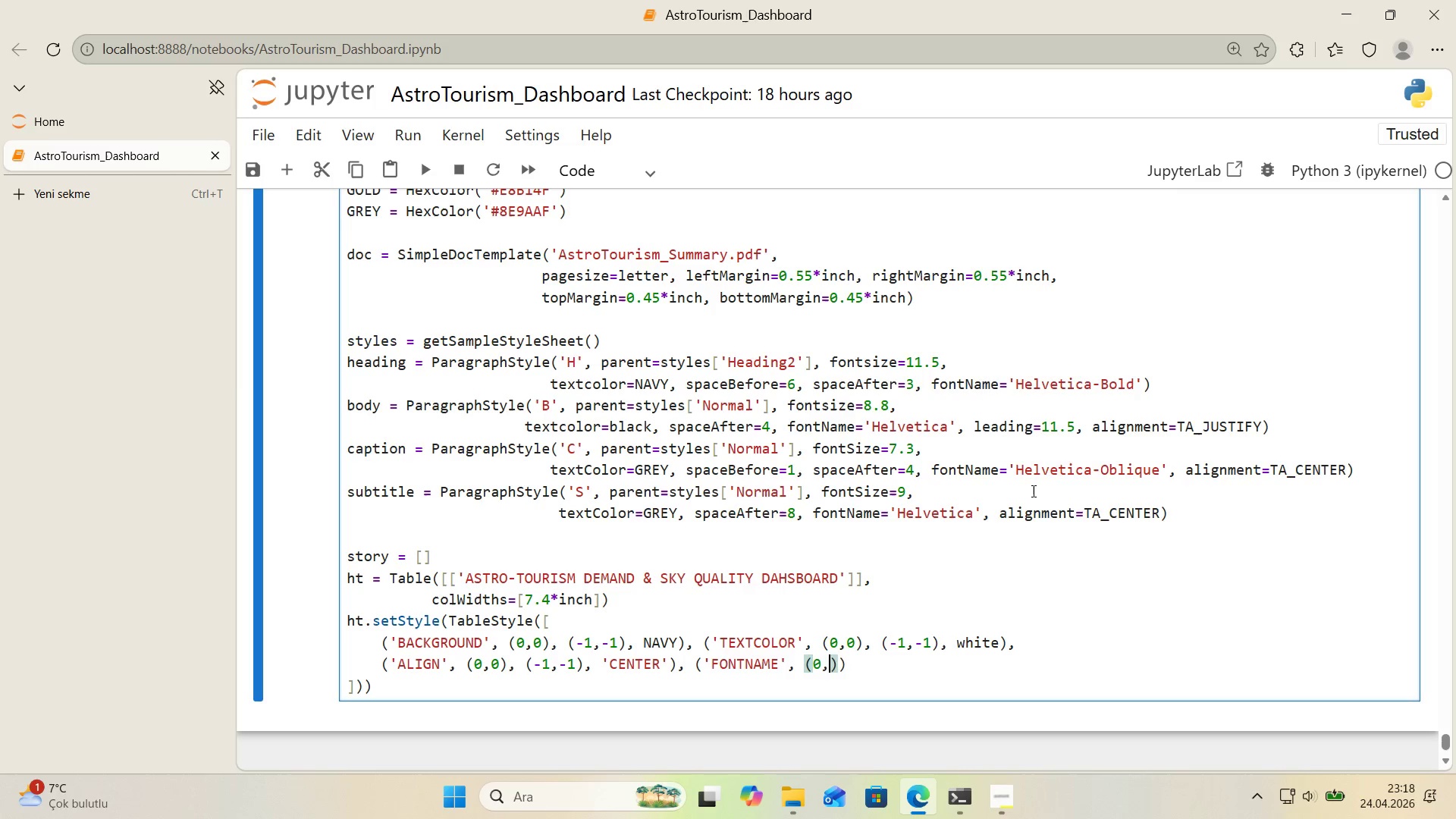 
key(0)
 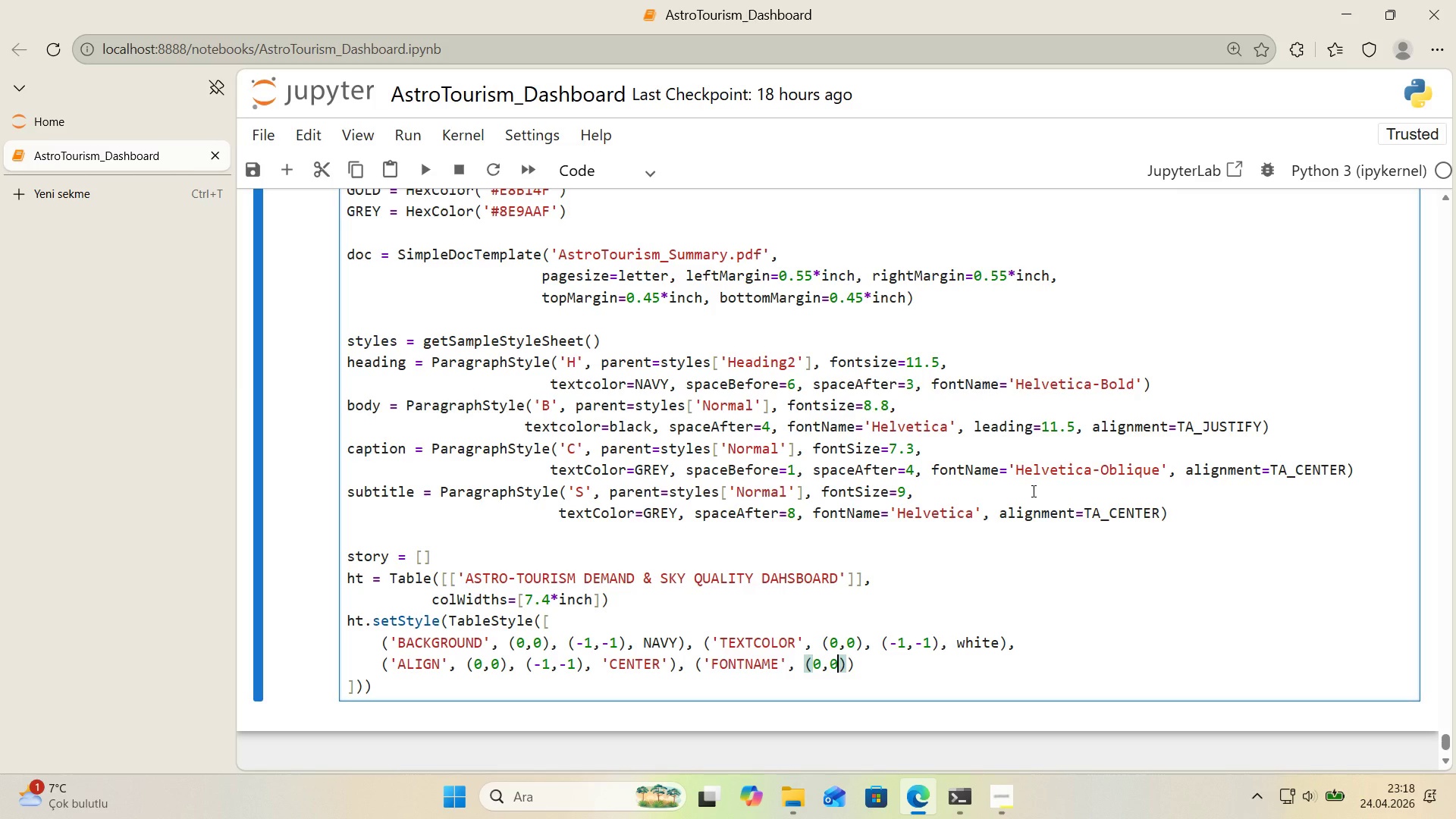 
key(ArrowRight)
 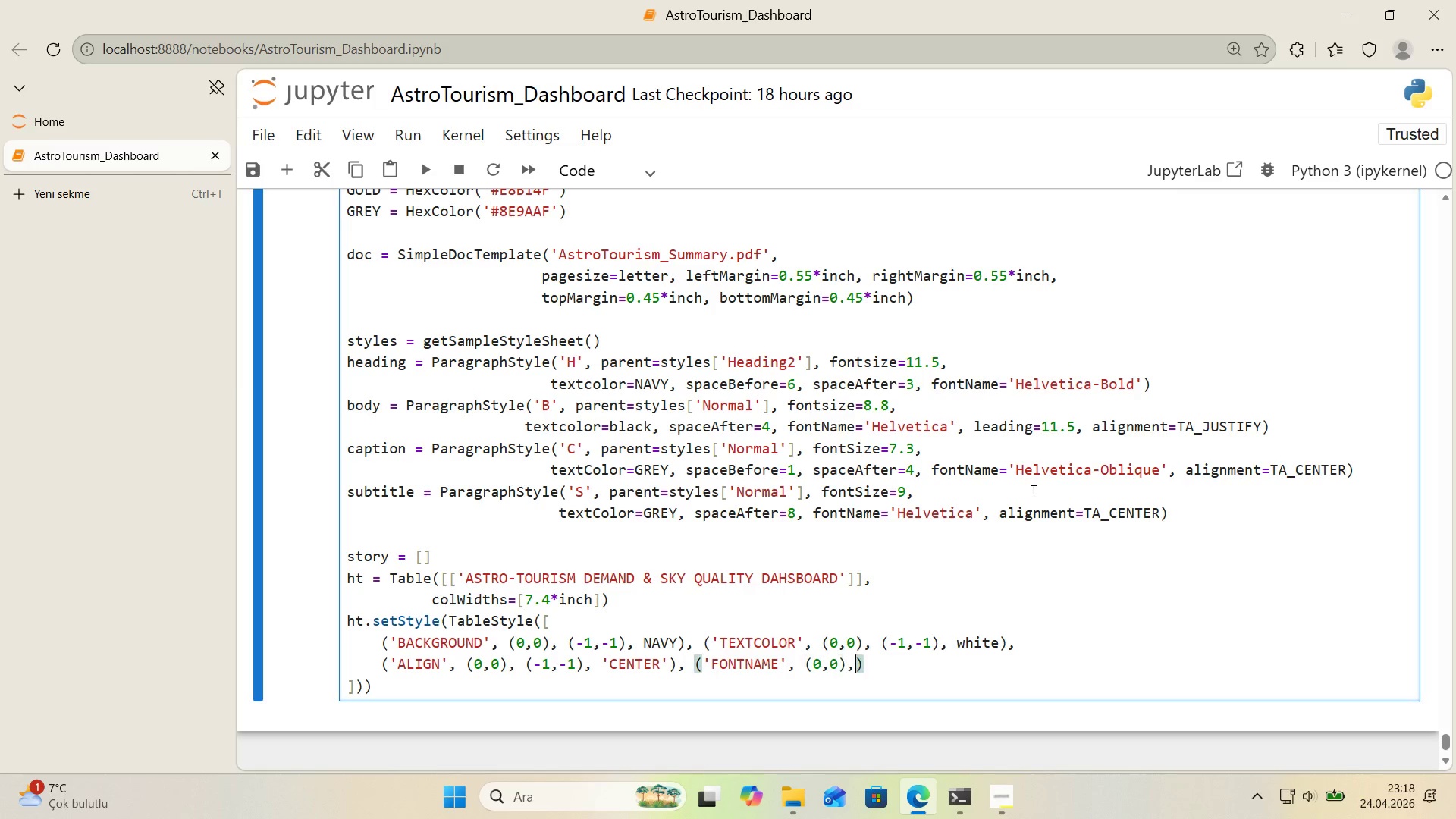 
type(, *()
 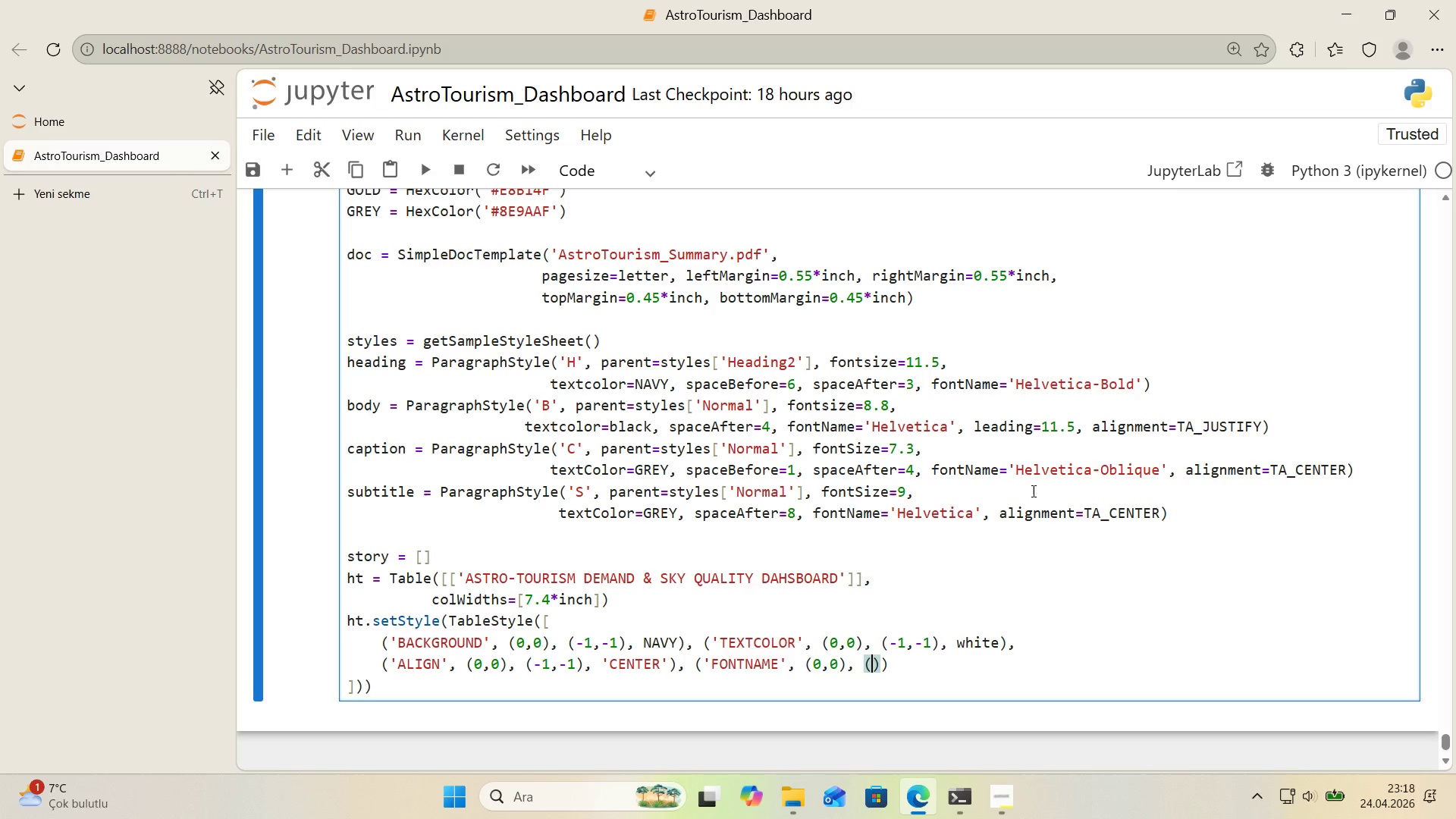 
 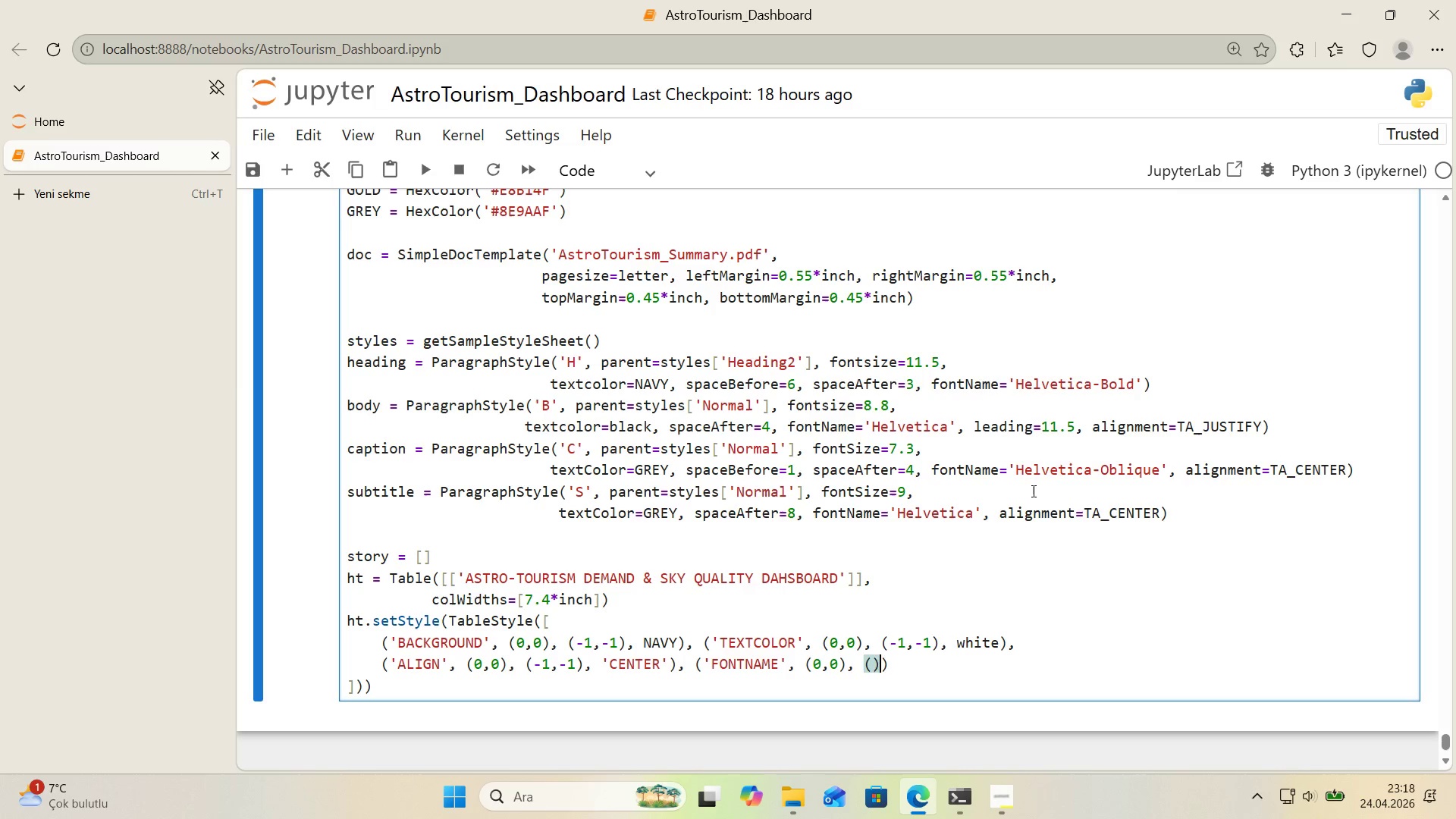 
key(ArrowLeft)
 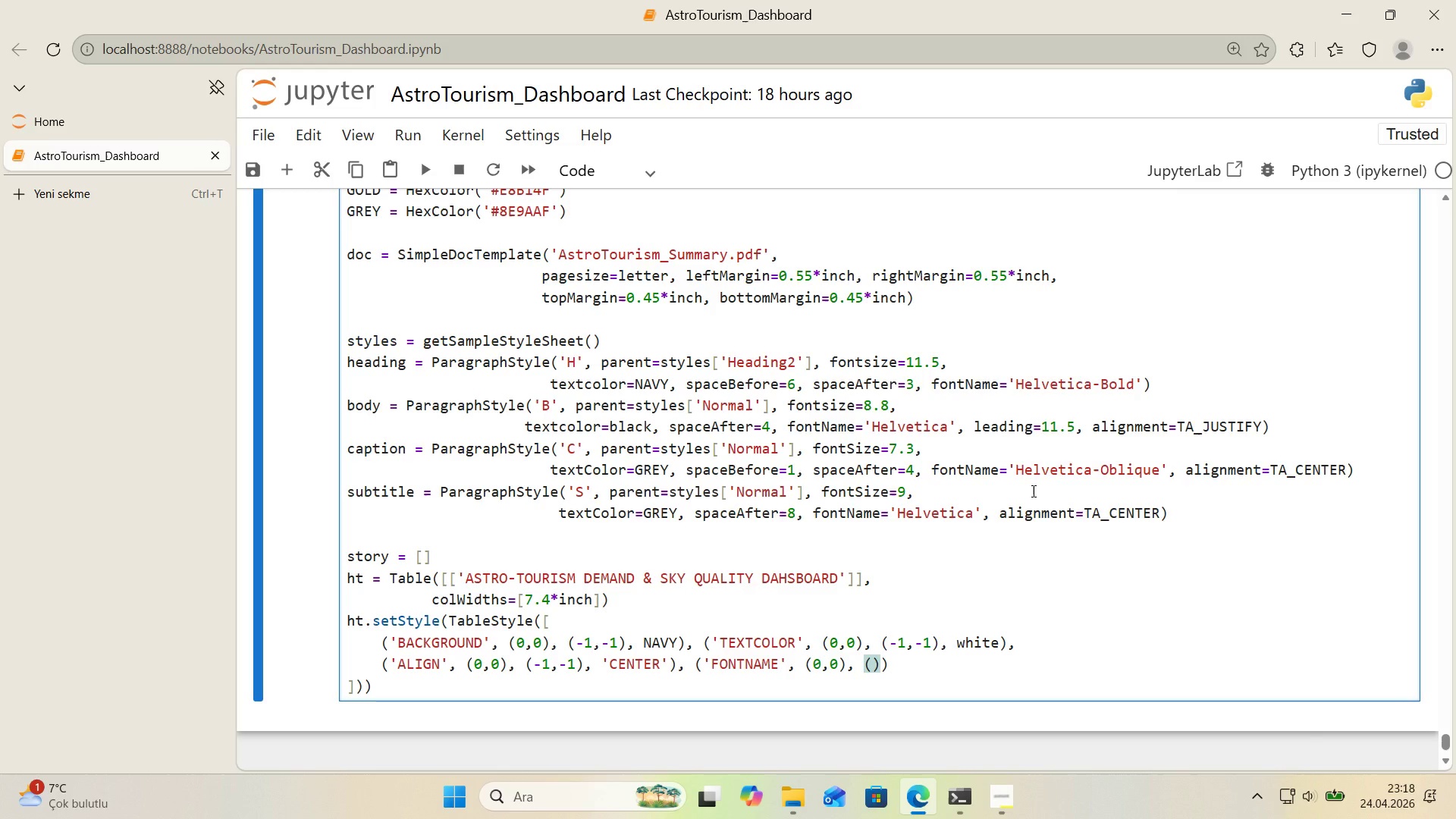 
key(Minus)
 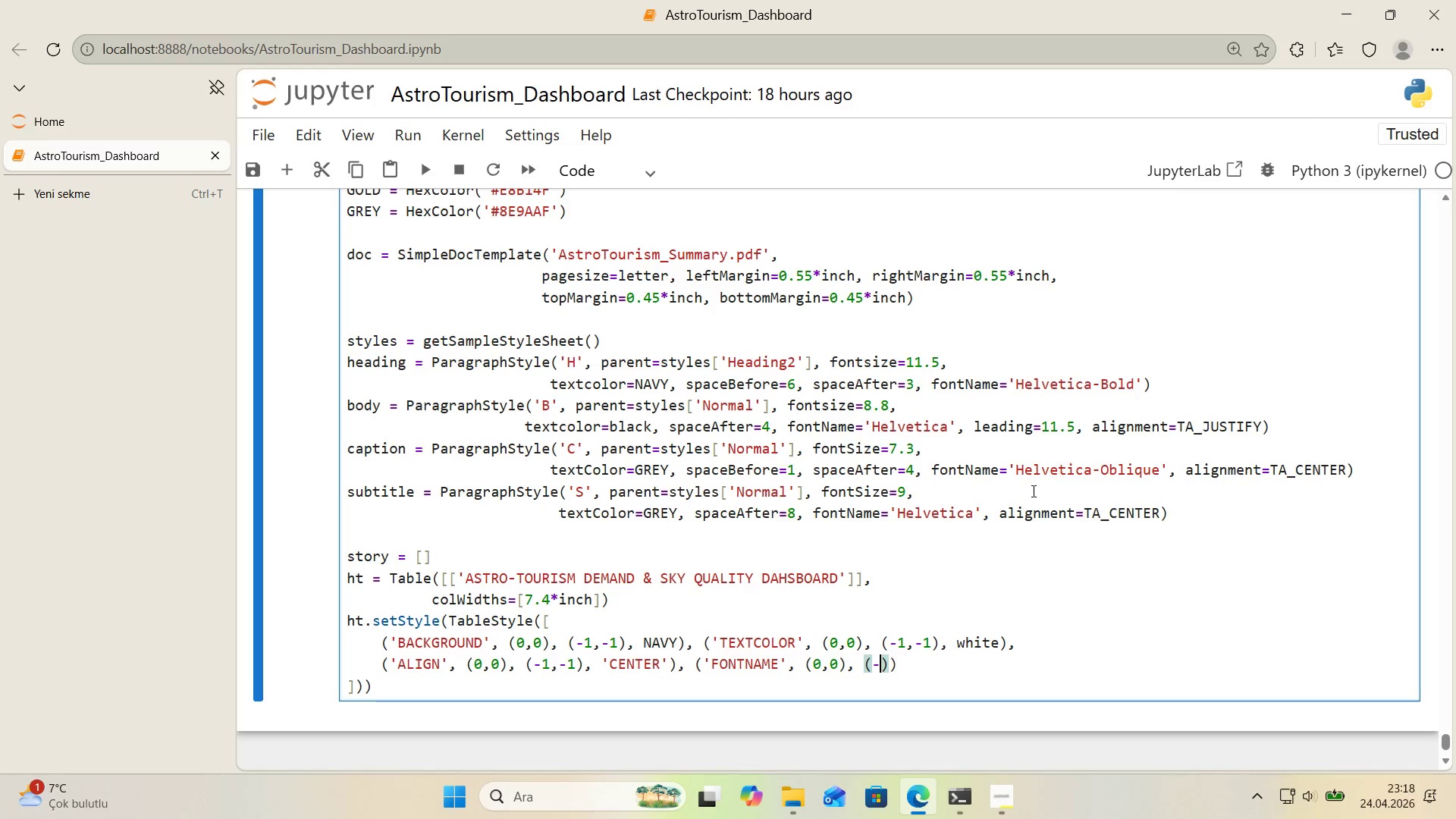 
key(1)
 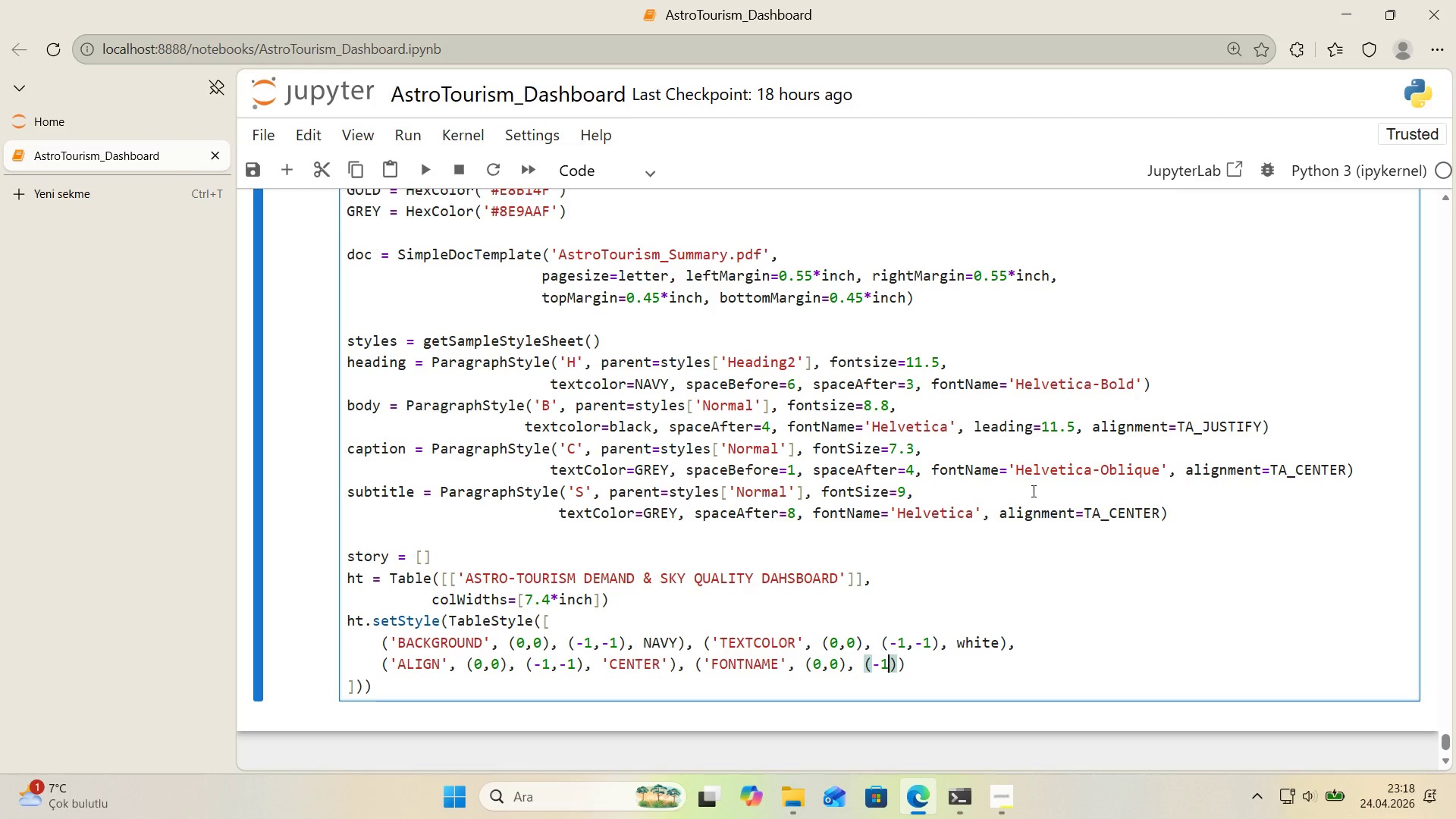 
key(Comma)
 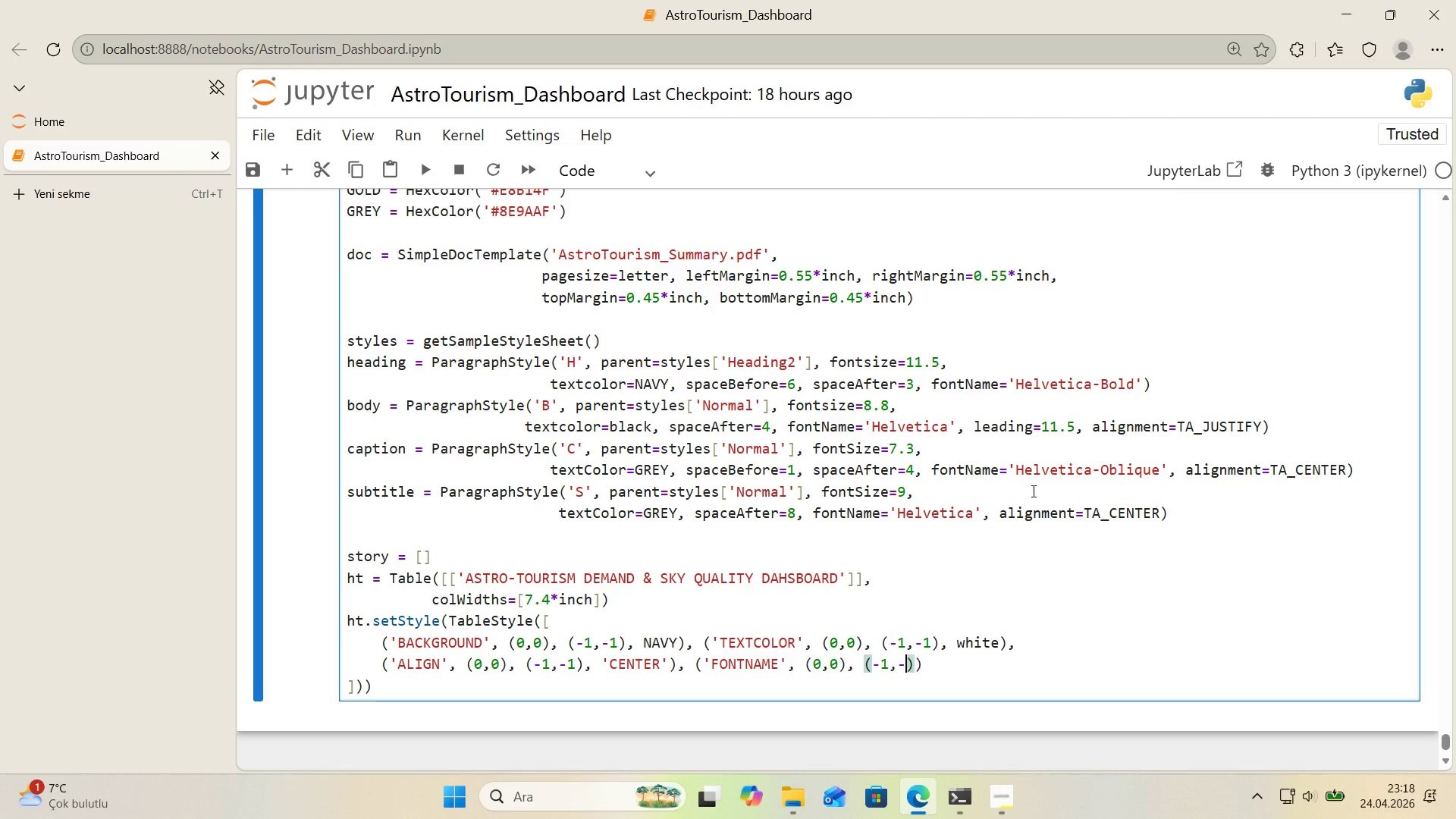 
key(Minus)
 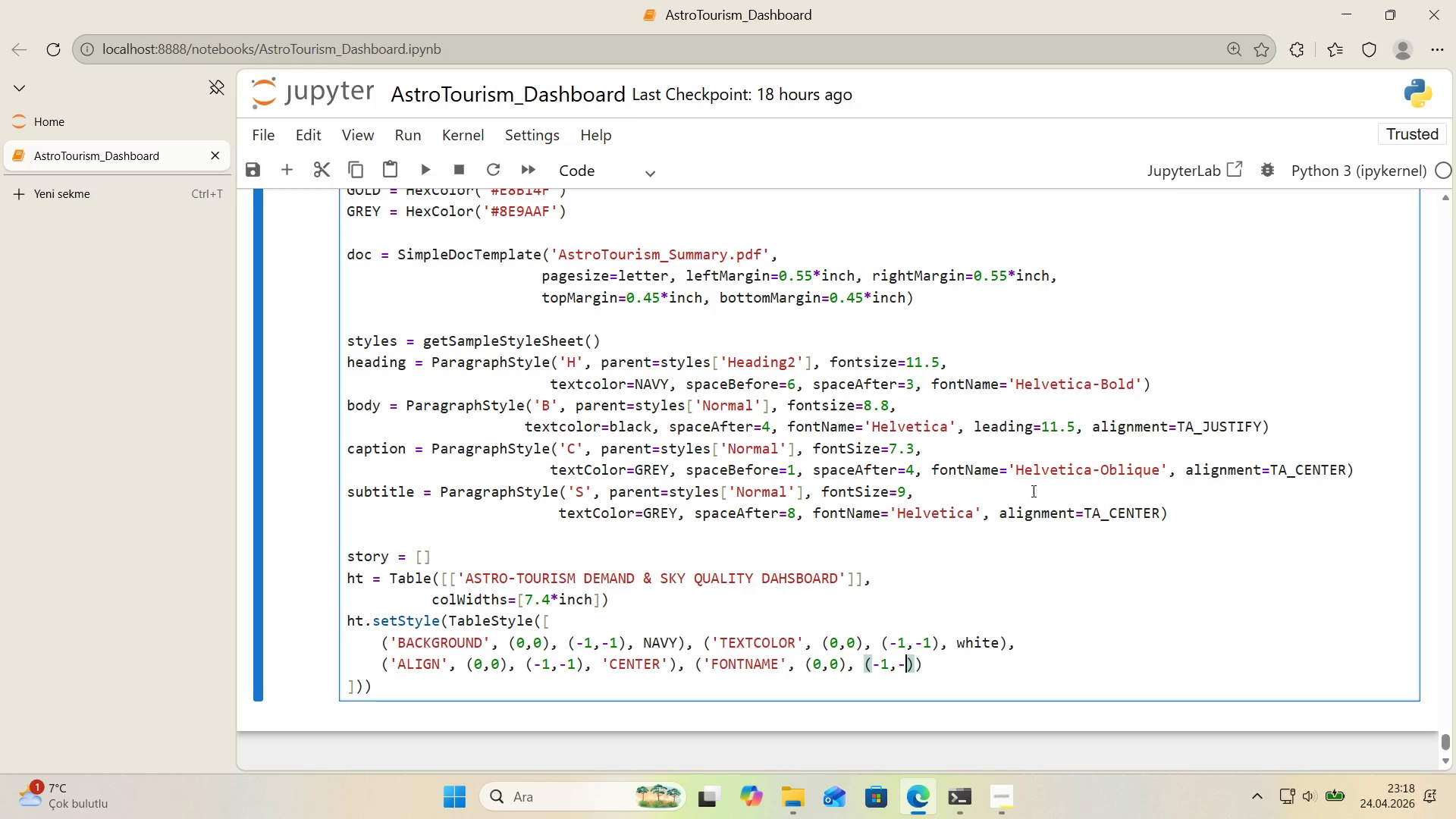 
key(1)
 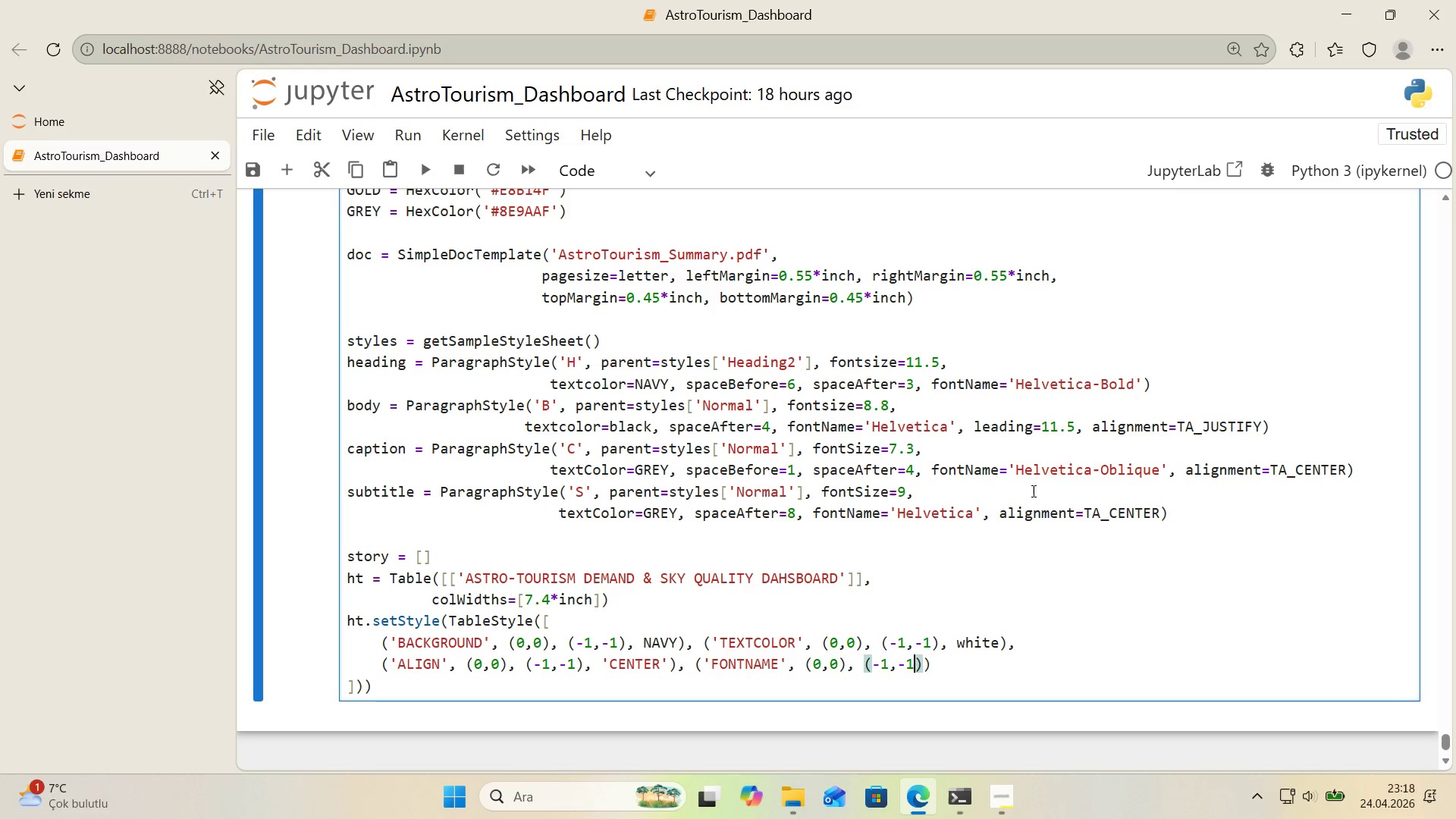 
key(ArrowRight)
 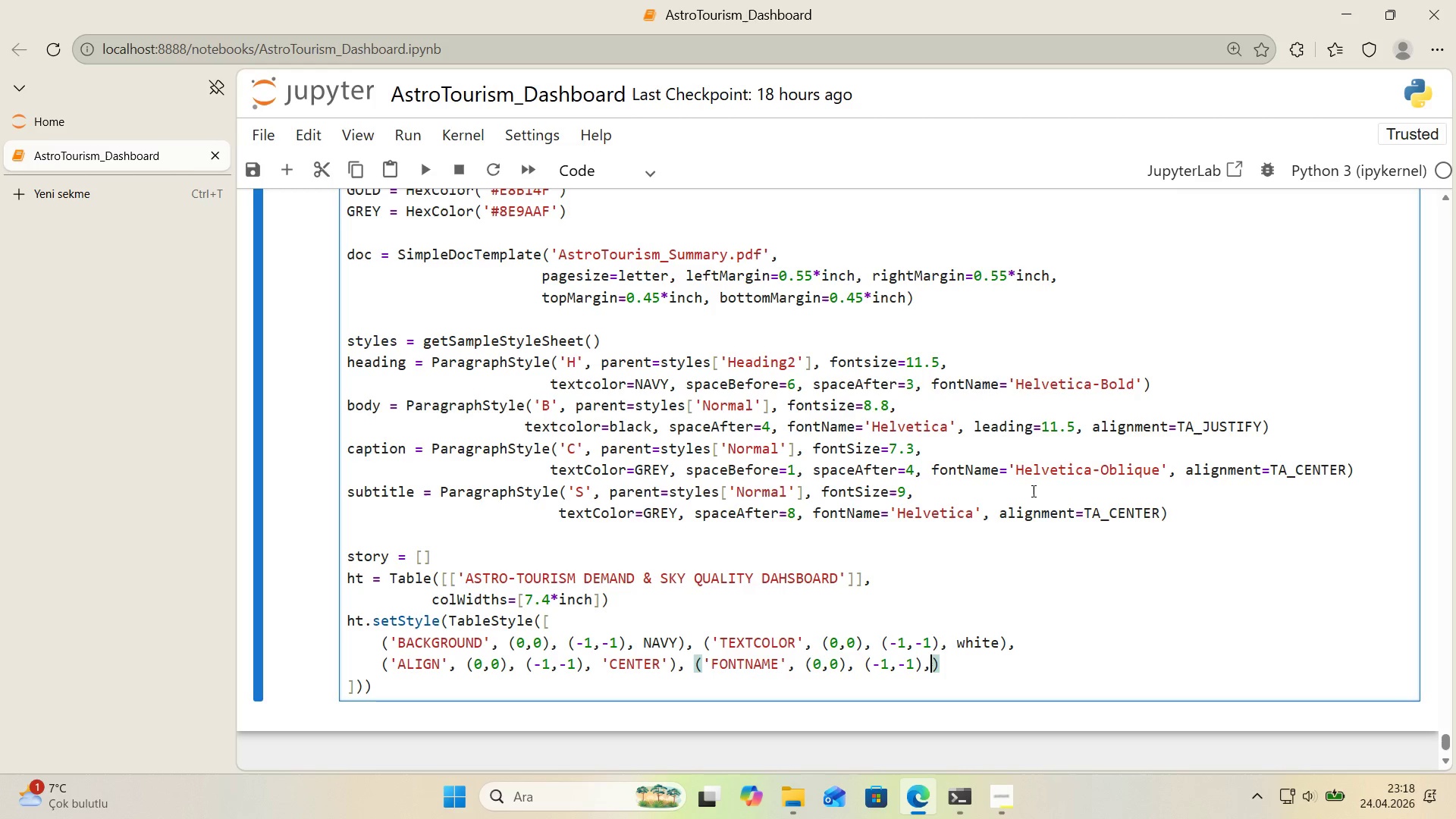 
type(, @@)
 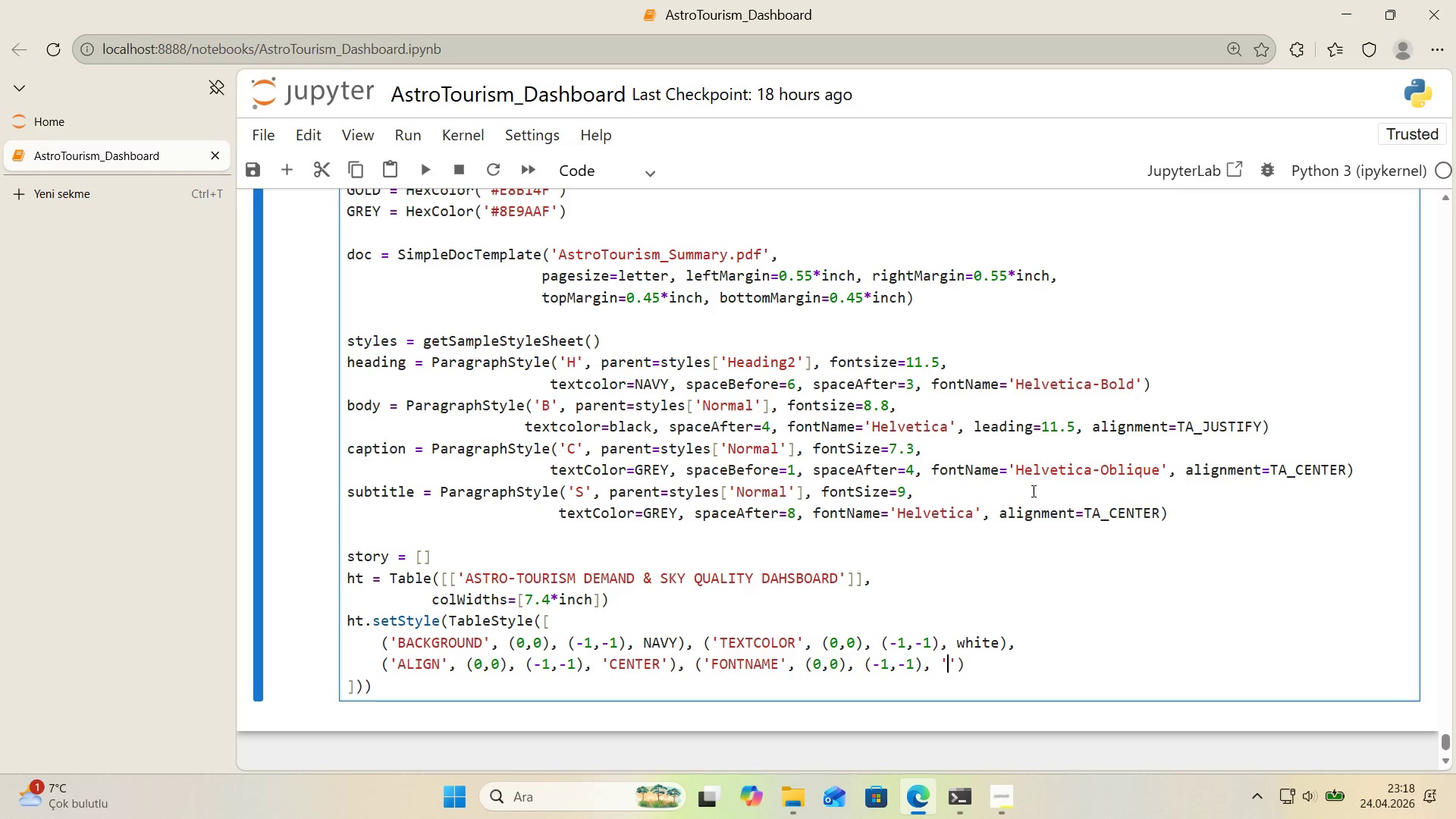 
 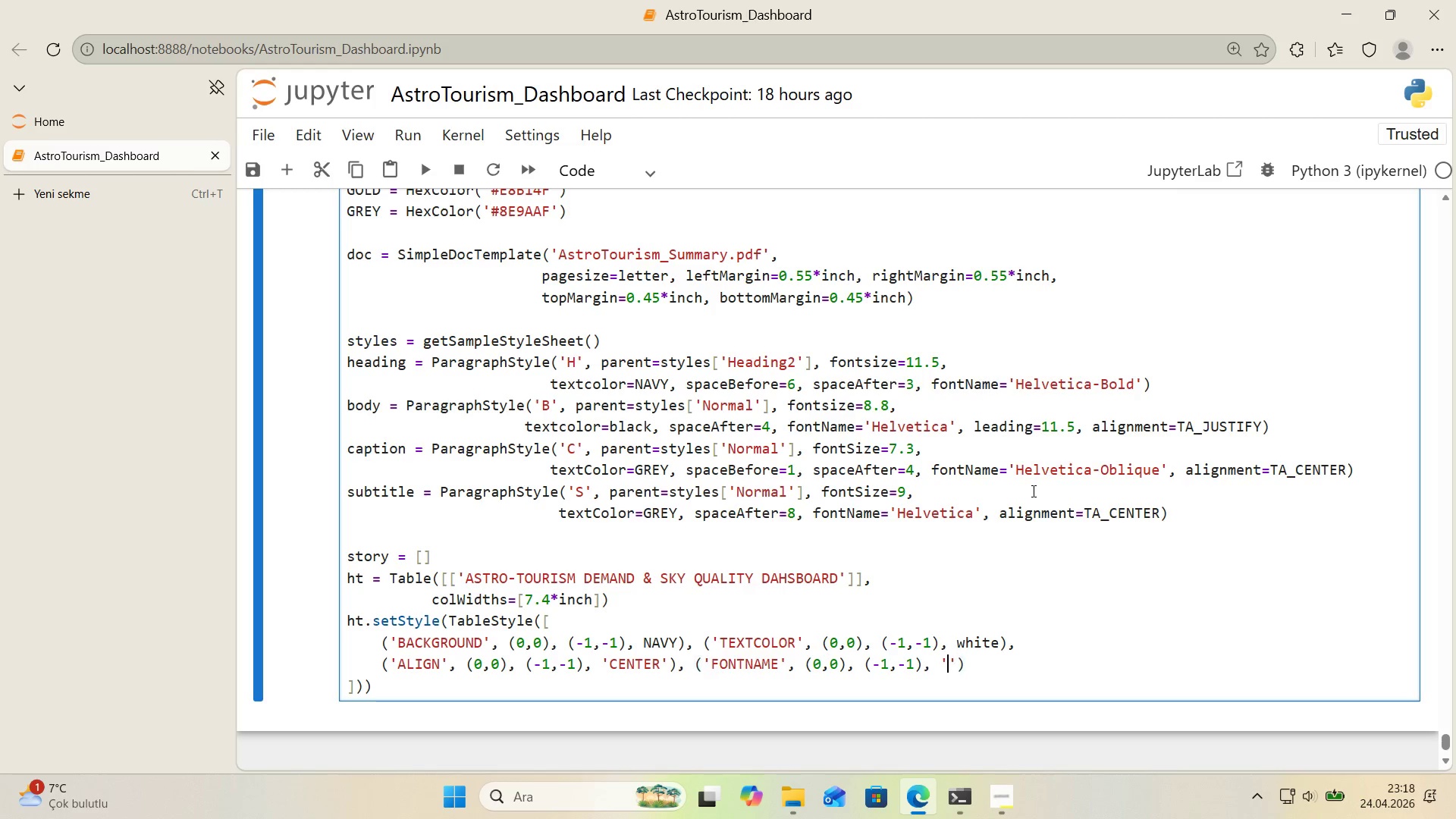 
key(ArrowLeft)
 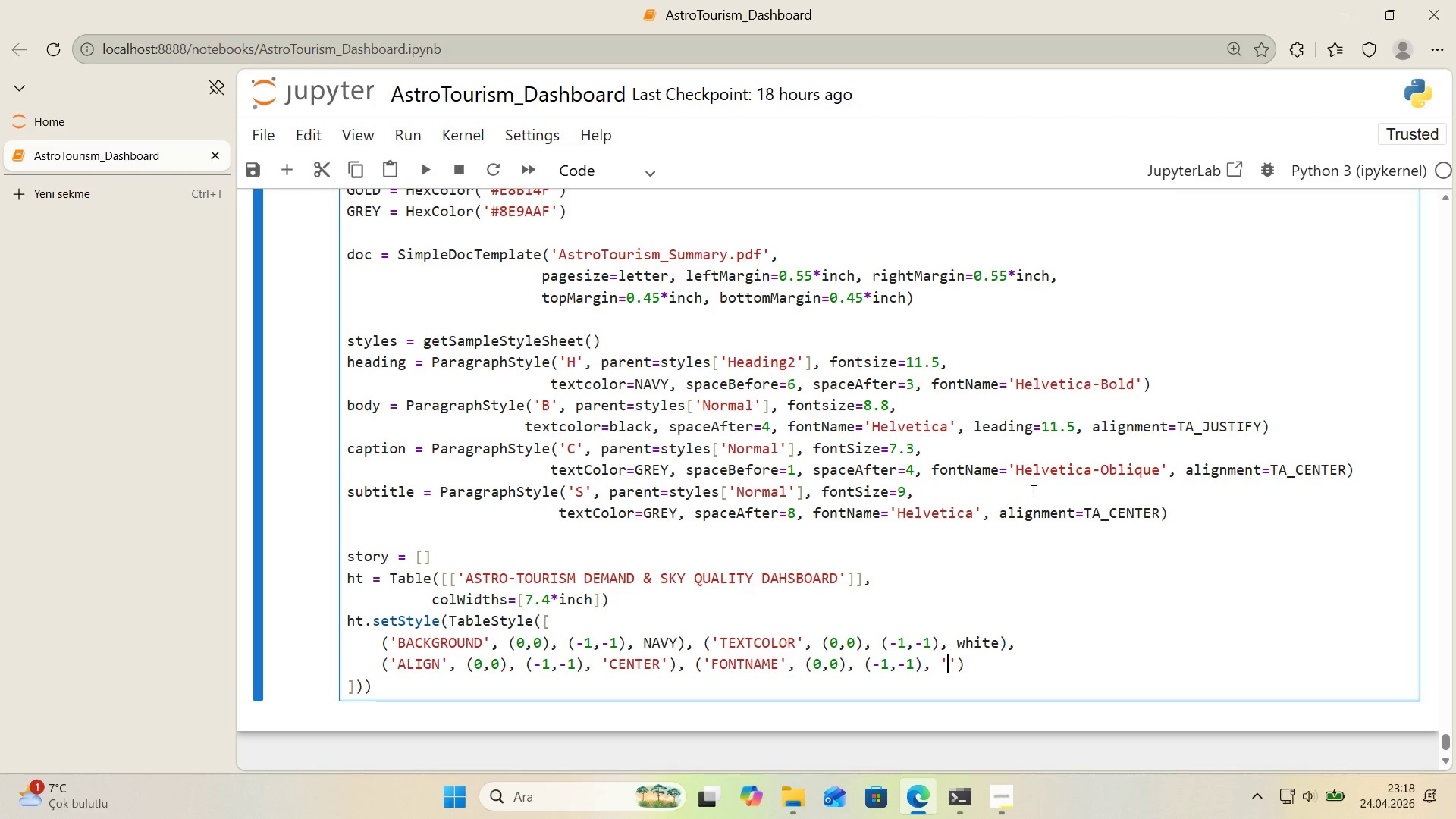 
type(Helvet'ca-Bold)
 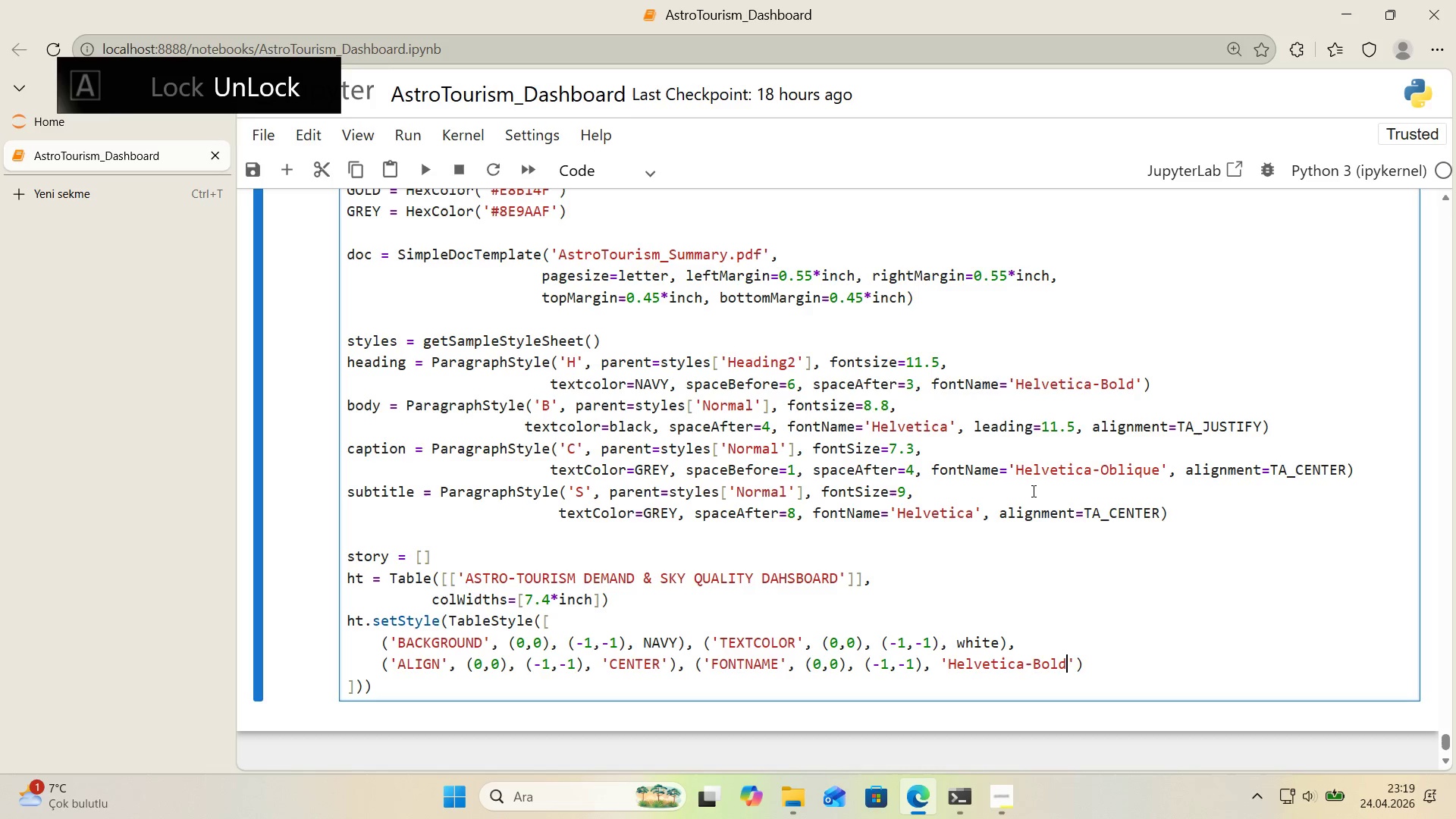 
key(ArrowRight)
 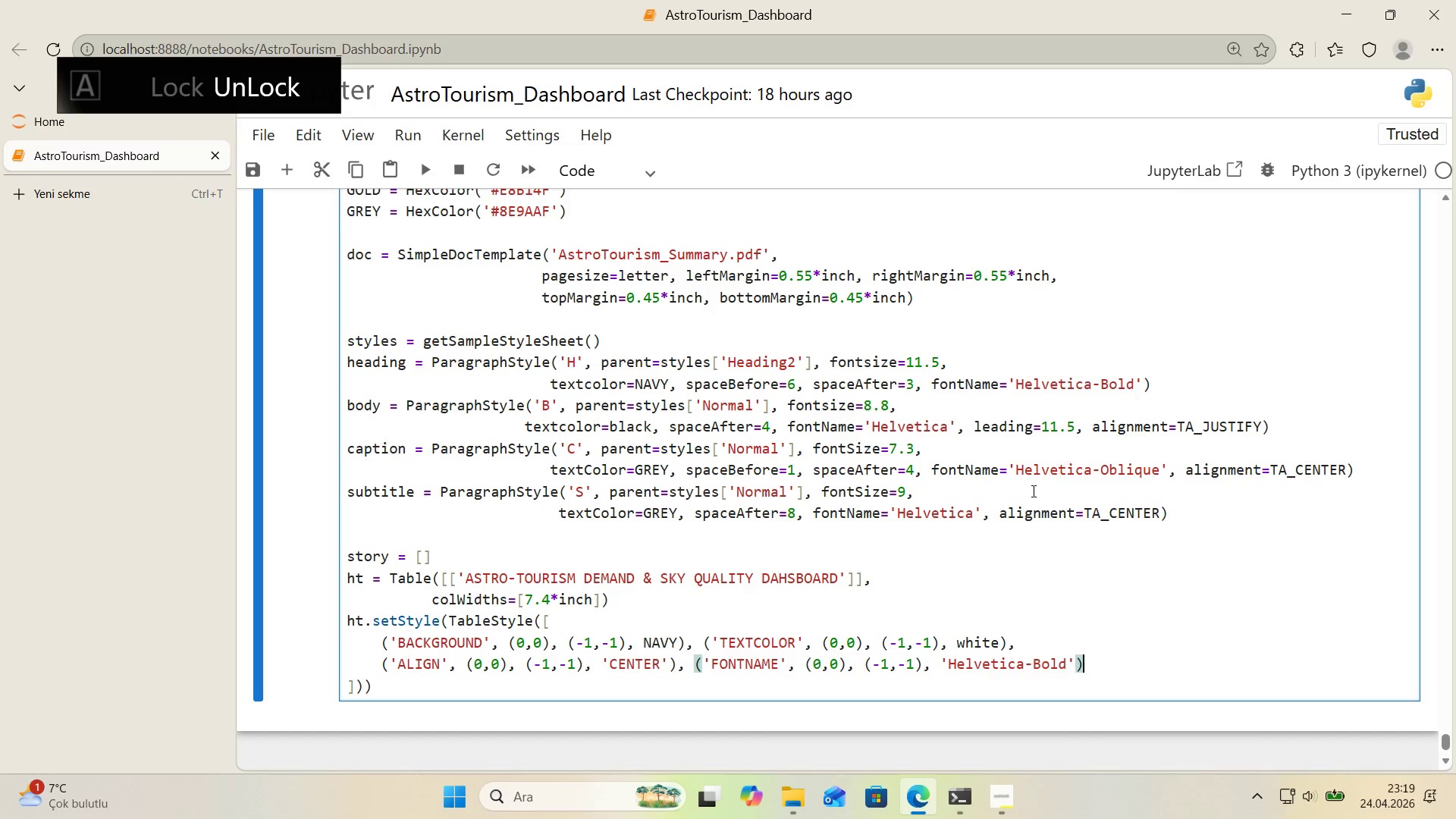 
key(ArrowRight)
 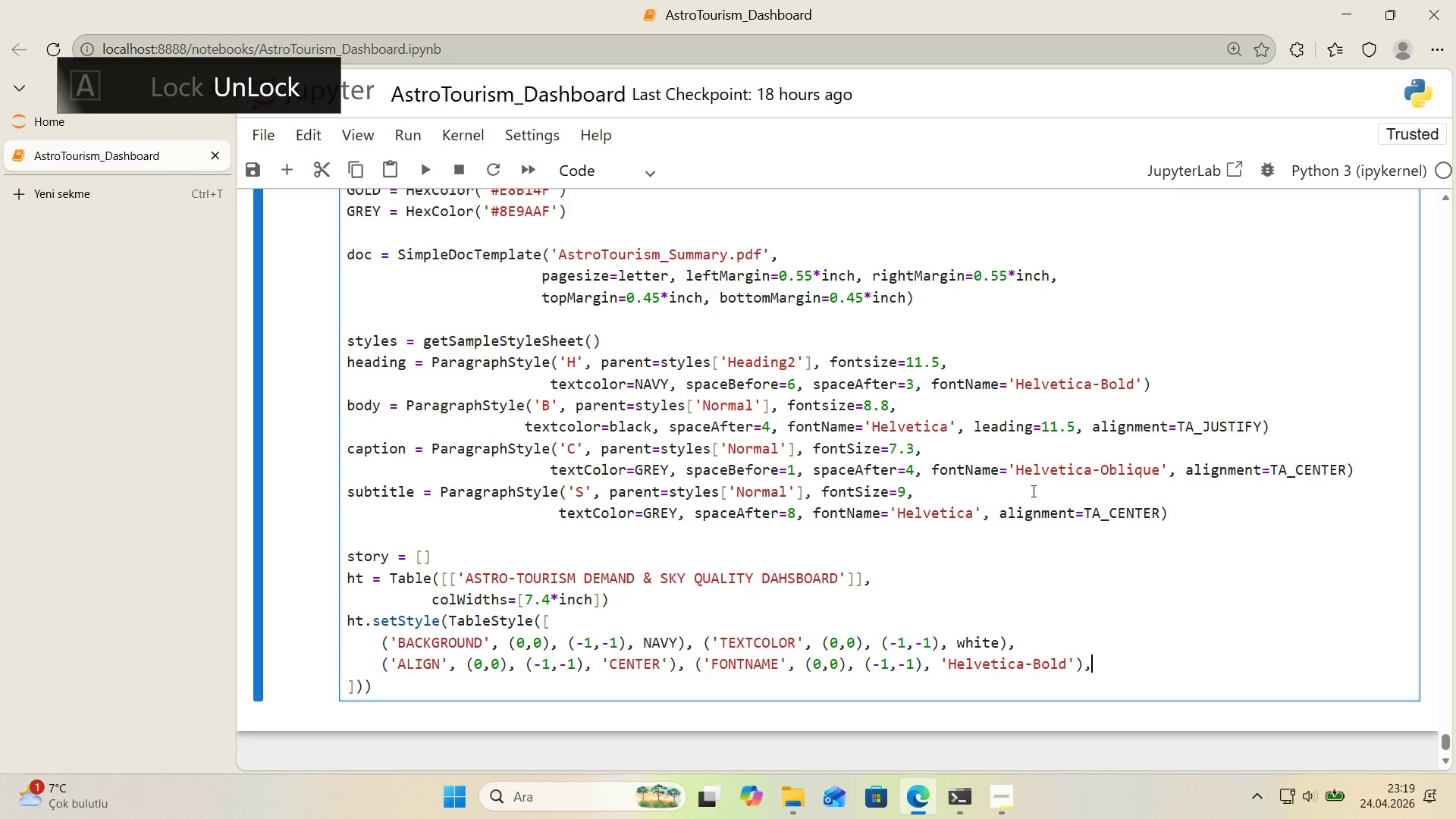 
key(Comma)
 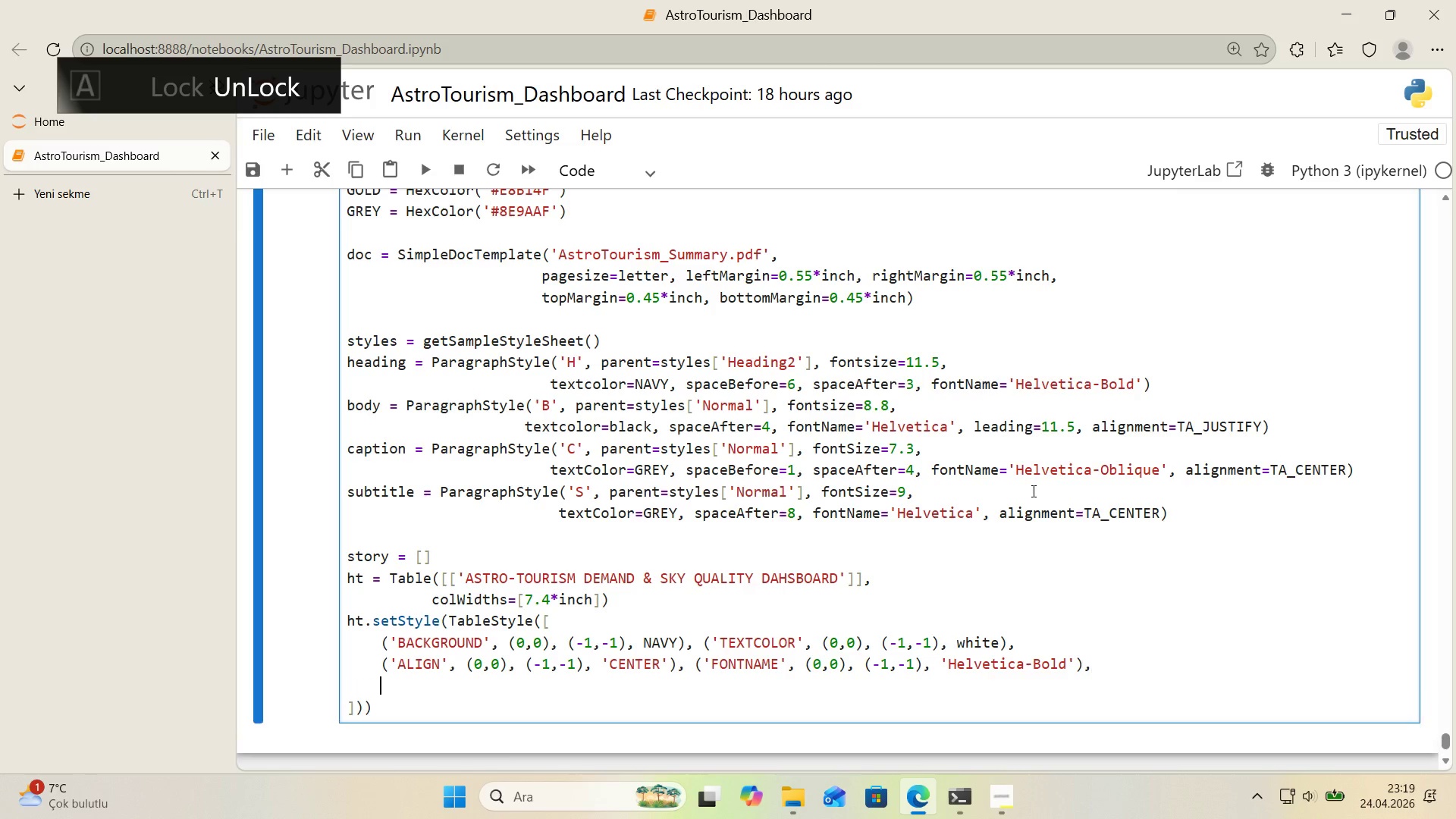 
key(Enter)
 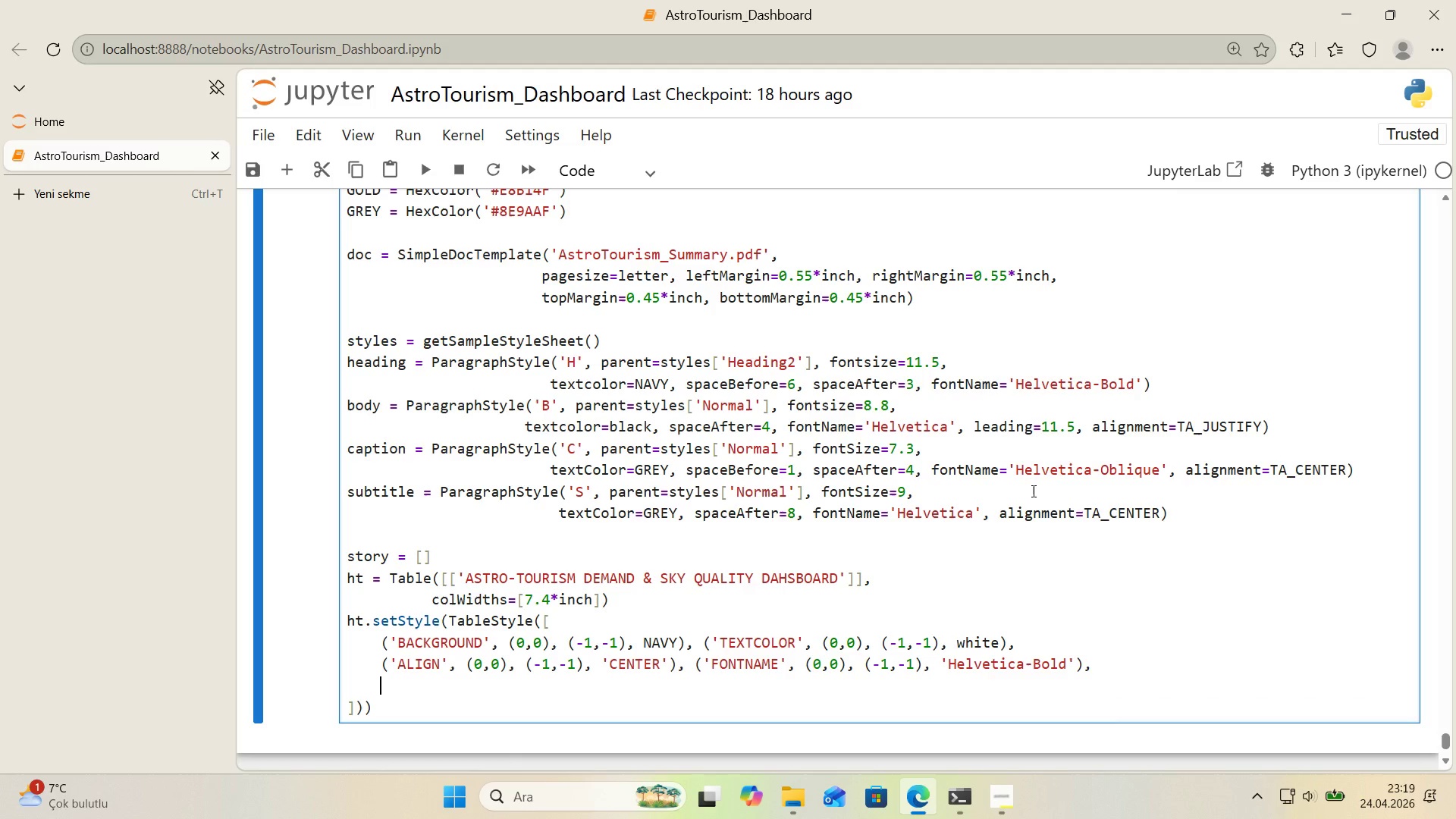 
type(*()
 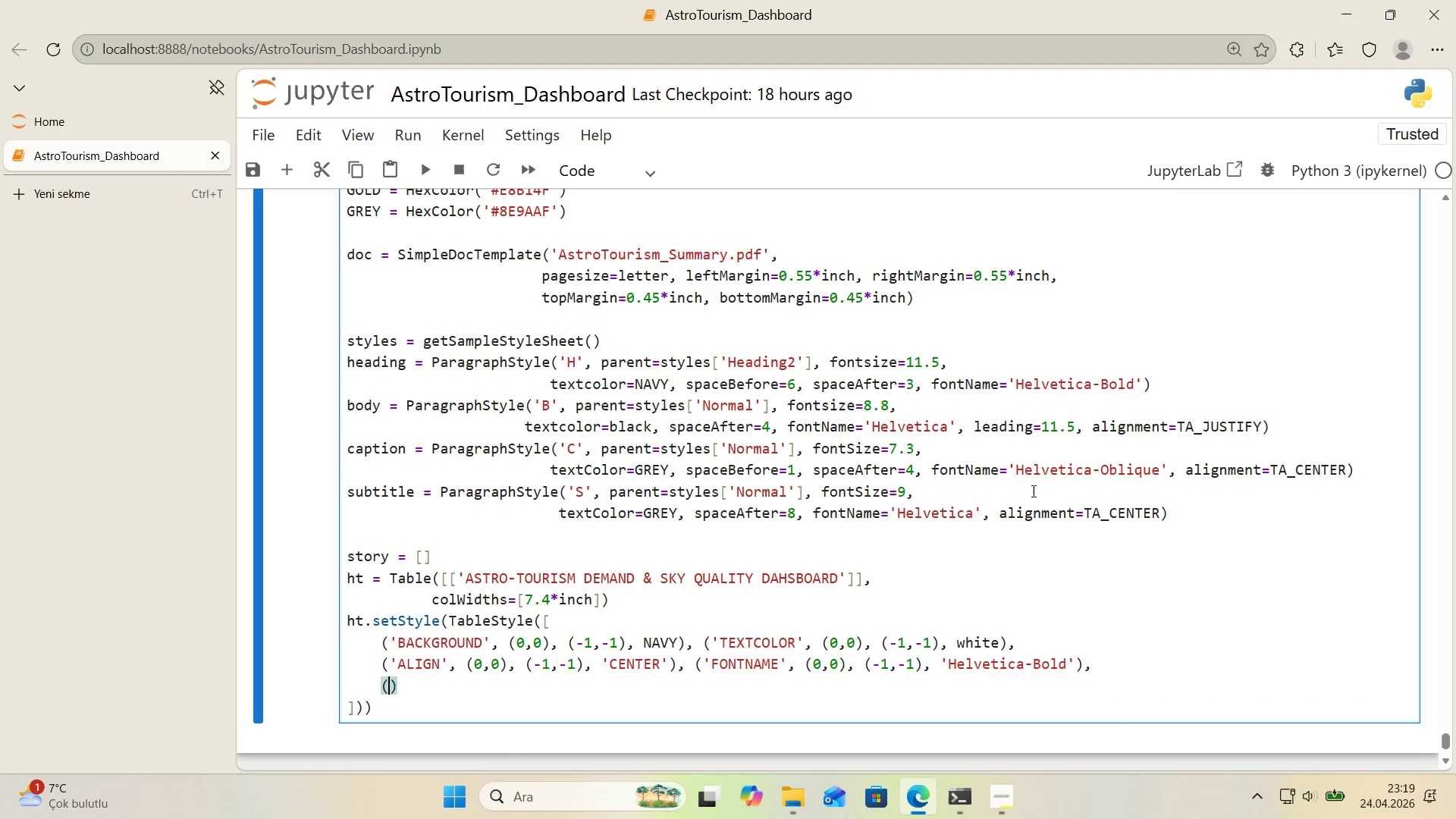 
key(ArrowLeft)
 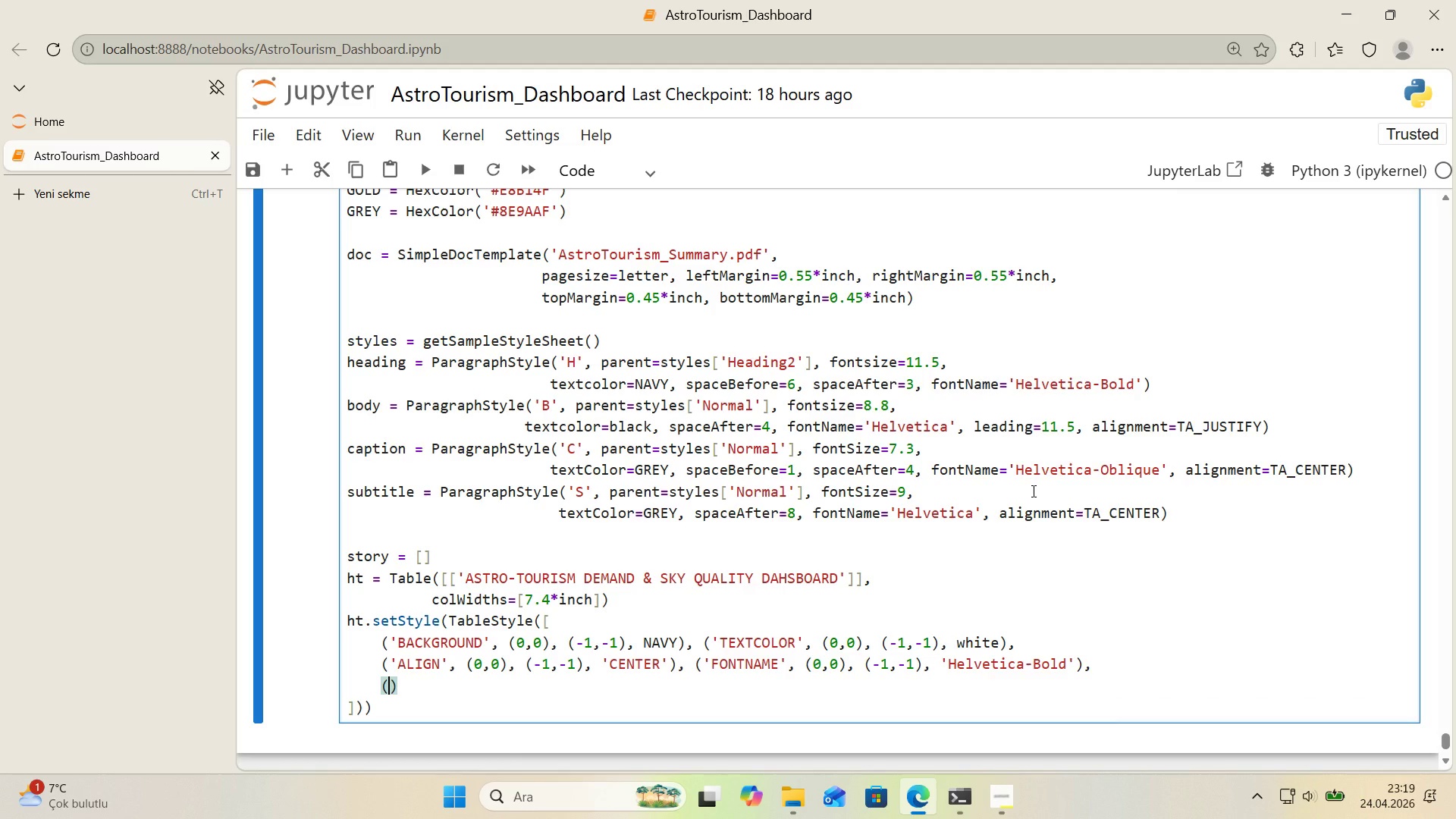 
type(@@)
 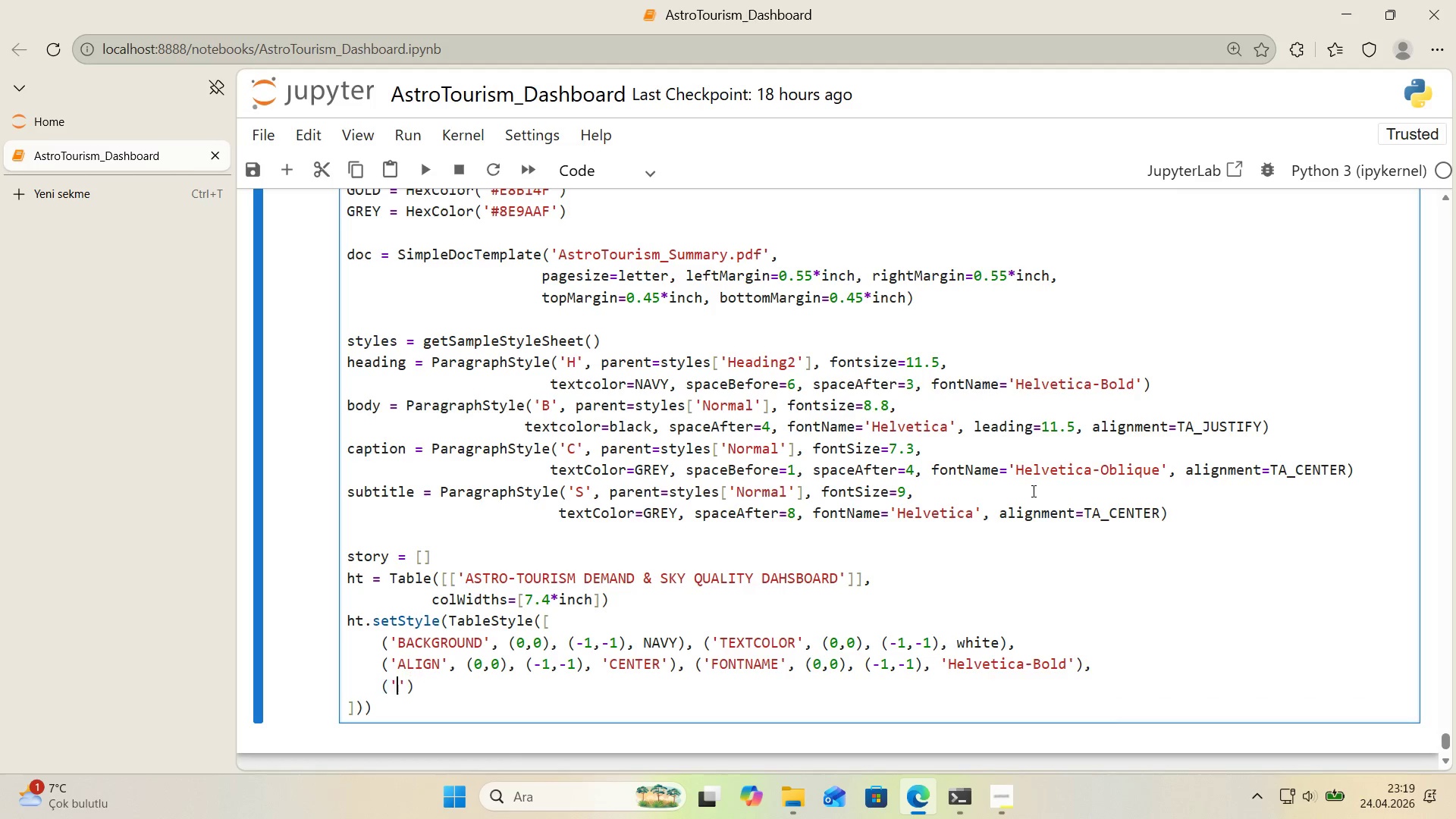 
key(ArrowLeft)
 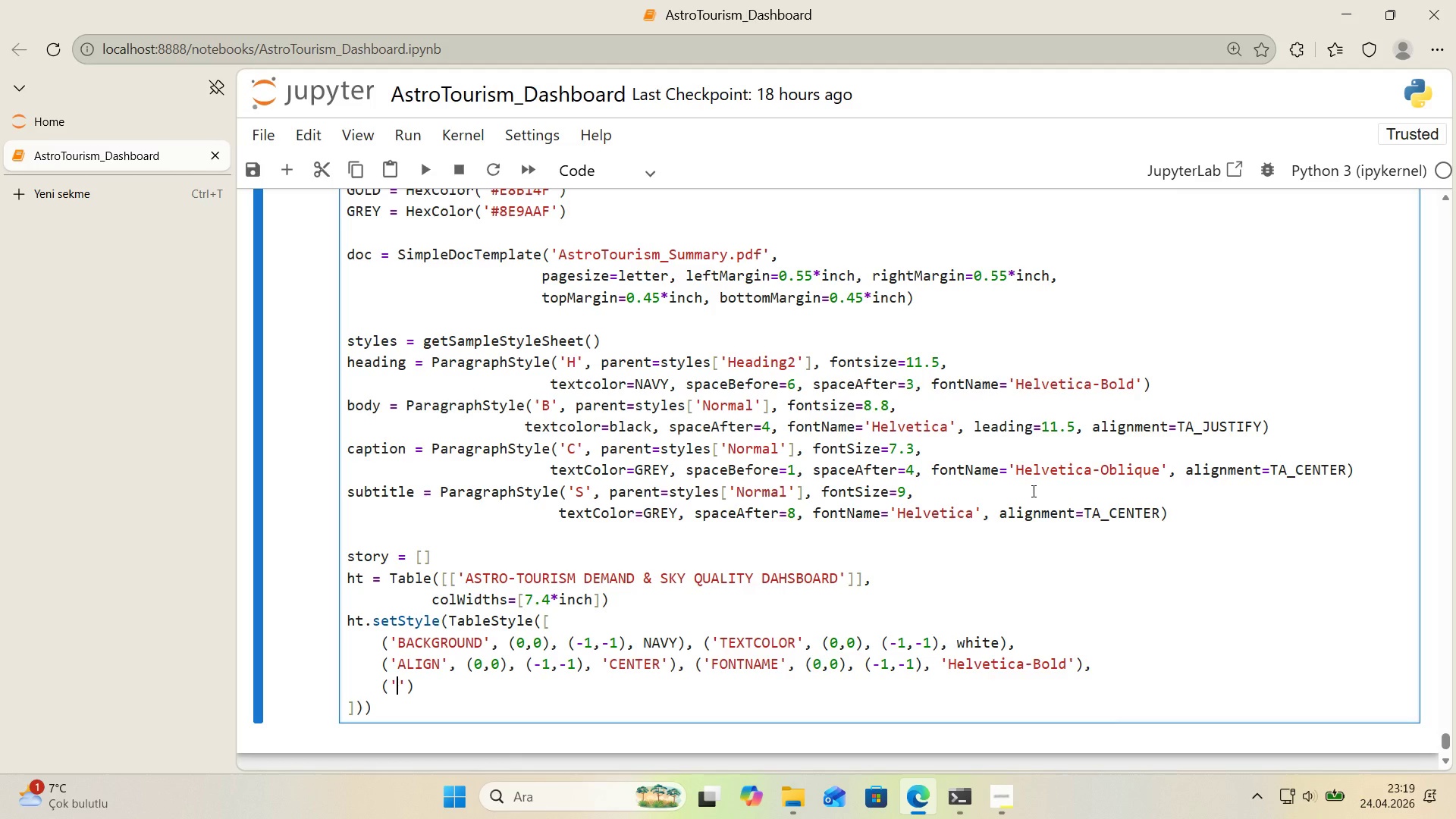 
type(FONTSIZE)
 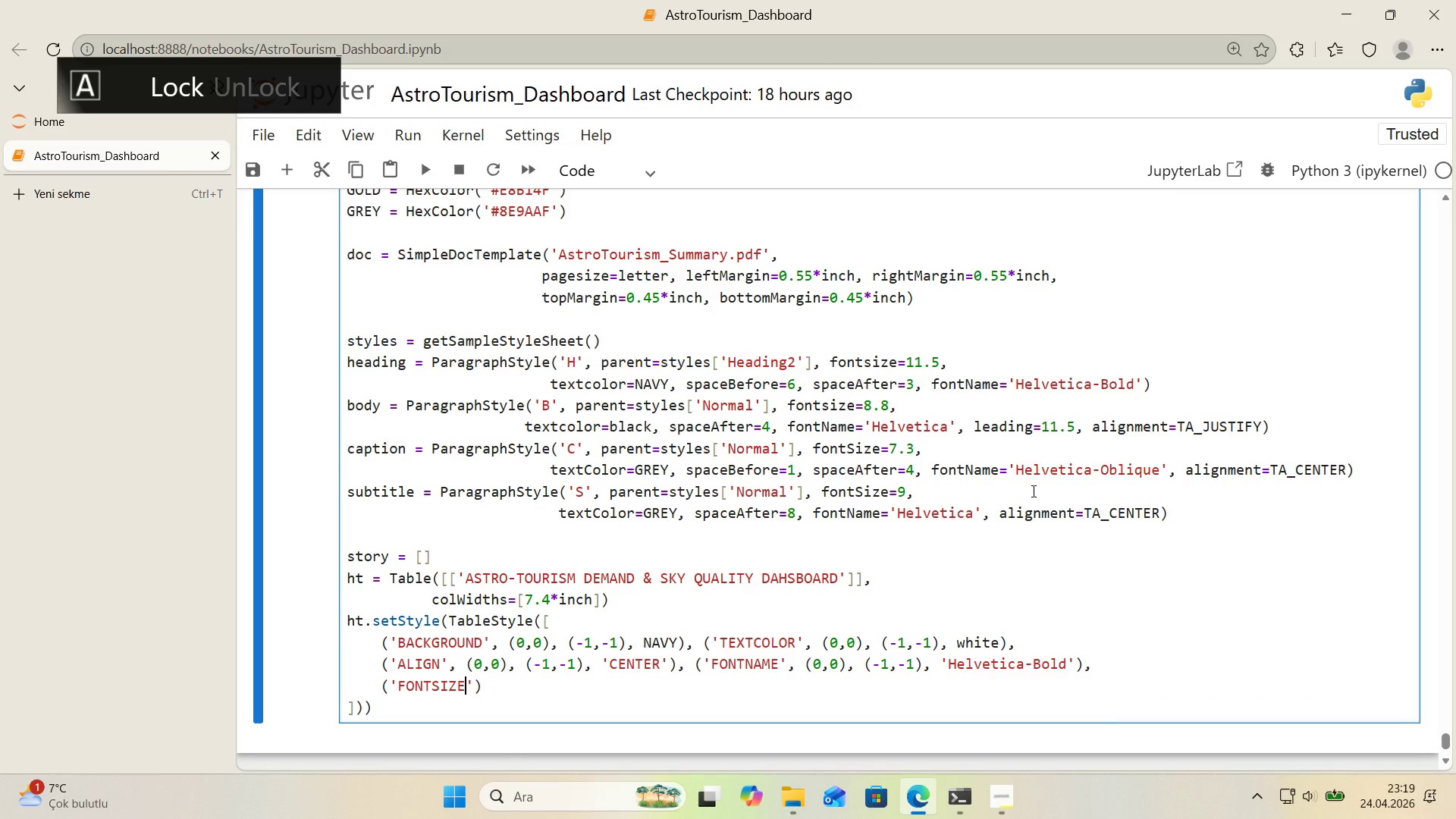 
key(ArrowRight)
 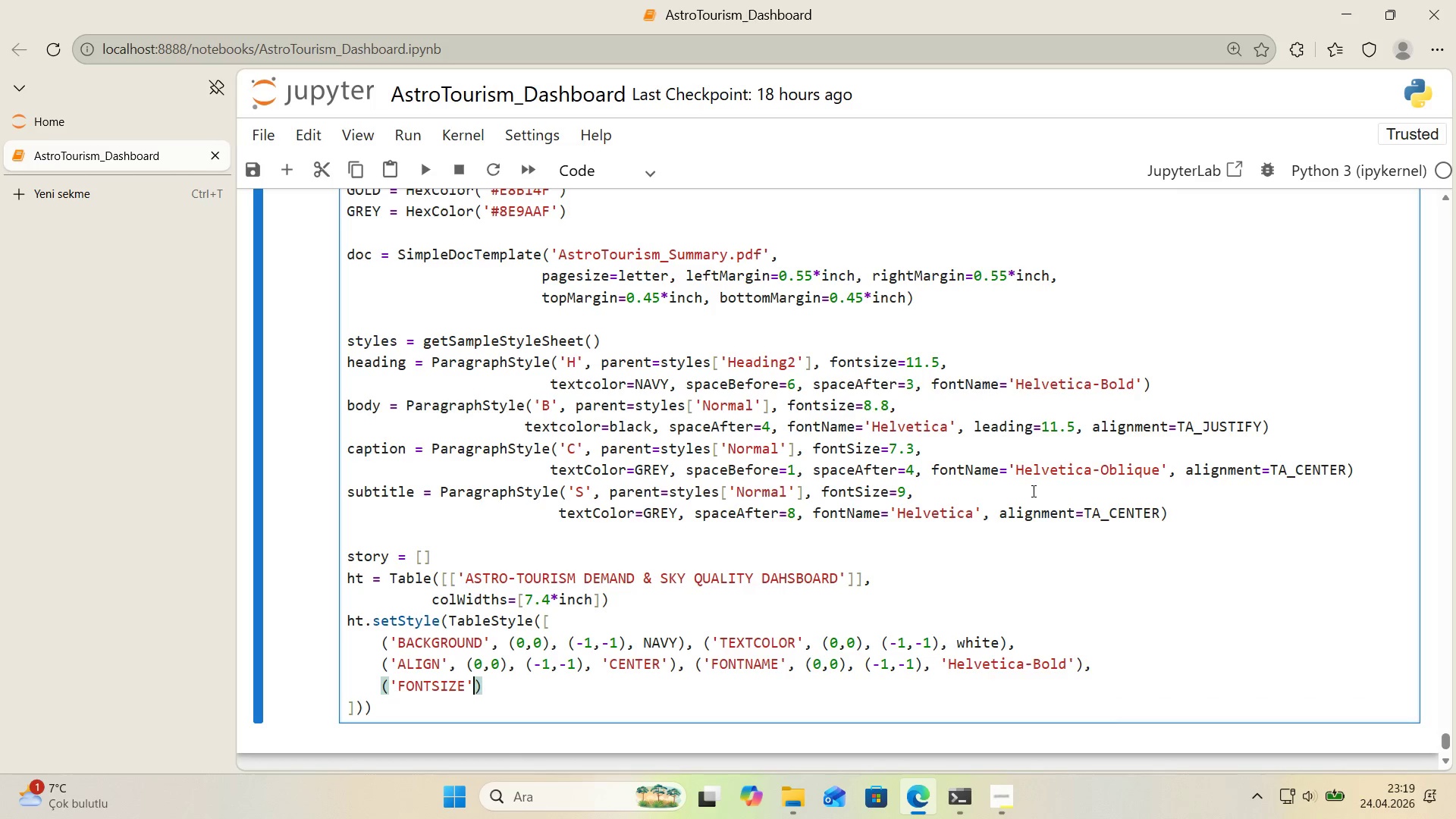 
type(, *()
 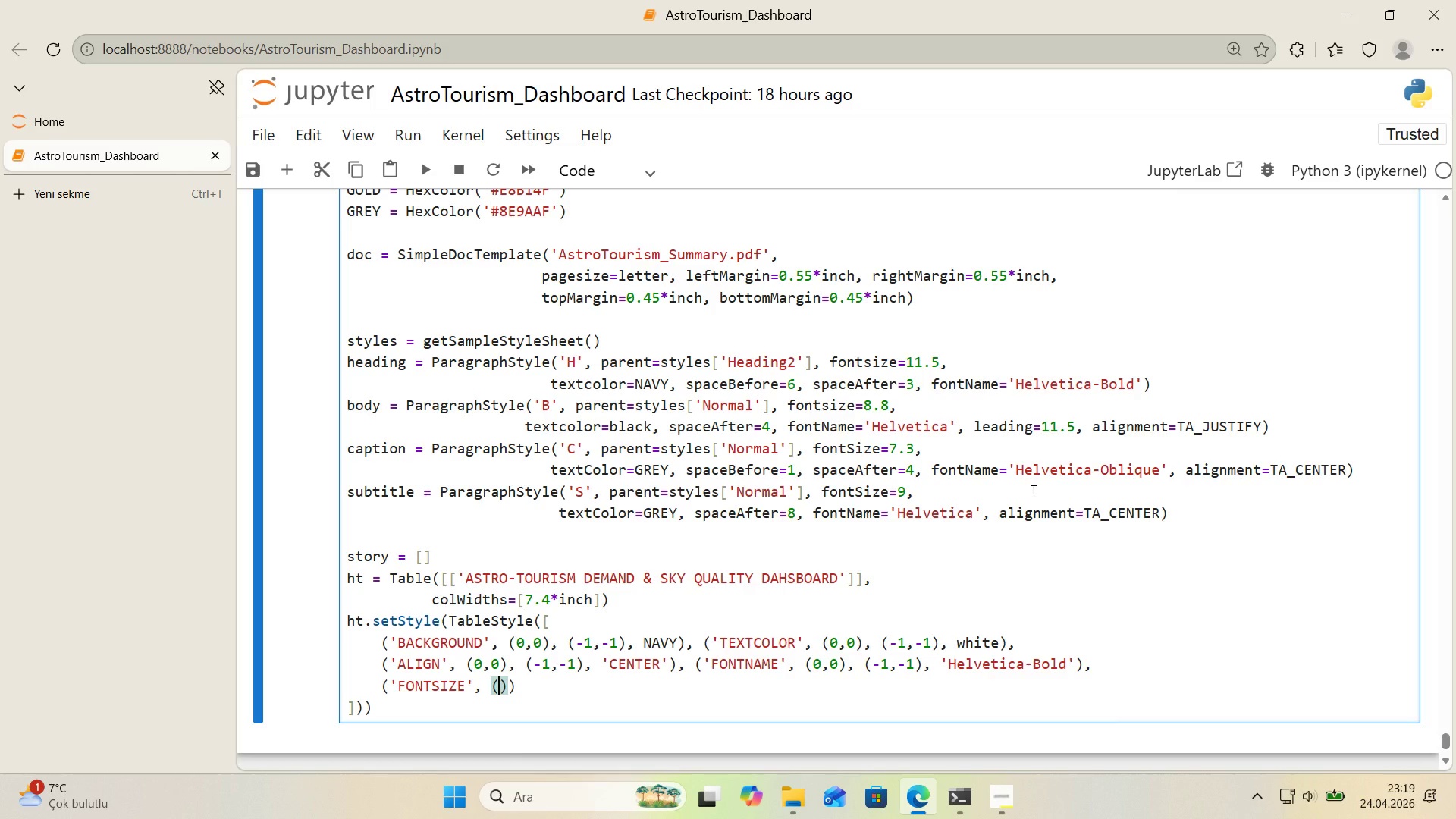 
 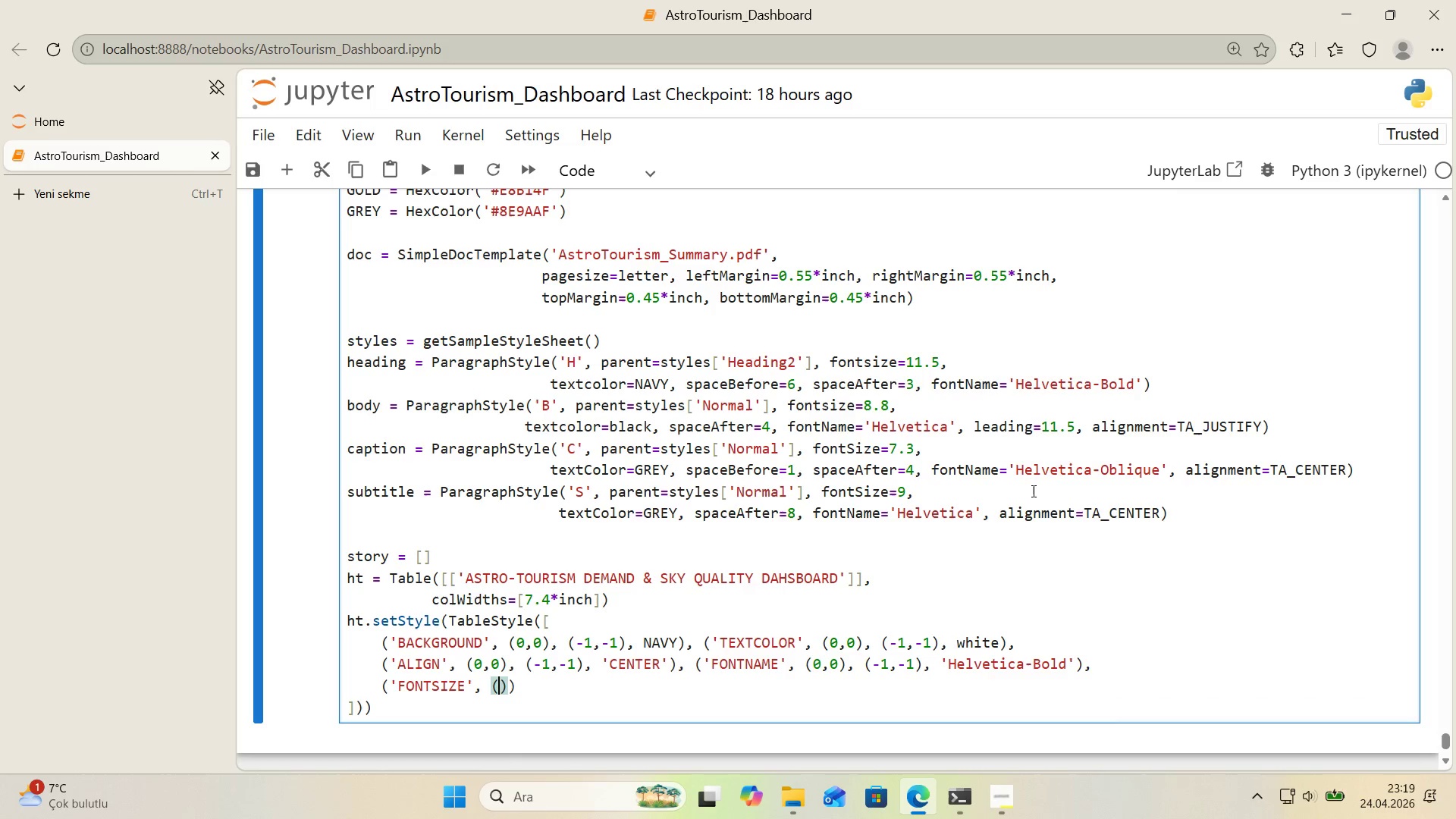 
key(ArrowLeft)
 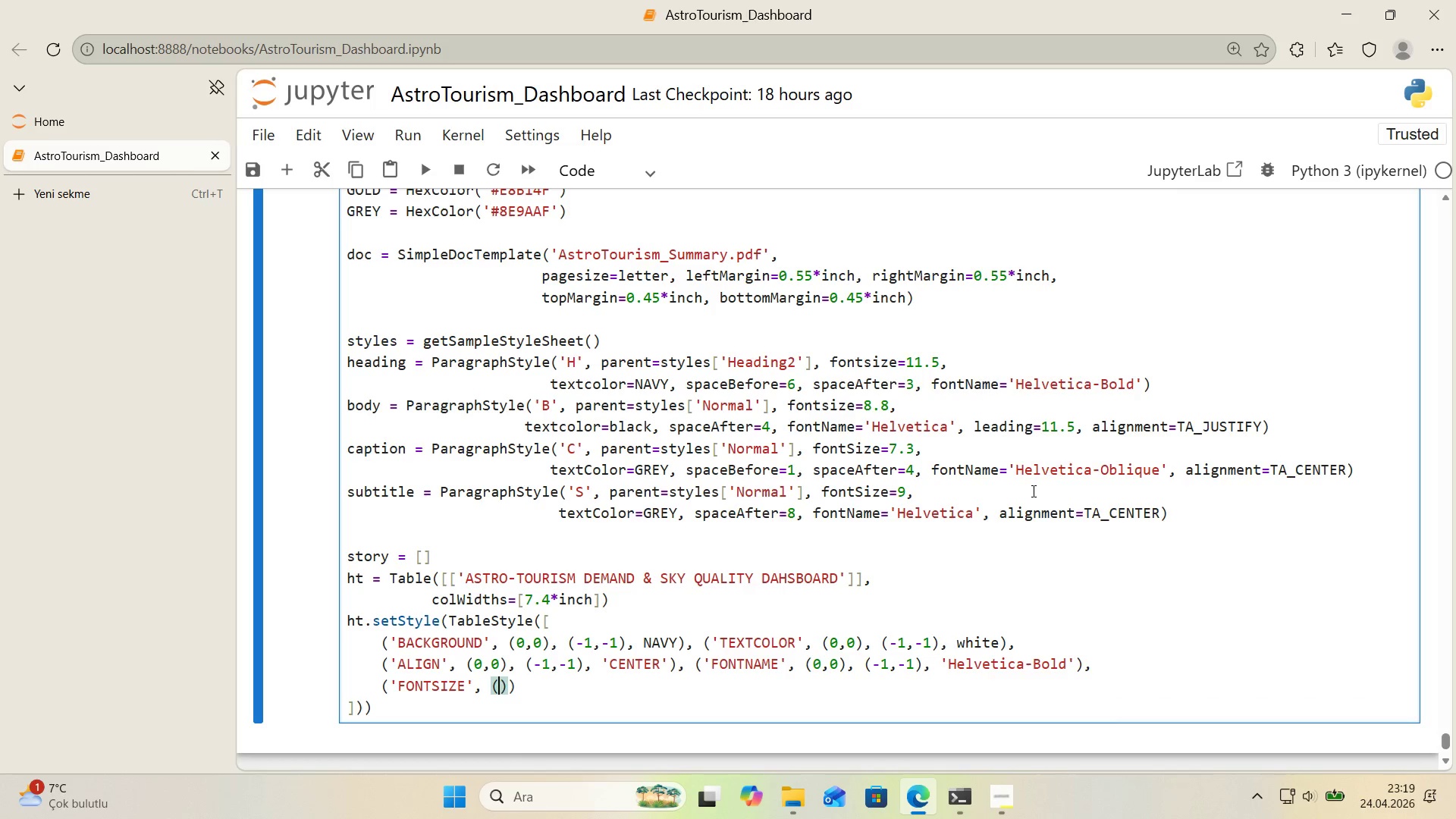 
key(0)
 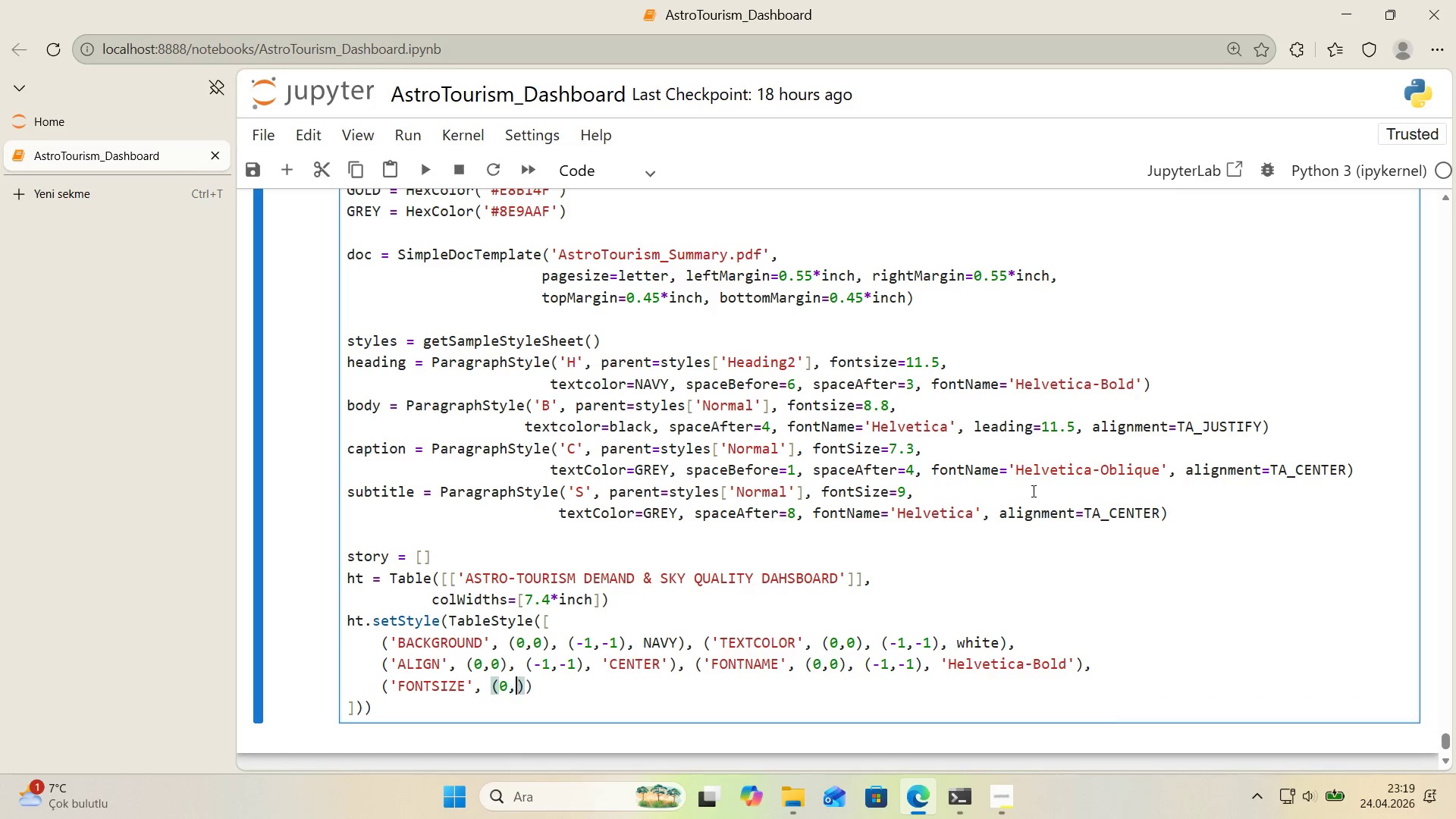 
key(Comma)
 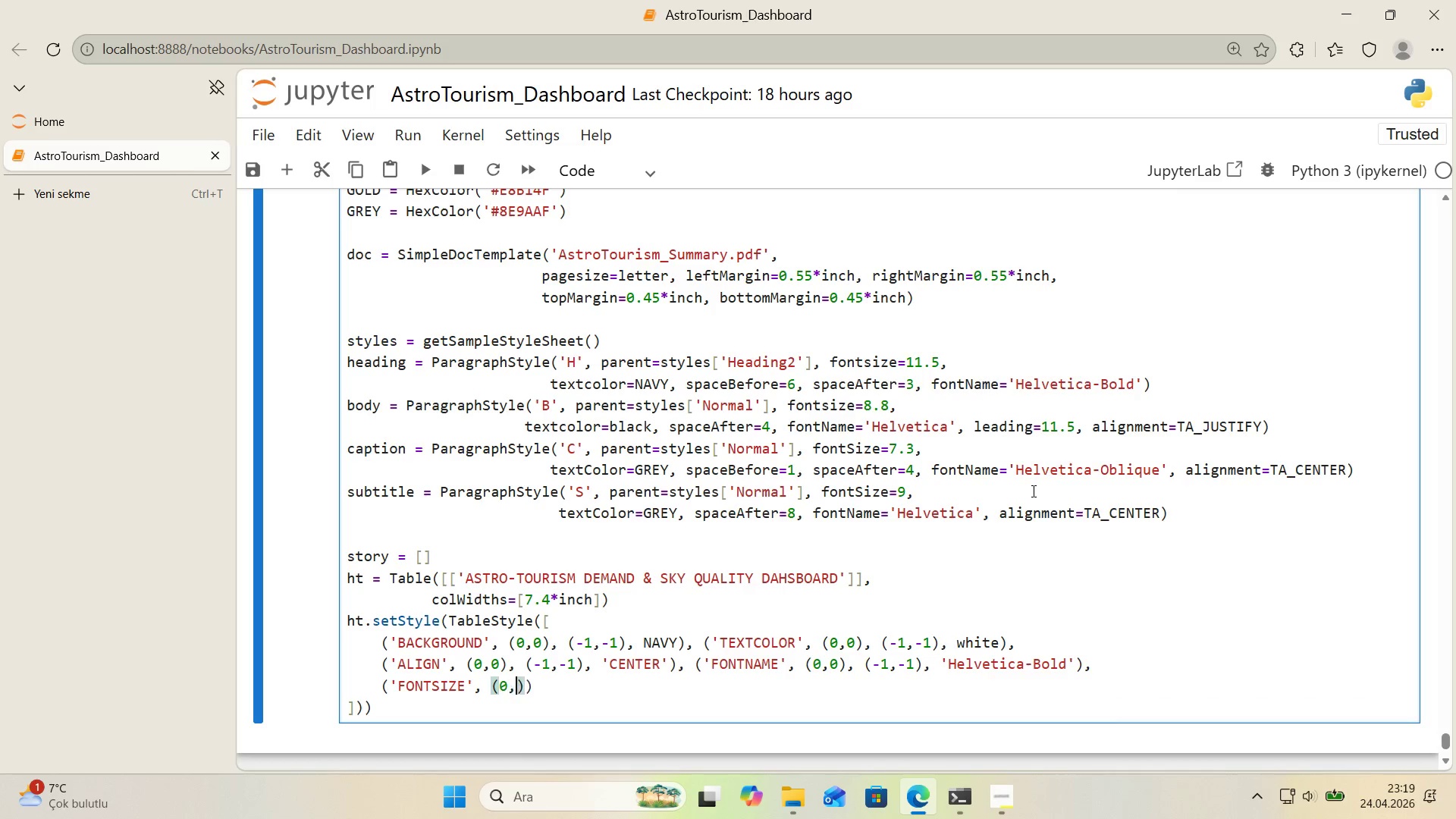 
key(0)
 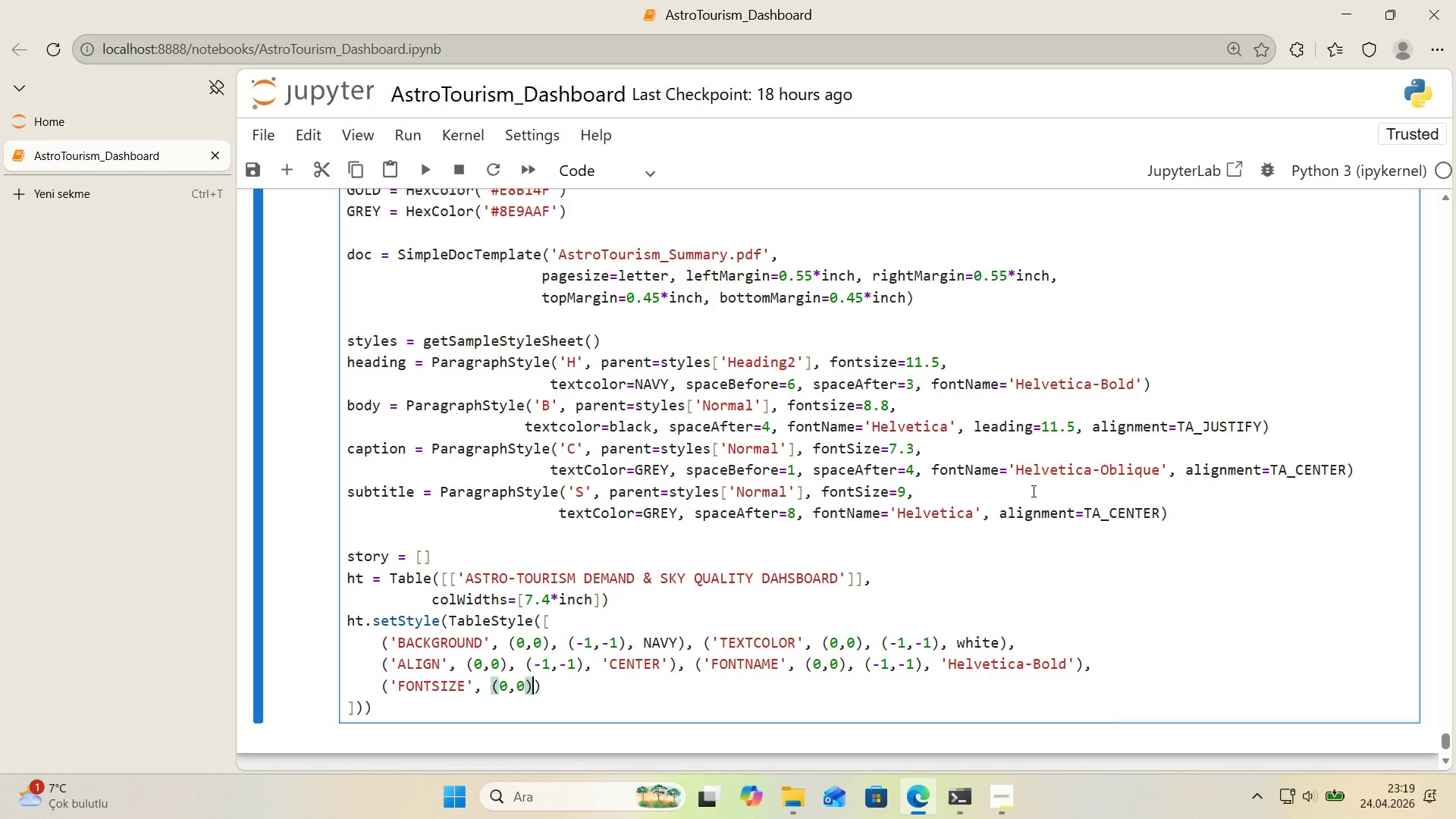 
key(ArrowRight)
 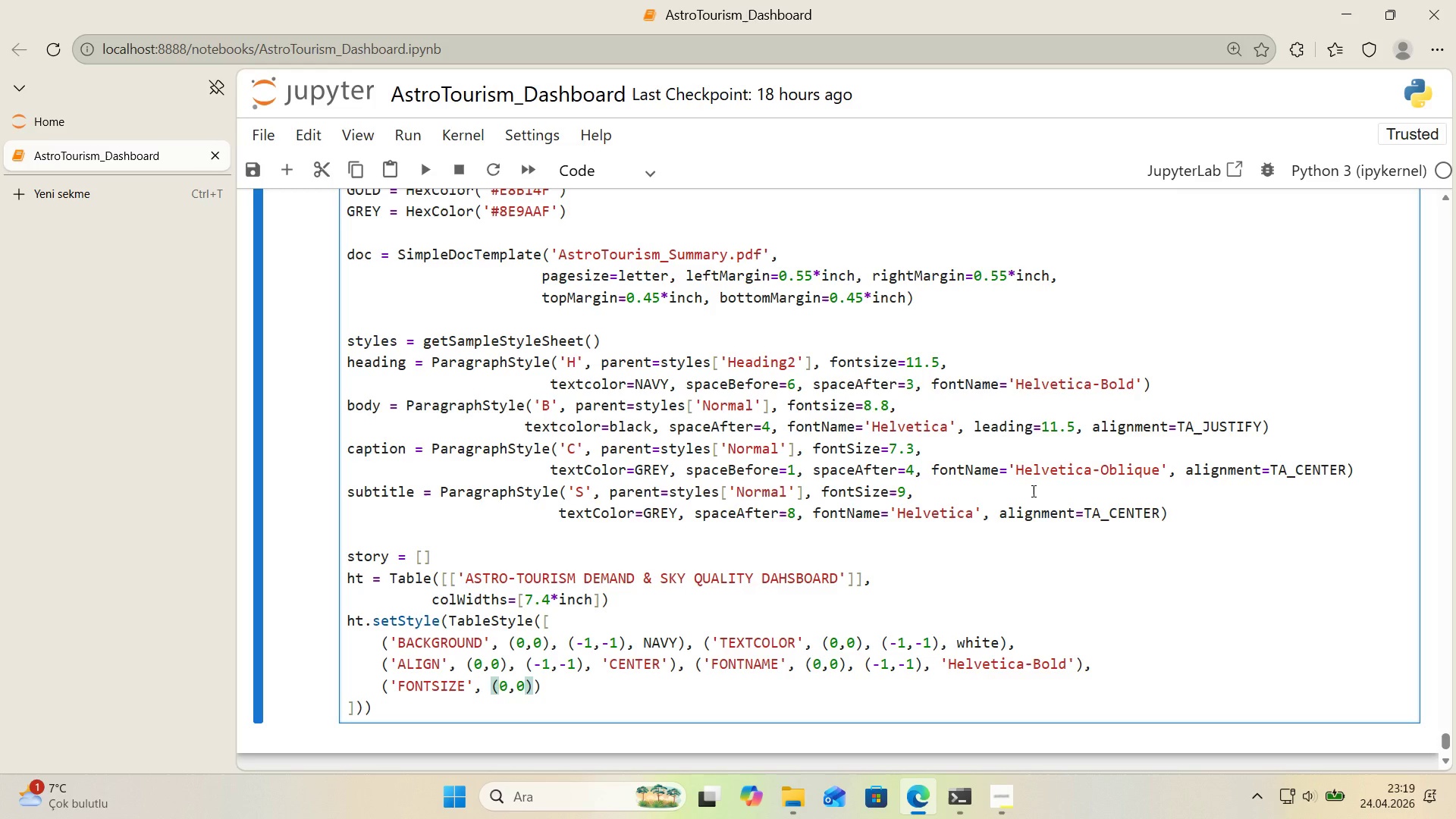 
type(, *()
 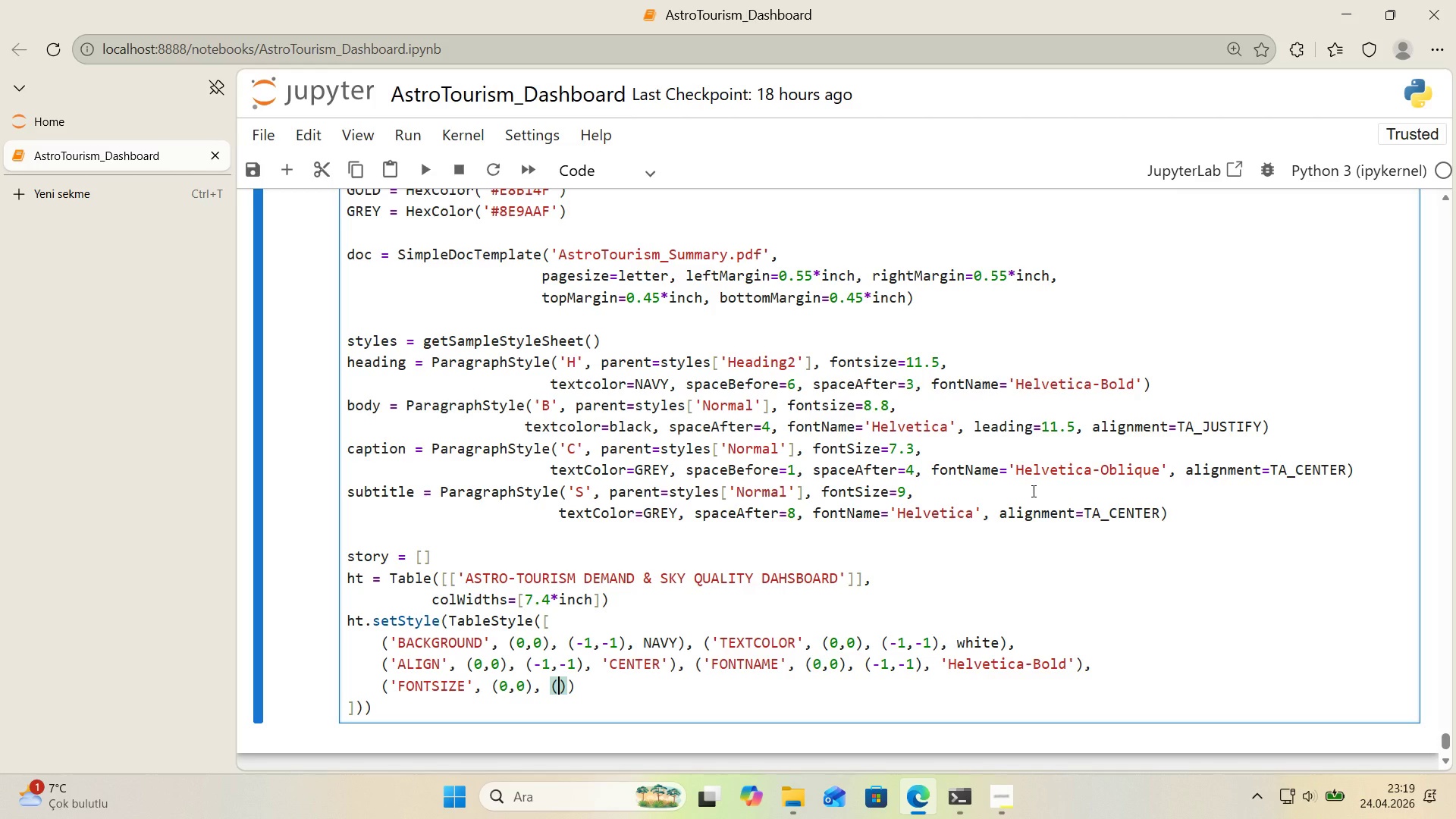 
 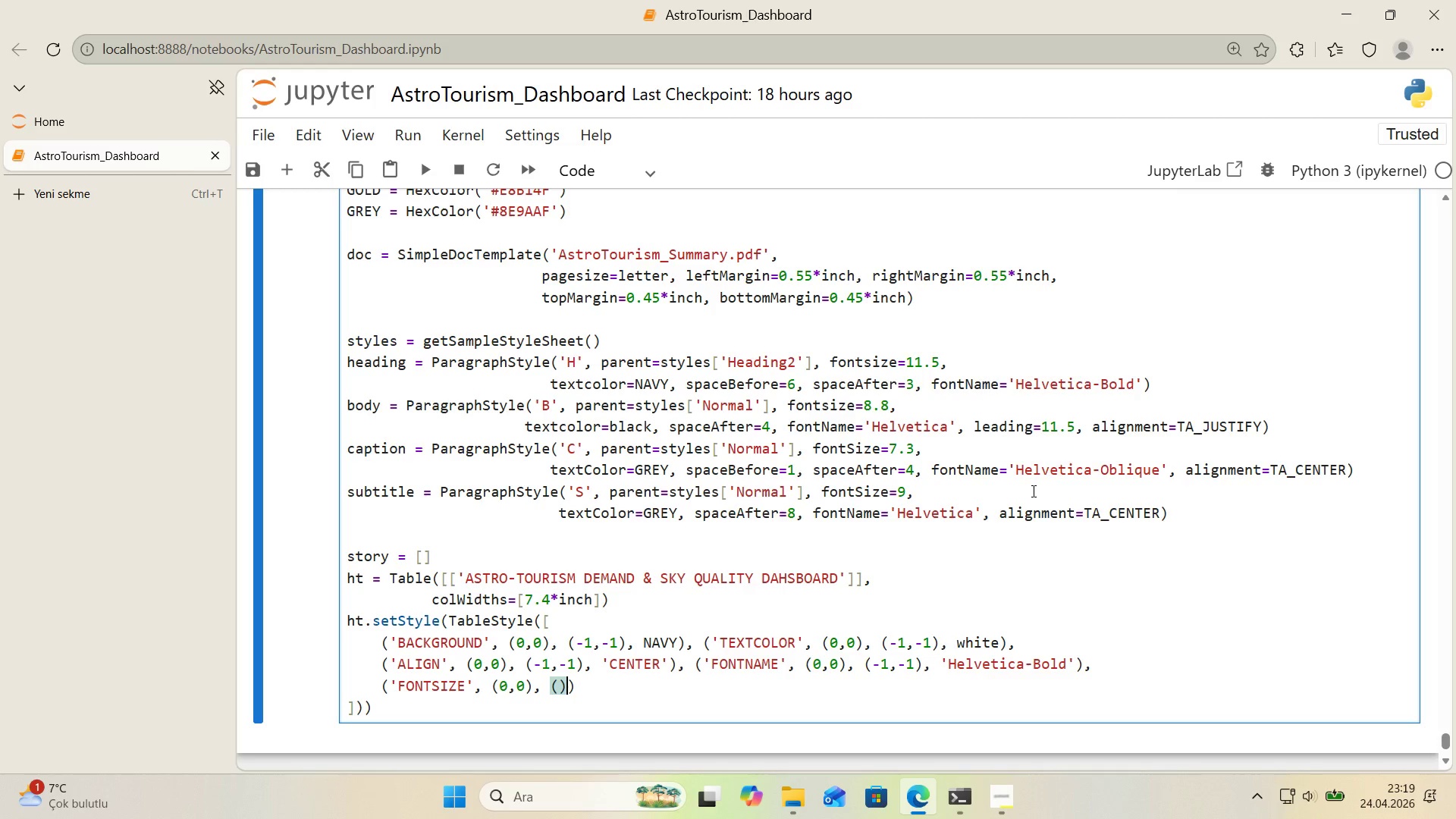 
key(ArrowLeft)
 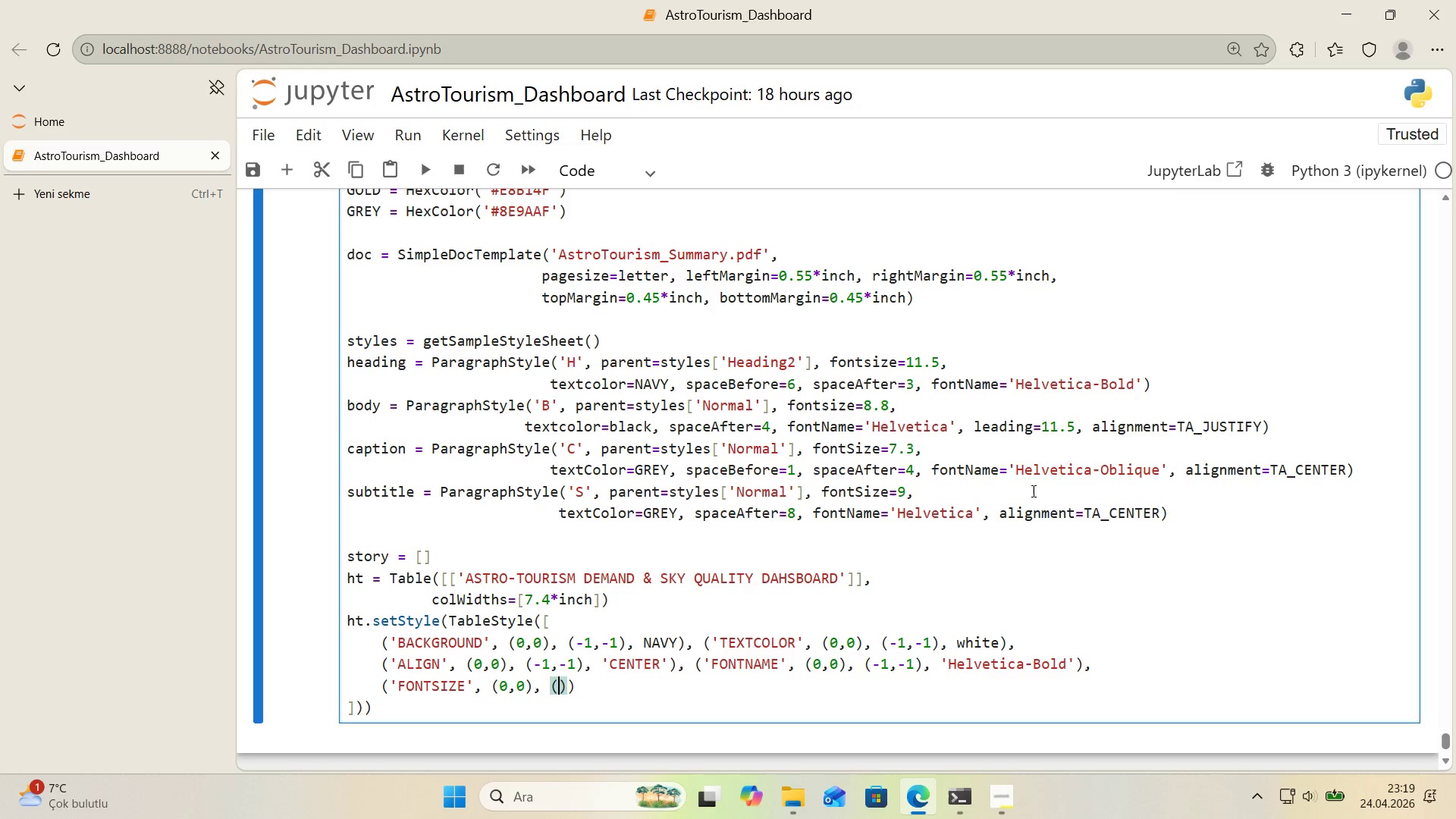 
key(Minus)
 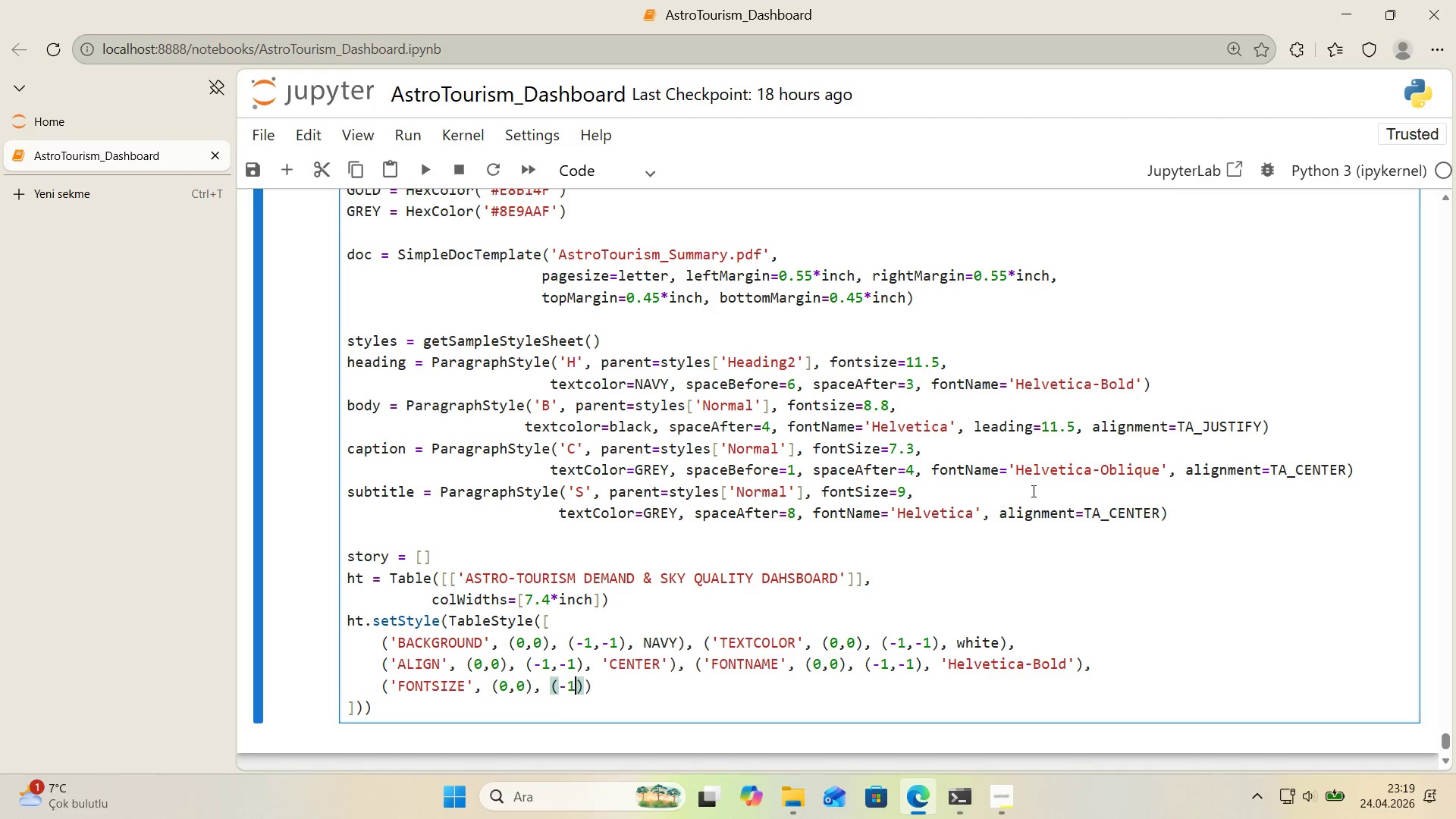 
key(1)
 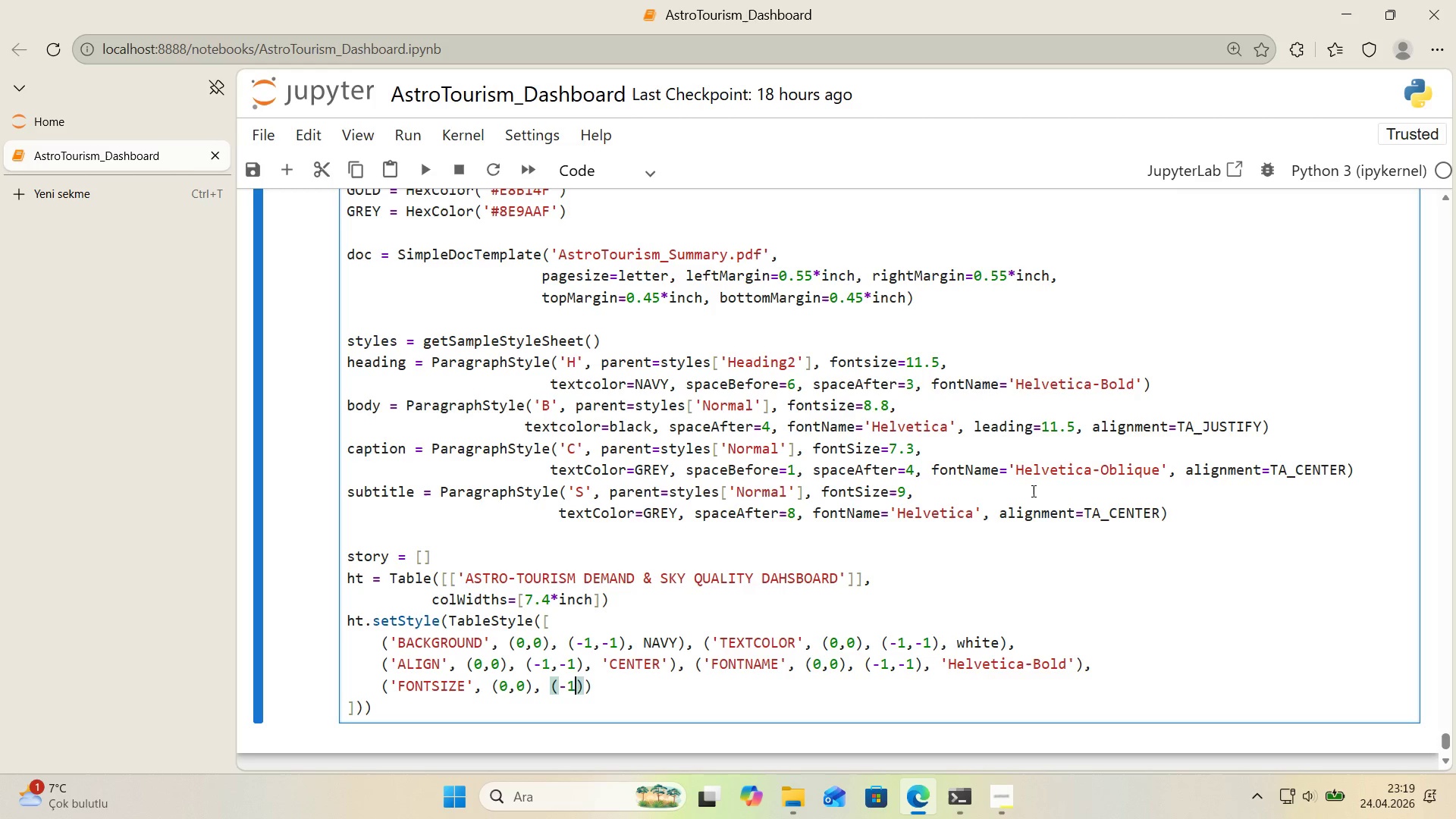 
key(Comma)
 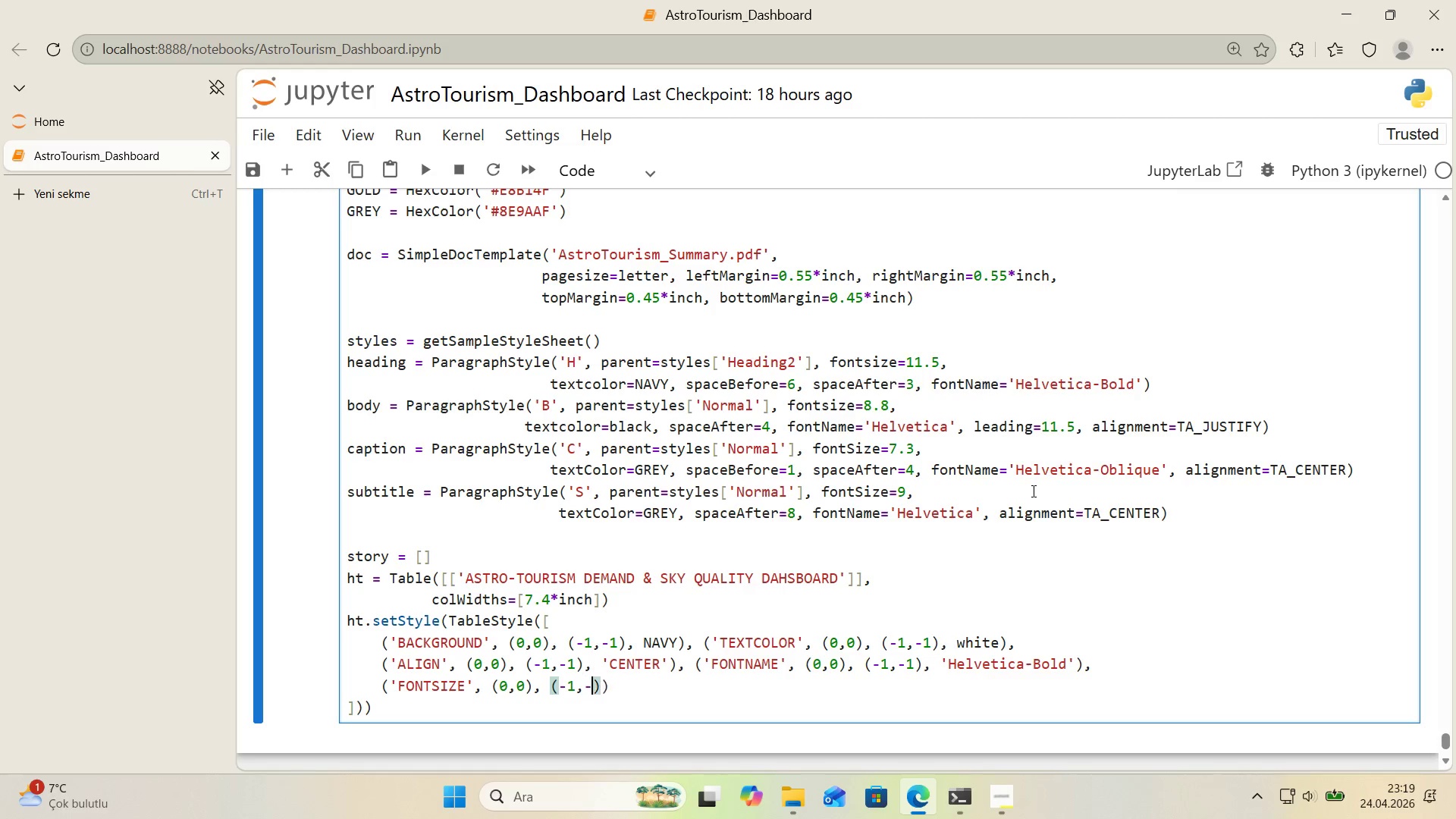 
key(Minus)
 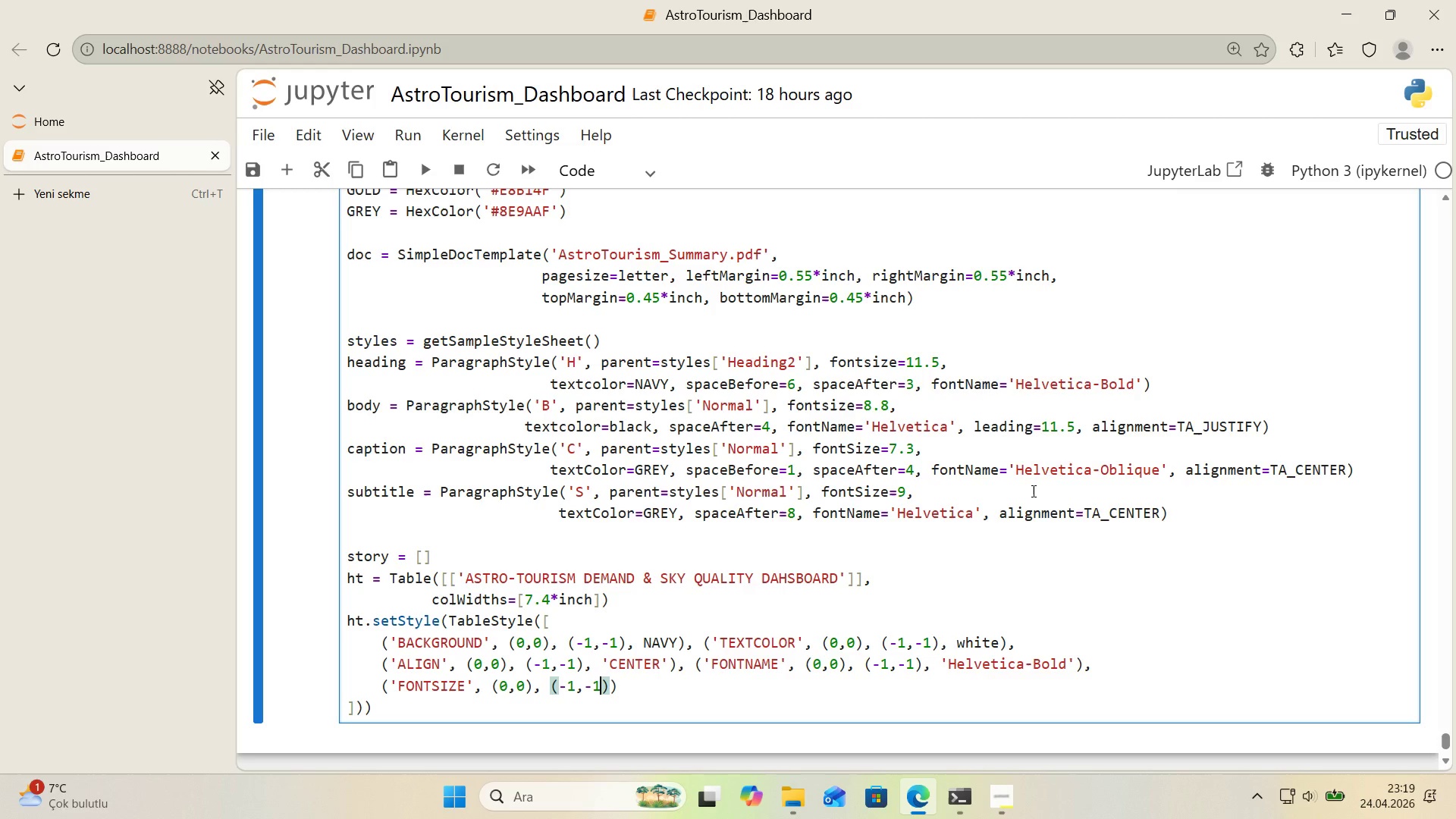 
key(1)
 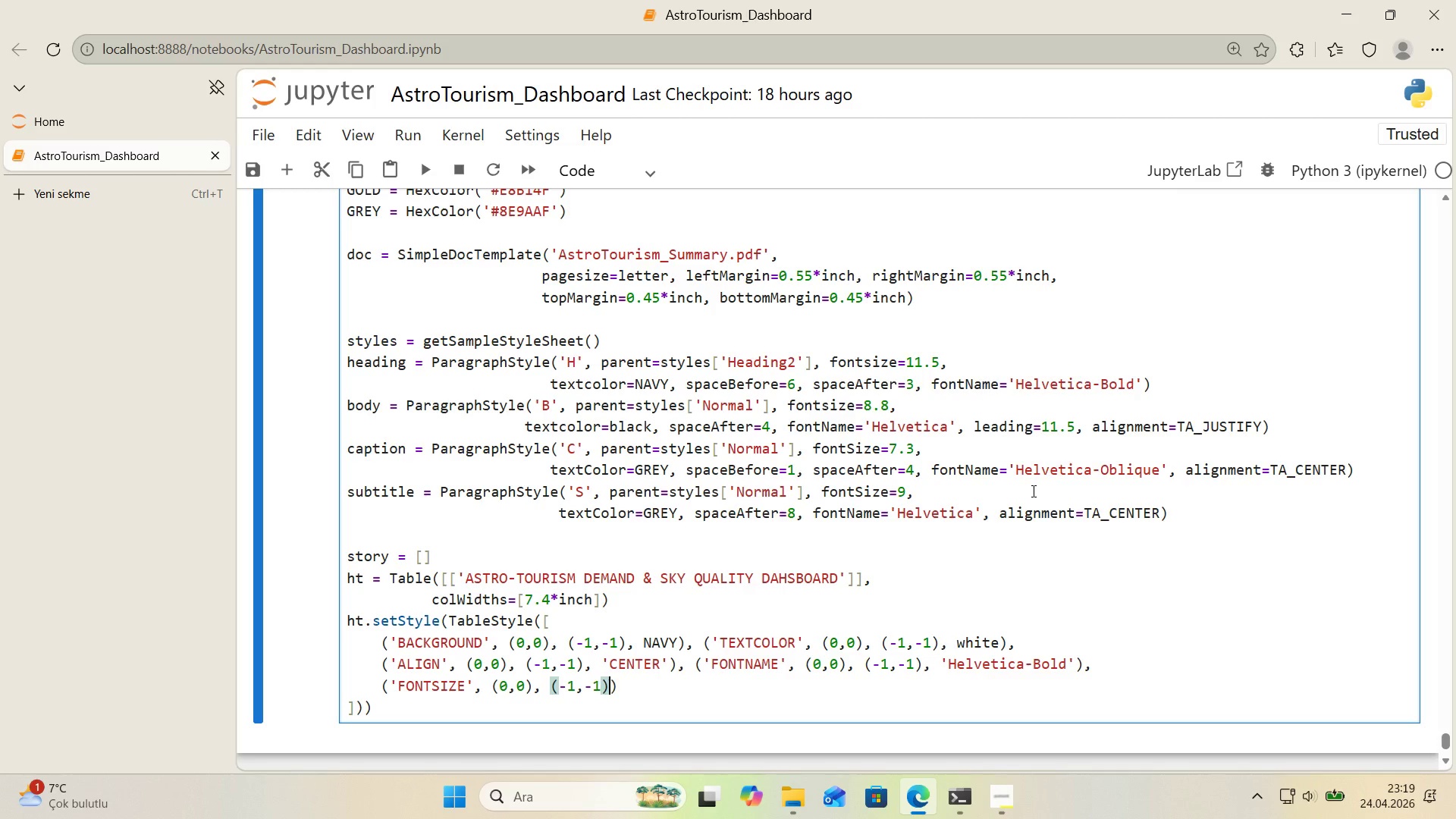 
key(ArrowRight)
 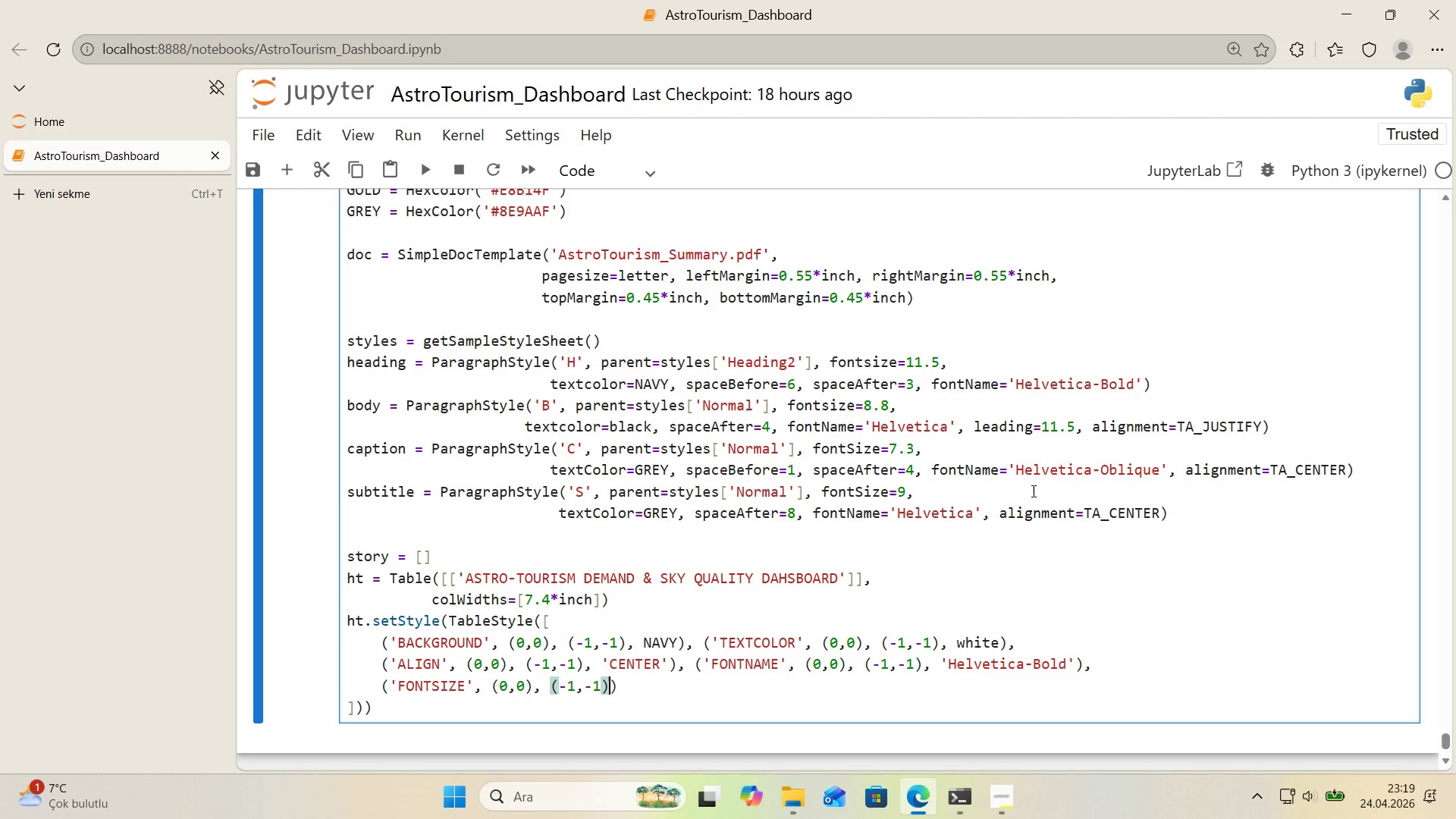 
type(, 14.5)
 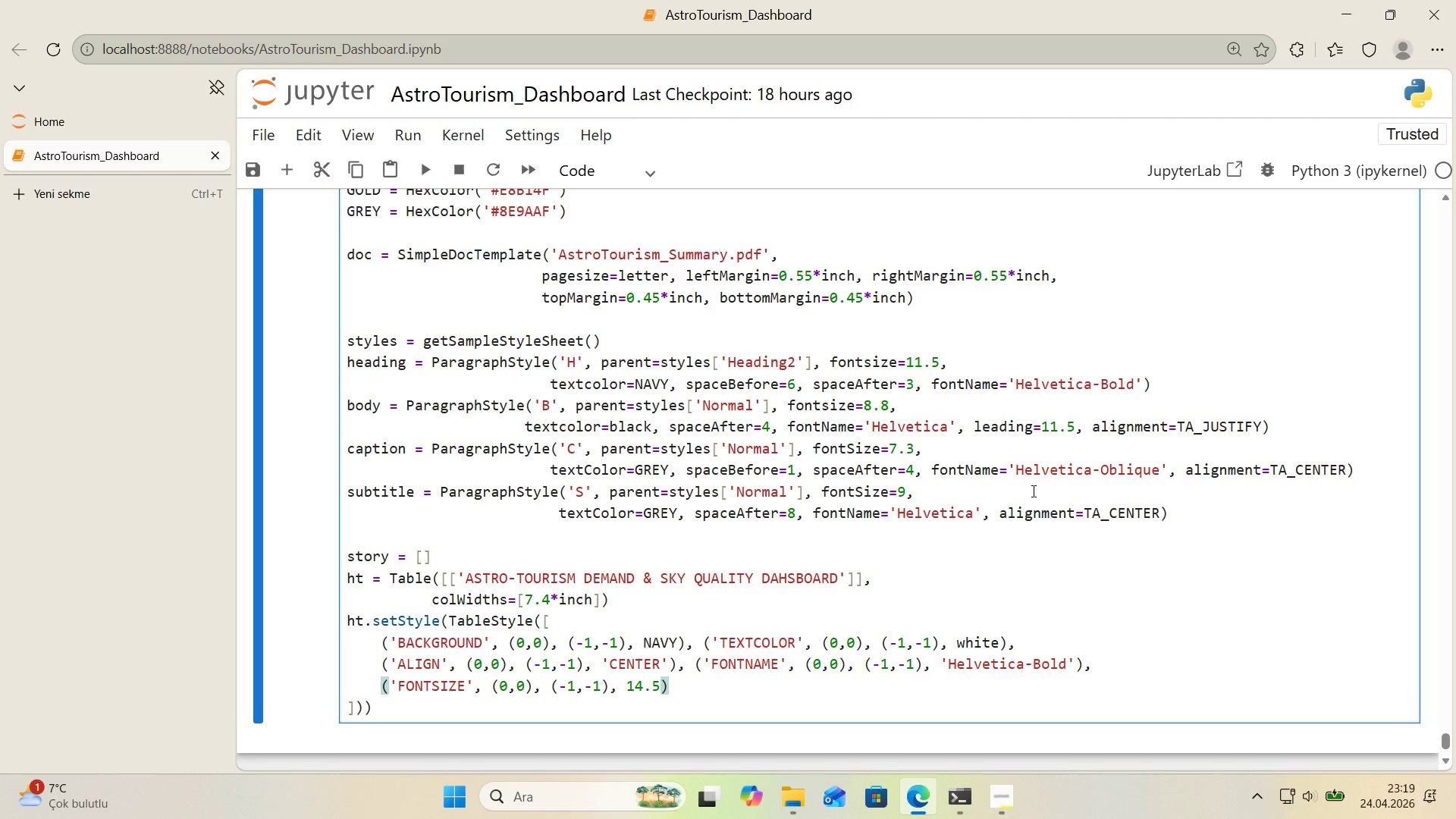 
key(ArrowRight)
 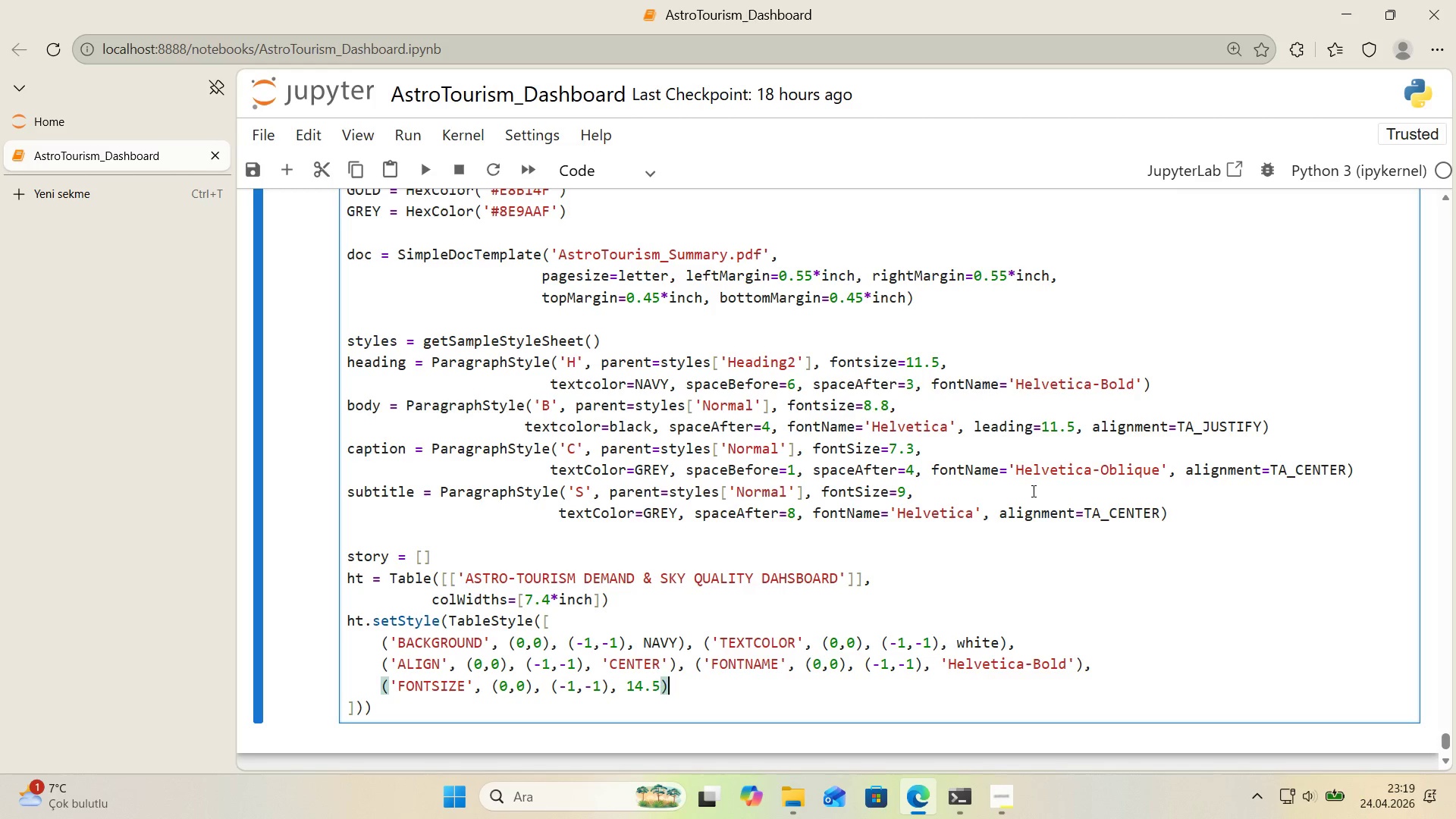 
key(Comma)
 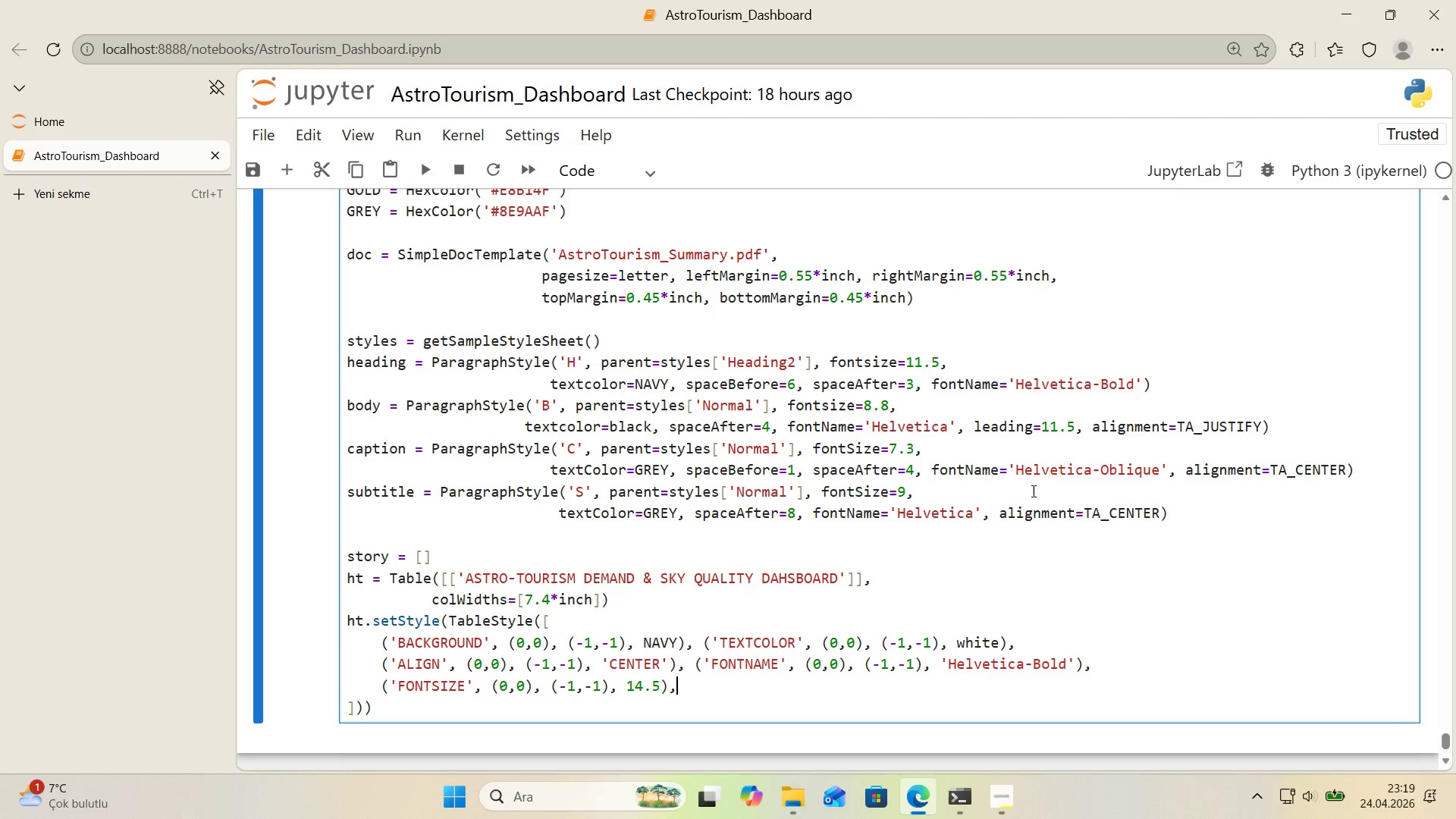 
key(Enter)
 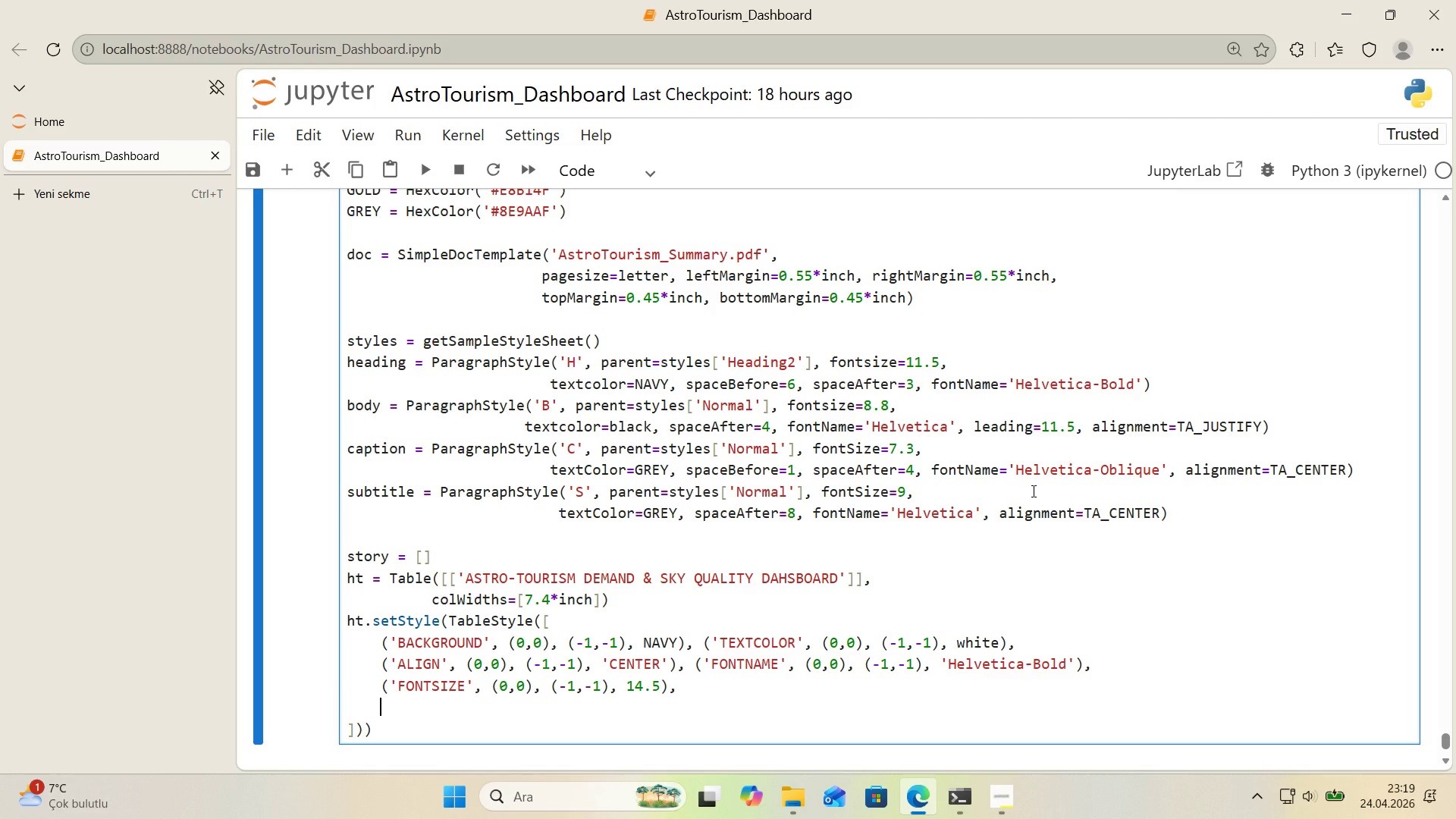 
type(*()
 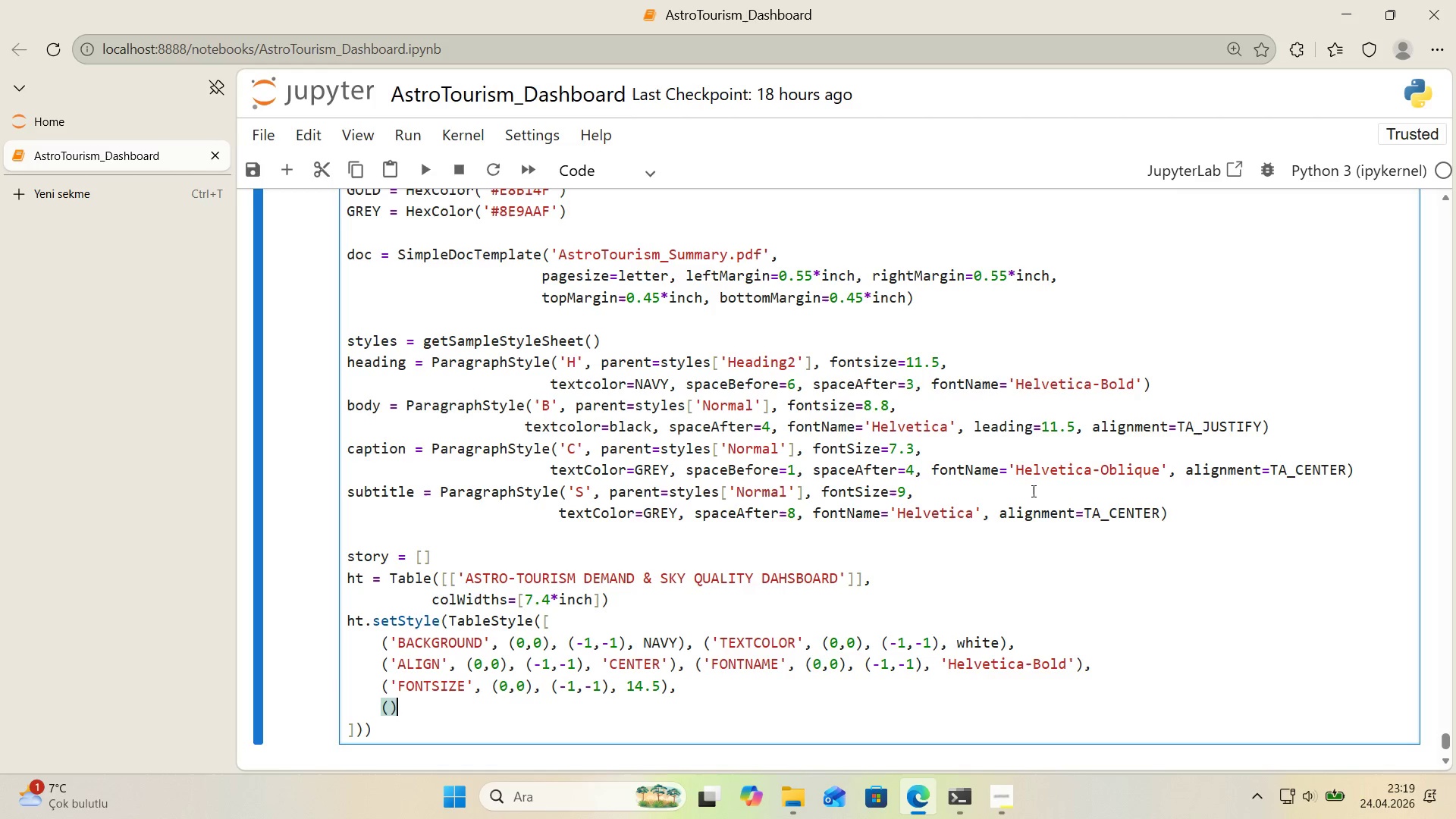 
key(ArrowLeft)
 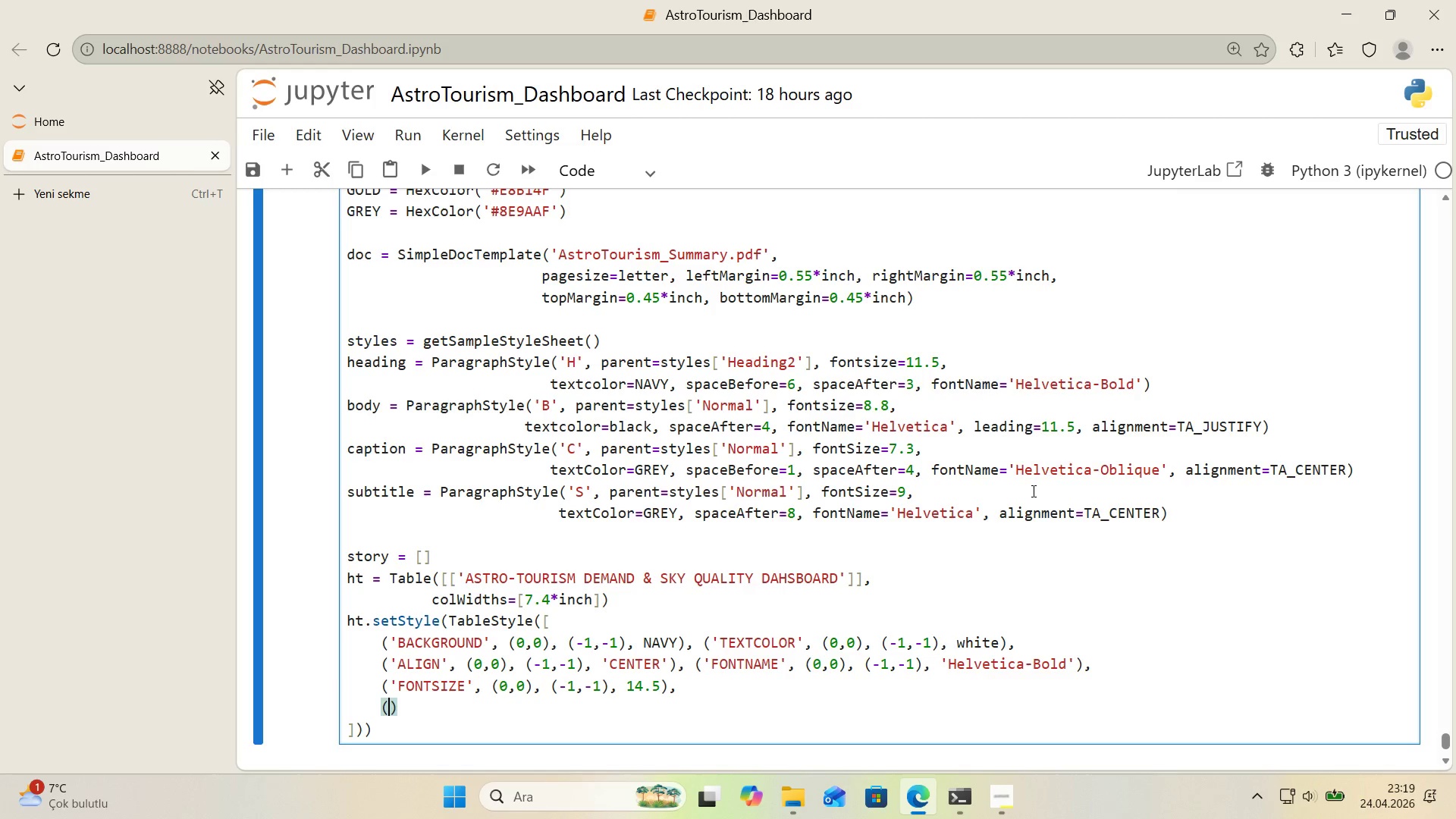 
type(@@)
 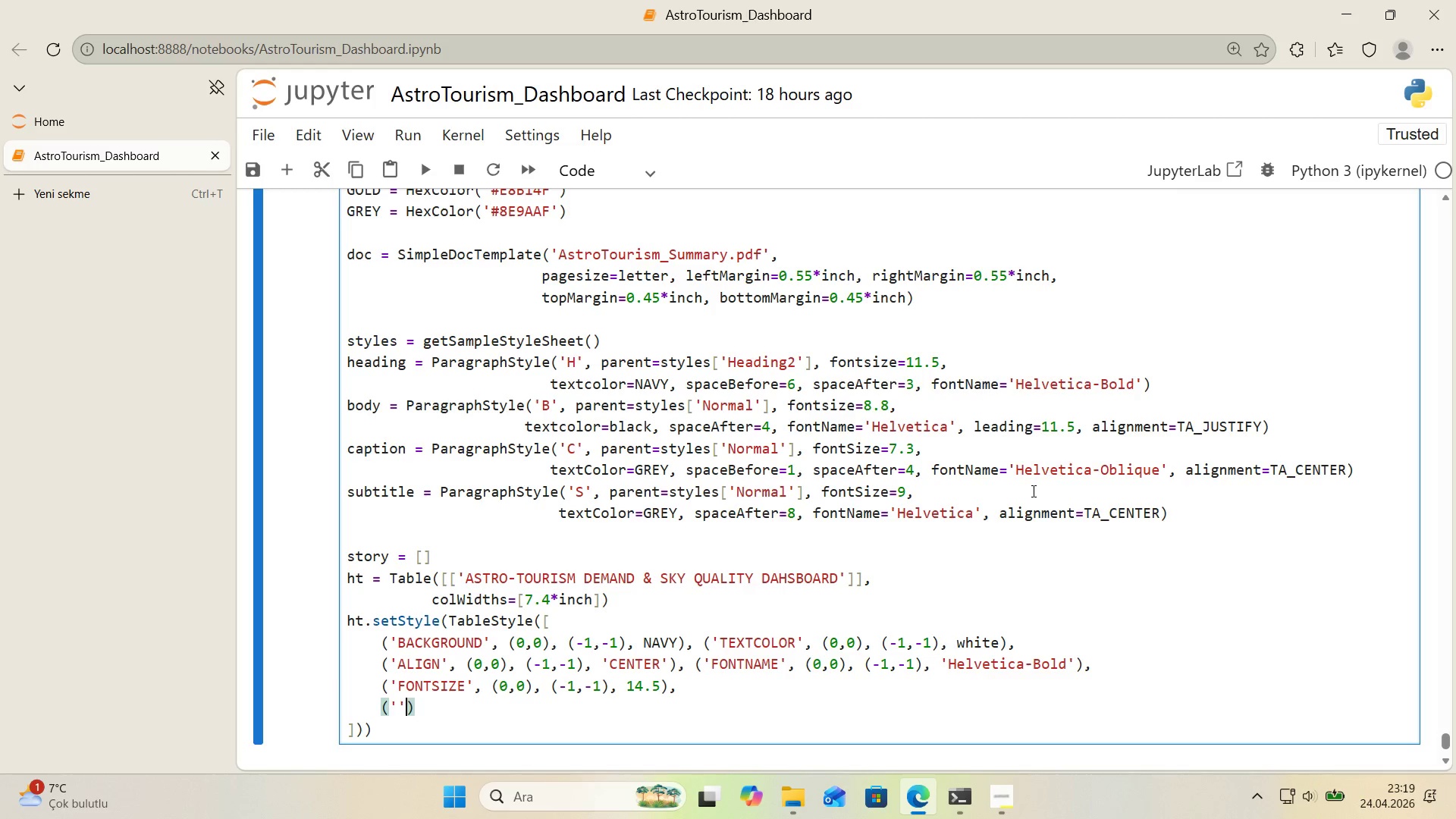 
key(ArrowLeft)
 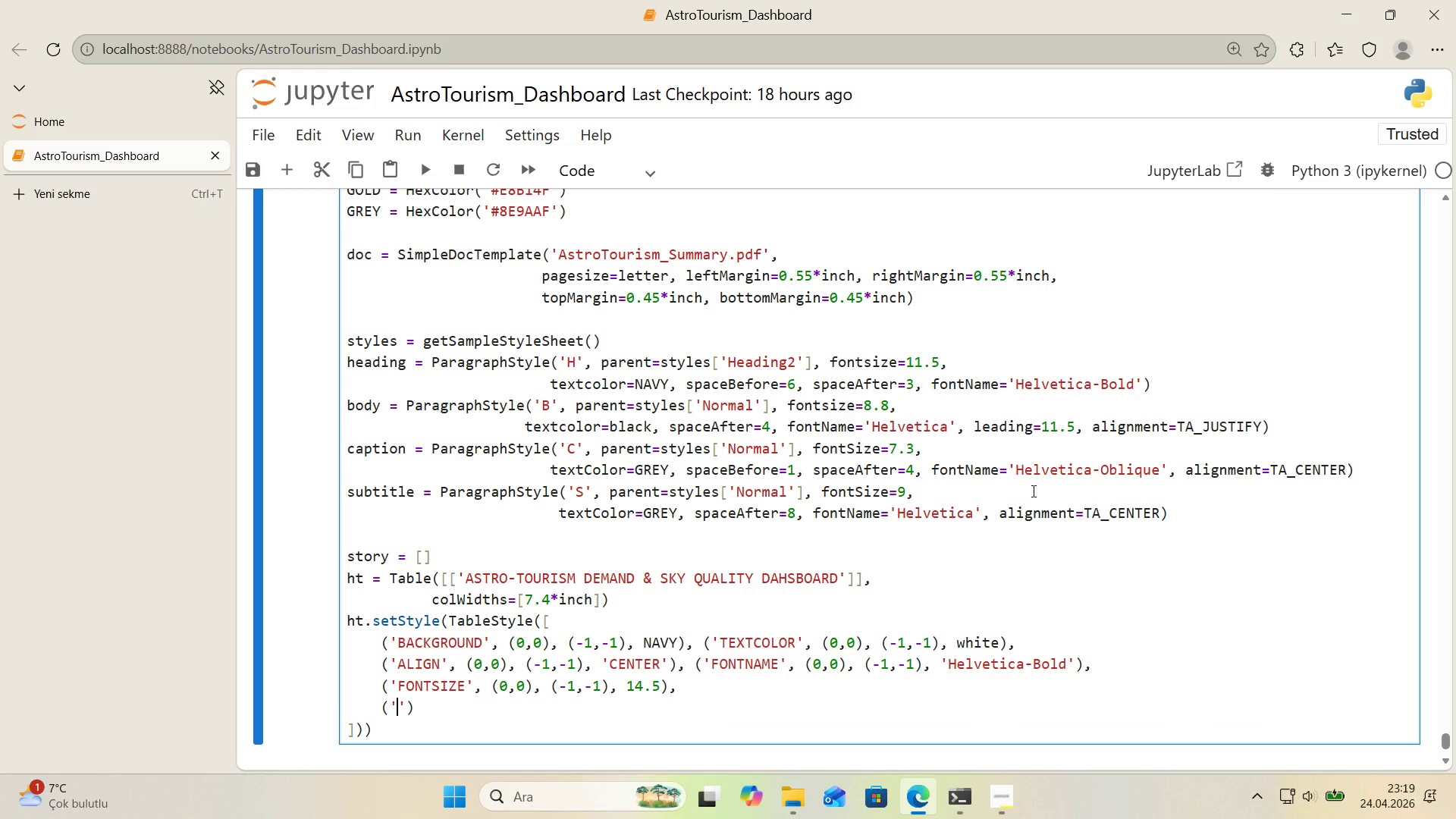 
type(TOPPADING)
 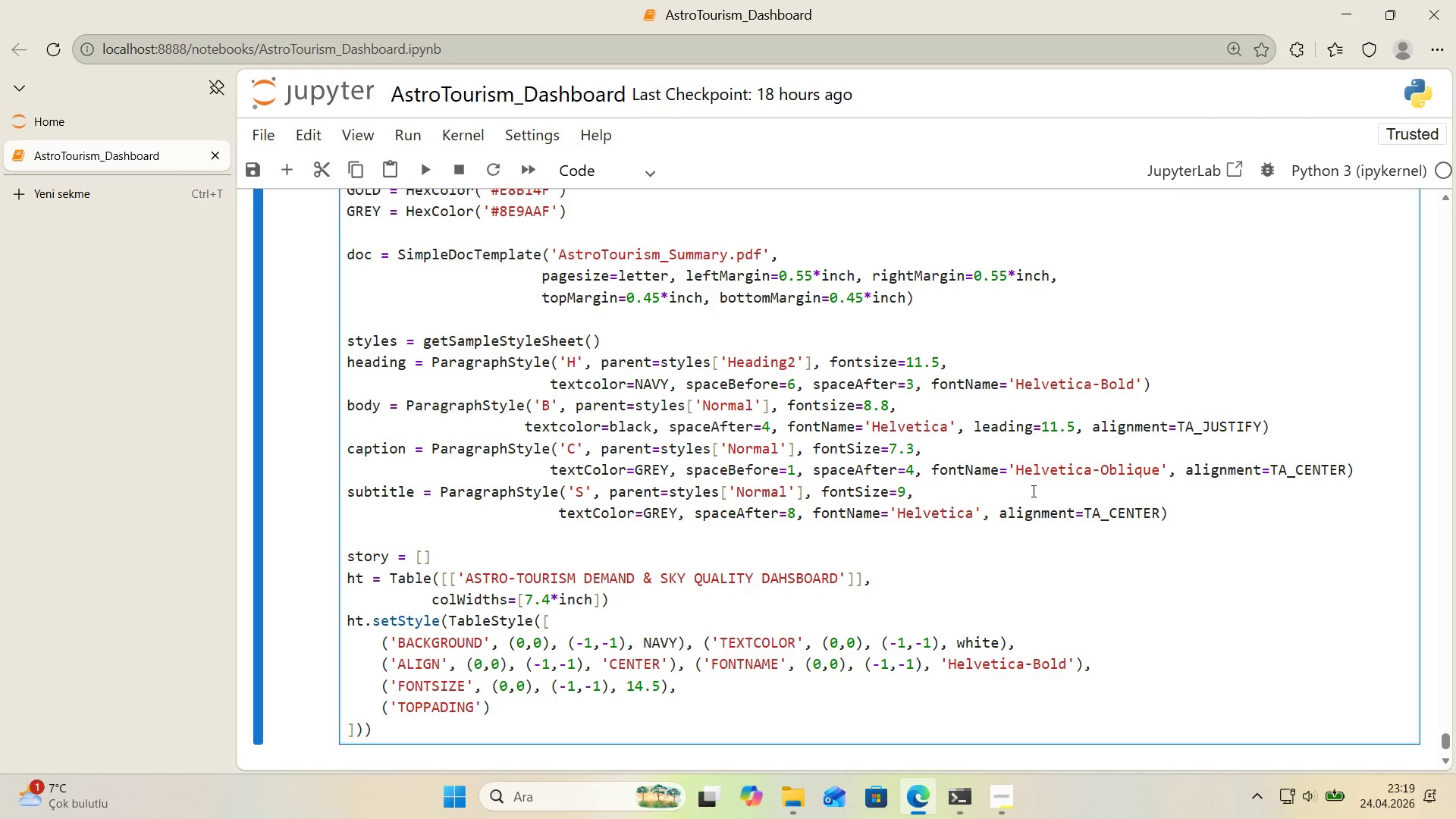 
key(ArrowRight)
 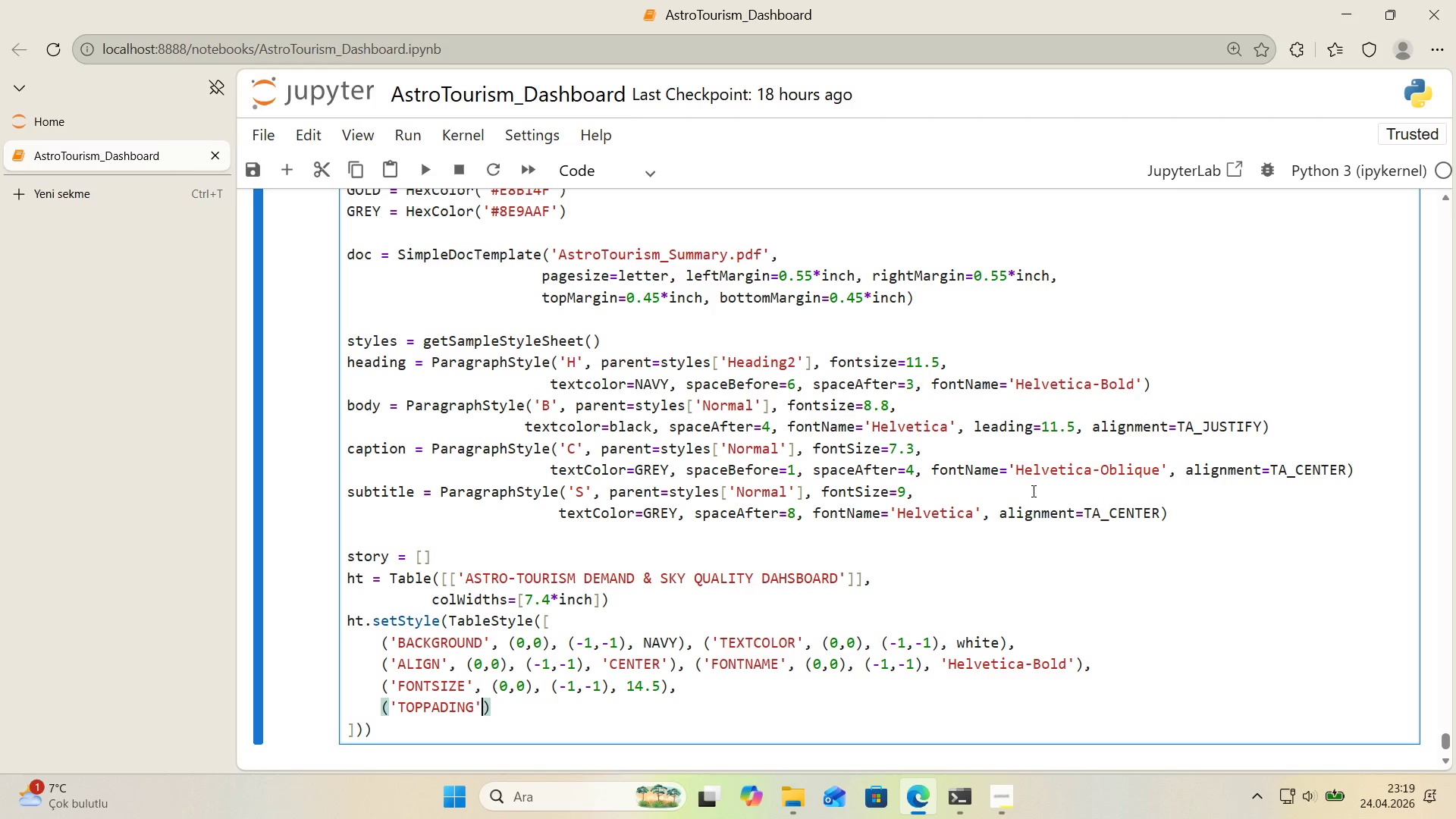 
type(, *()
 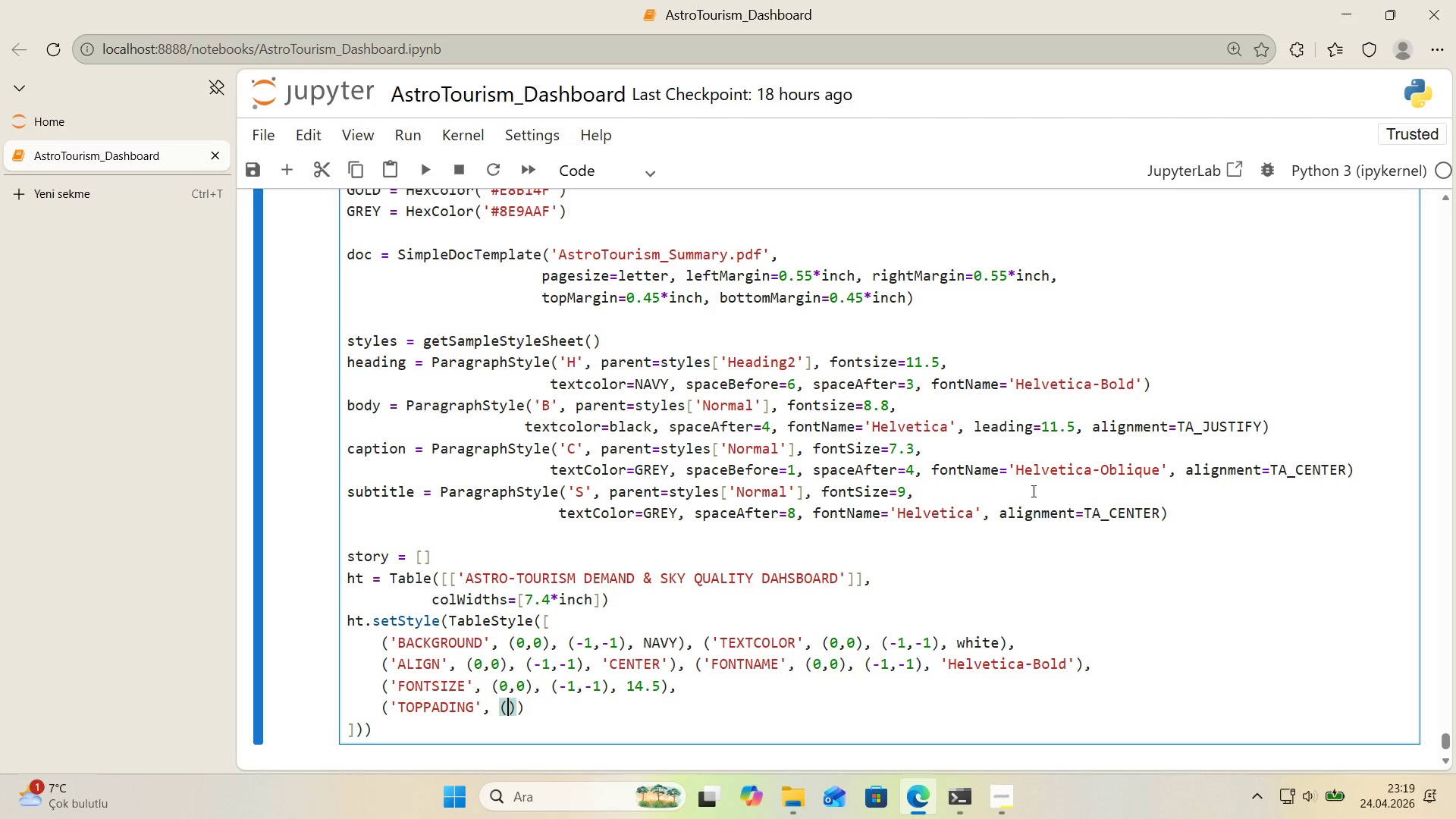 
 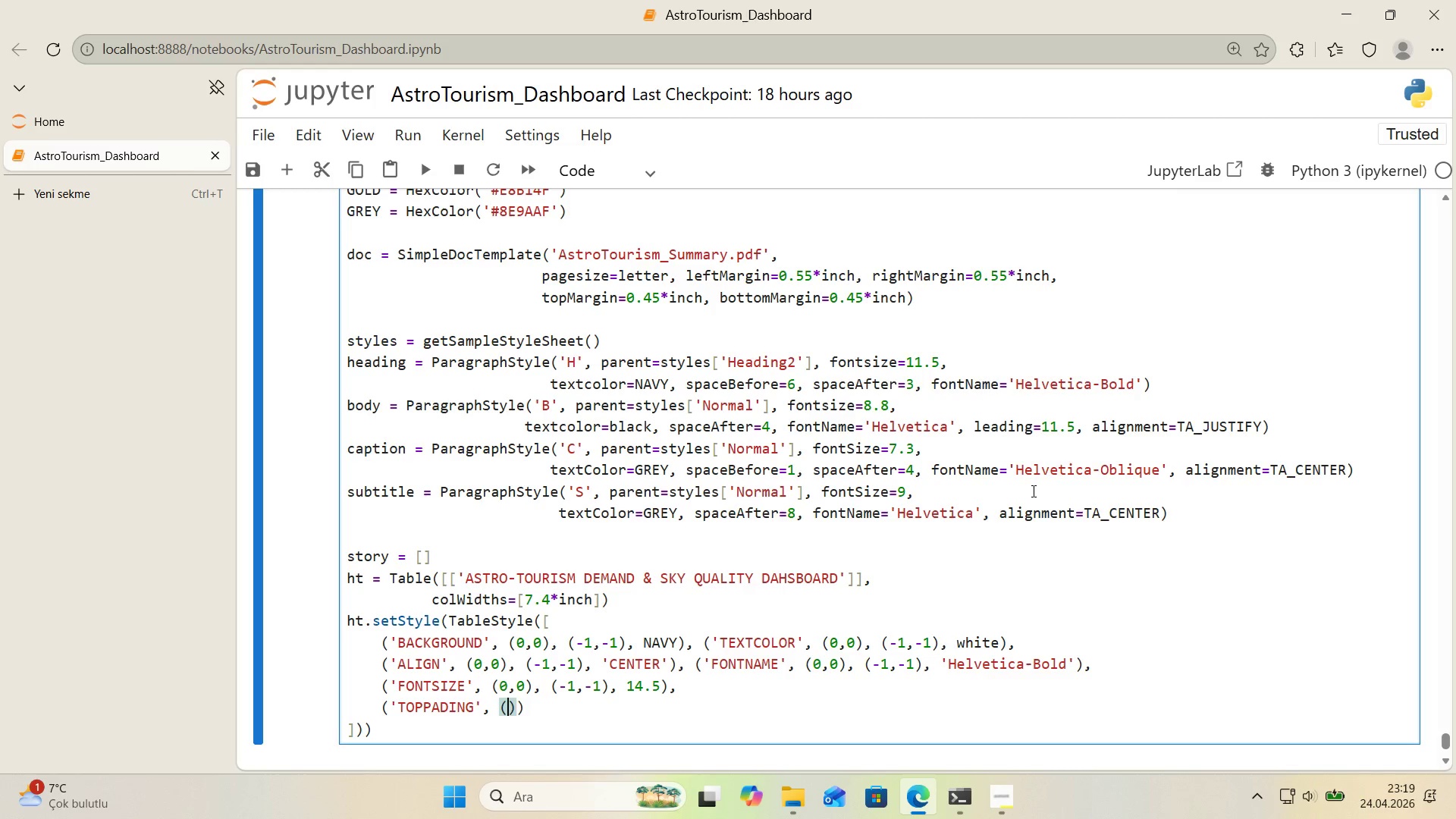 
key(ArrowLeft)
 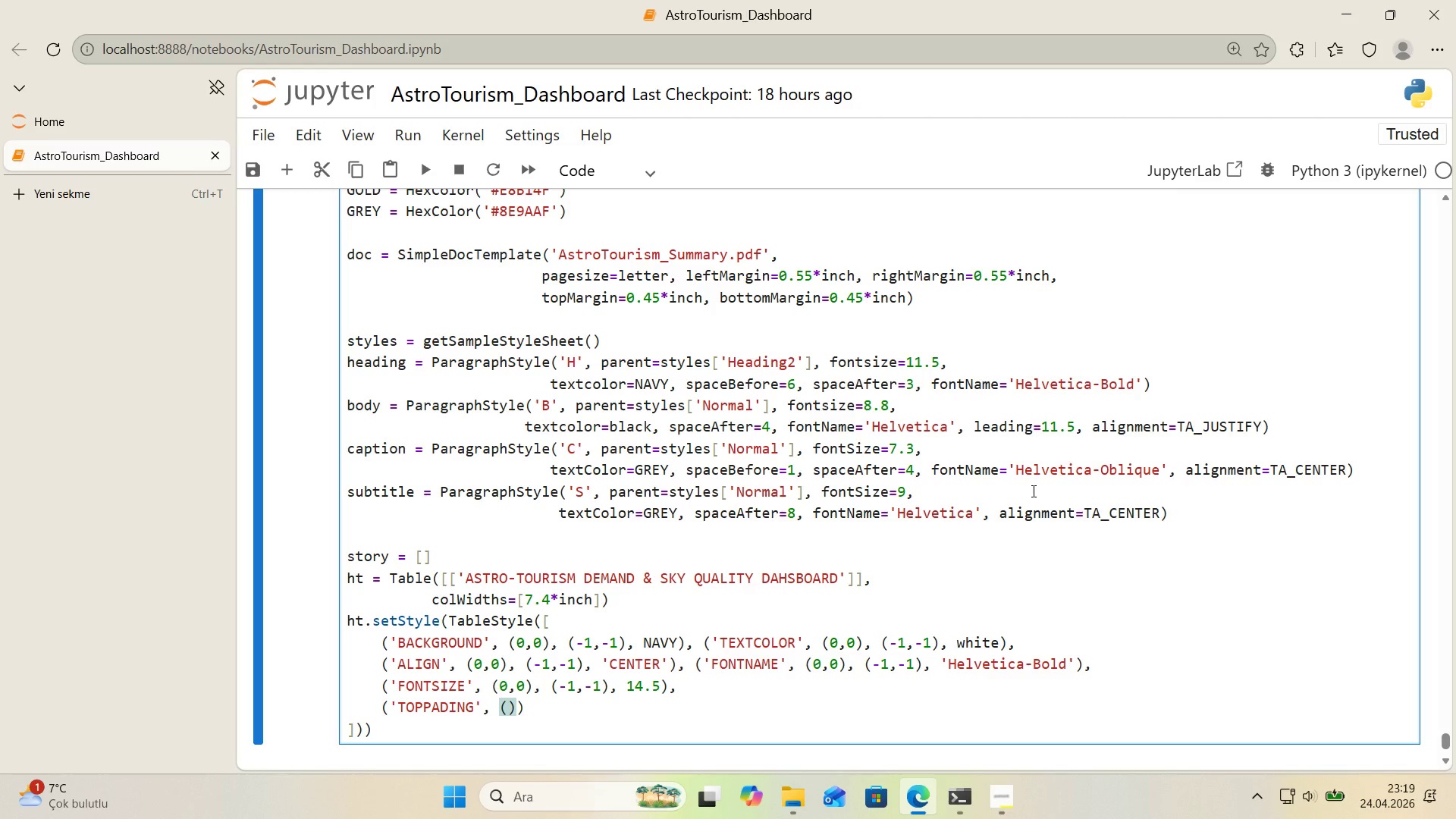 
key(0)
 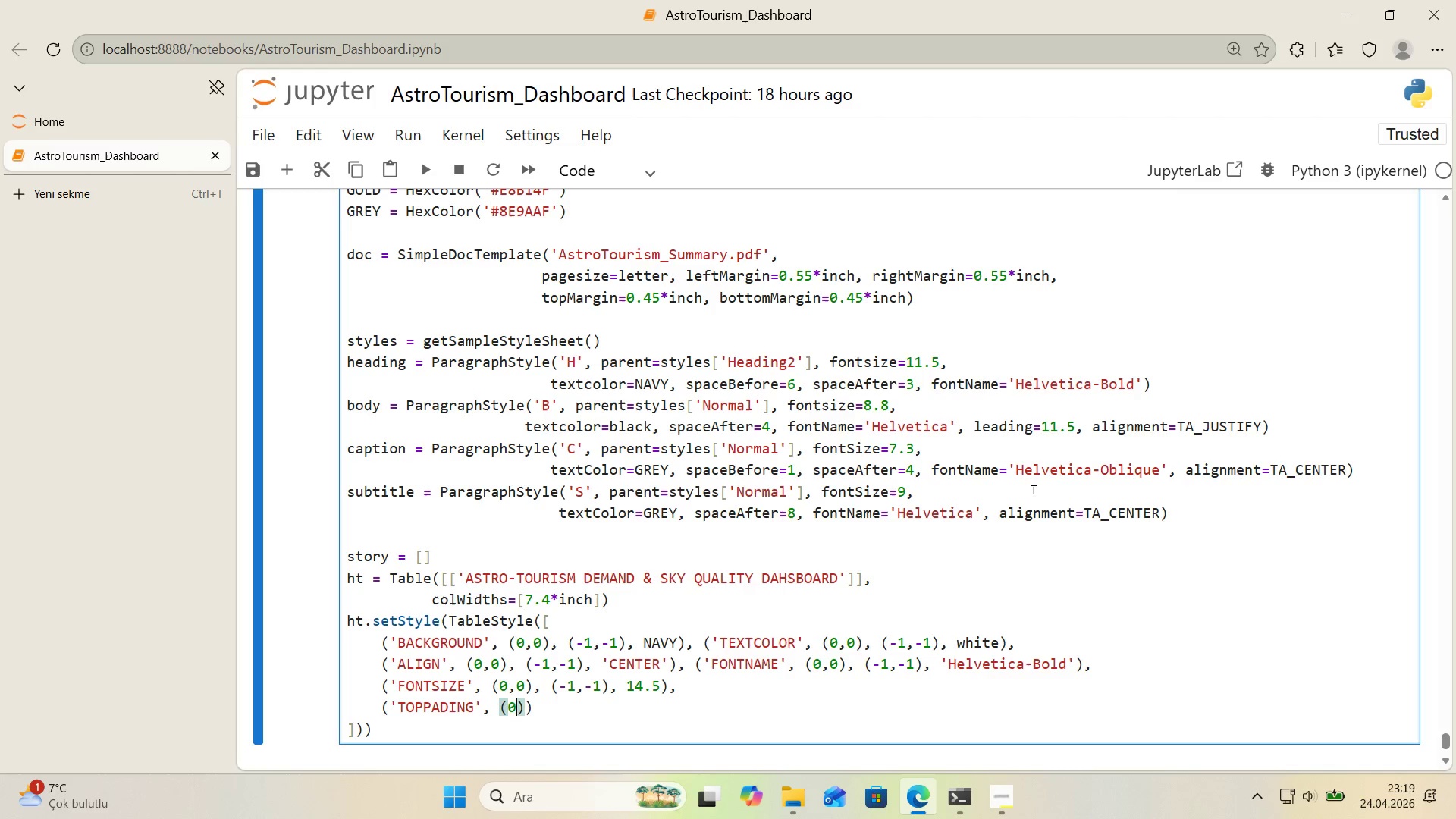 
key(Comma)
 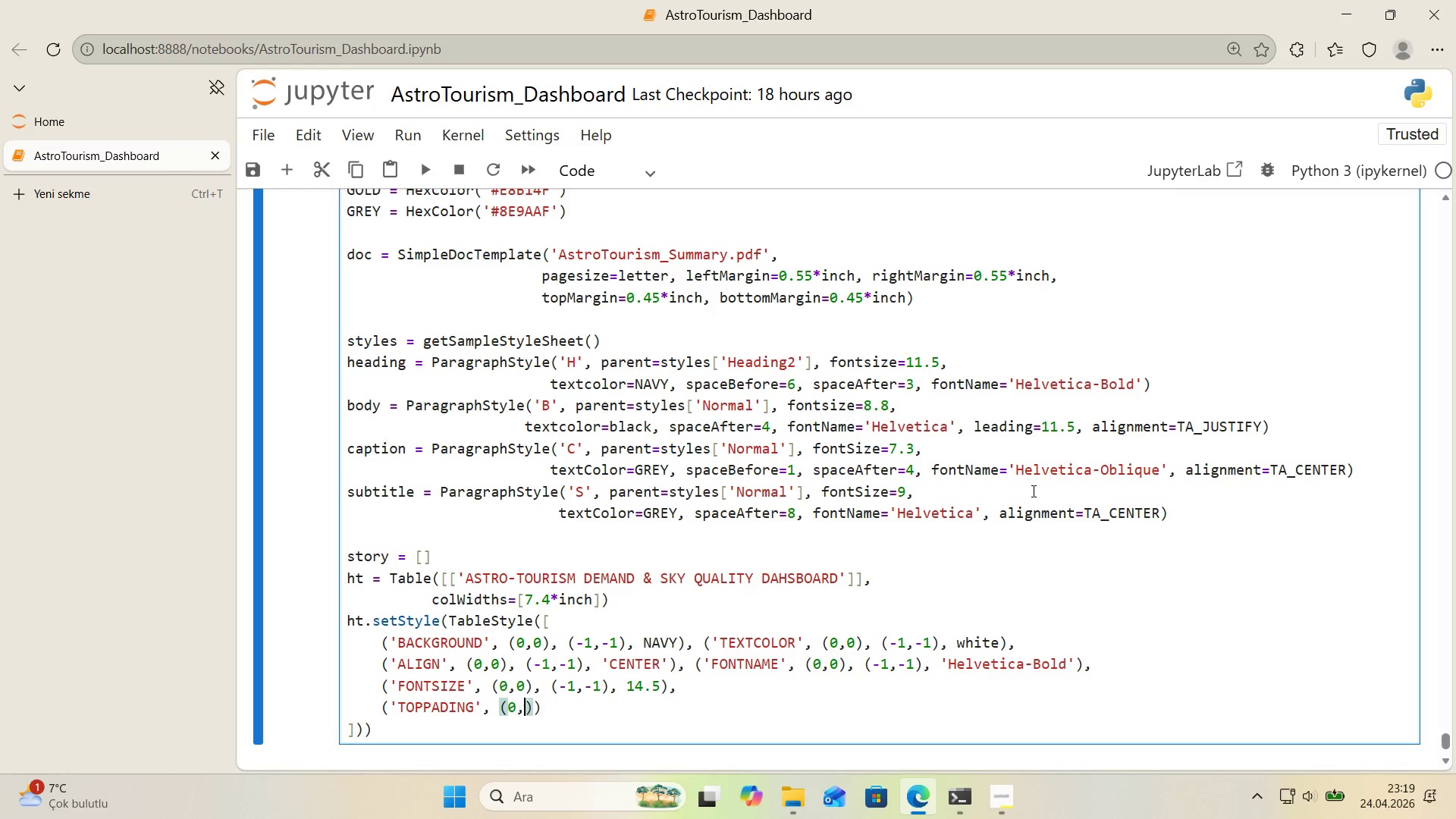 
key(0)
 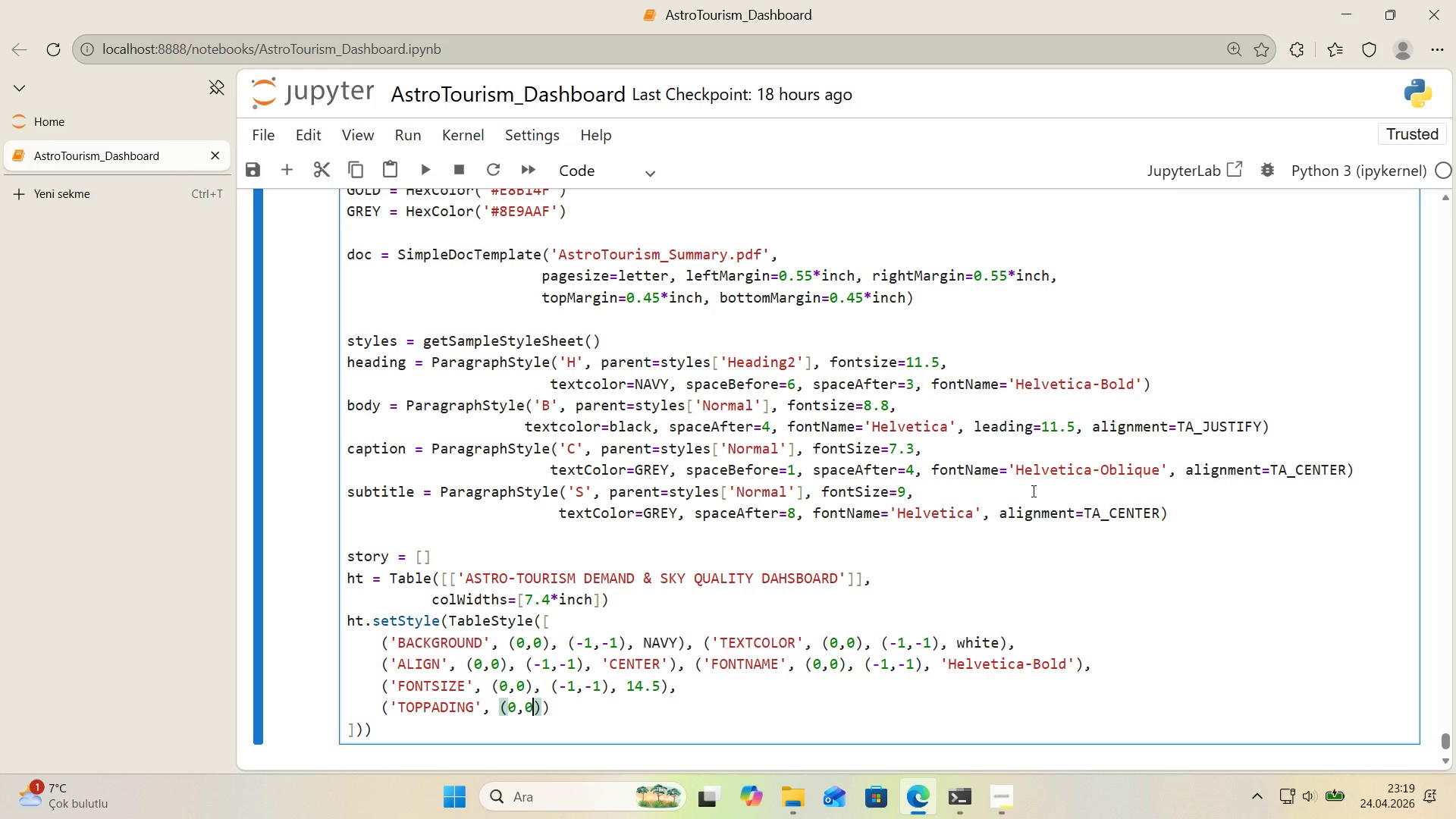 
key(ArrowRight)
 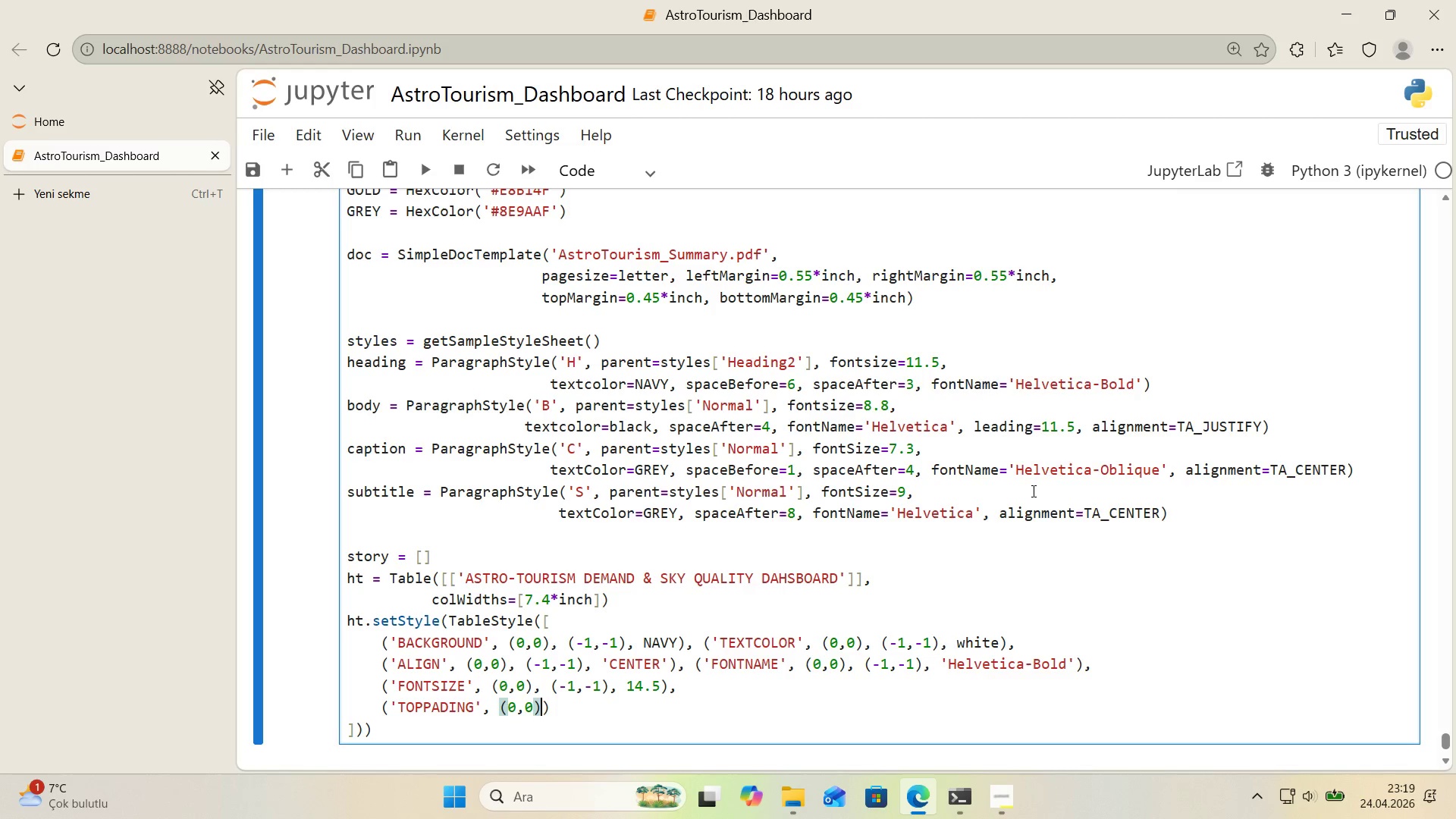 
type(, *()
 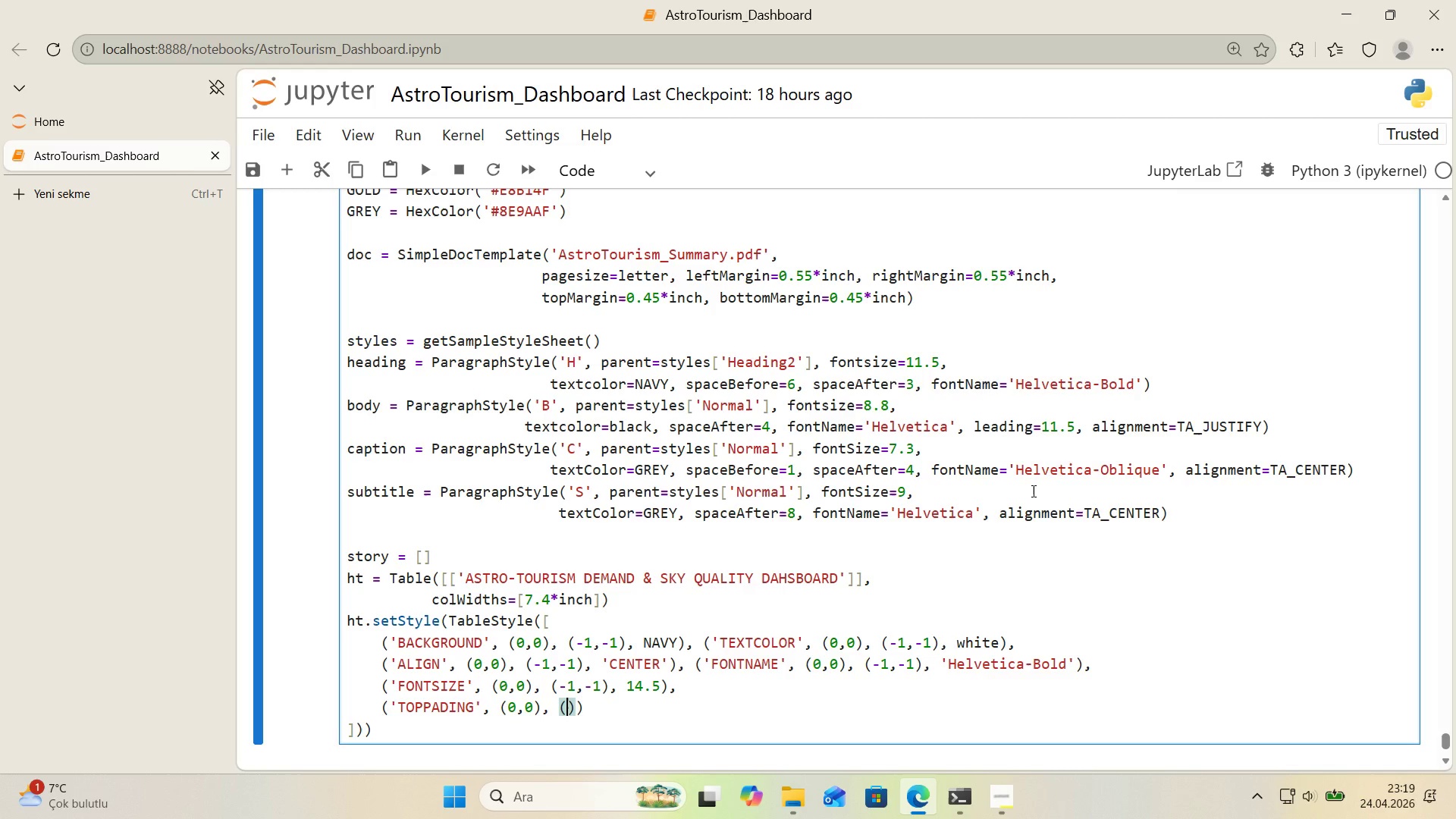 
 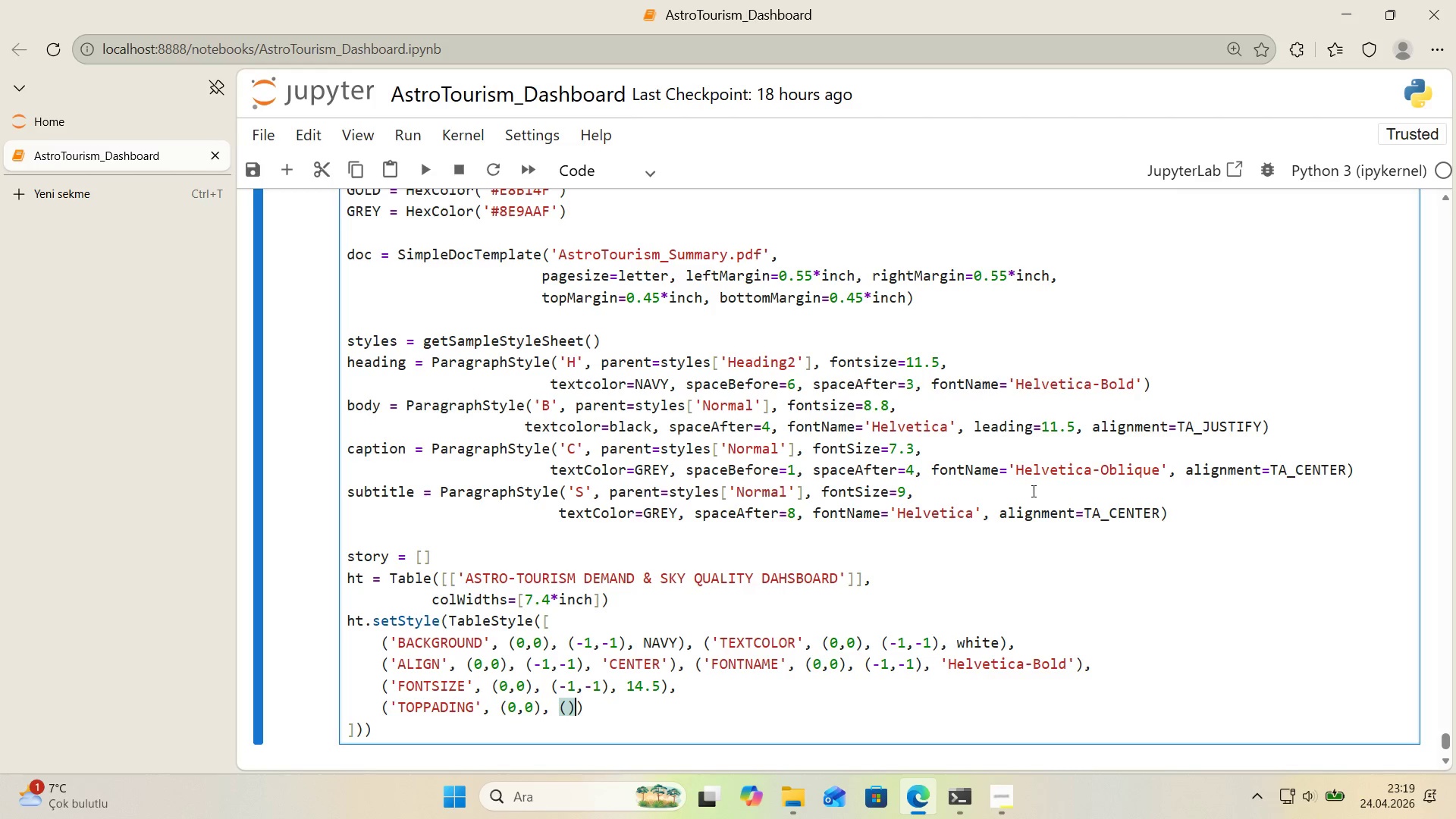 
key(ArrowLeft)
 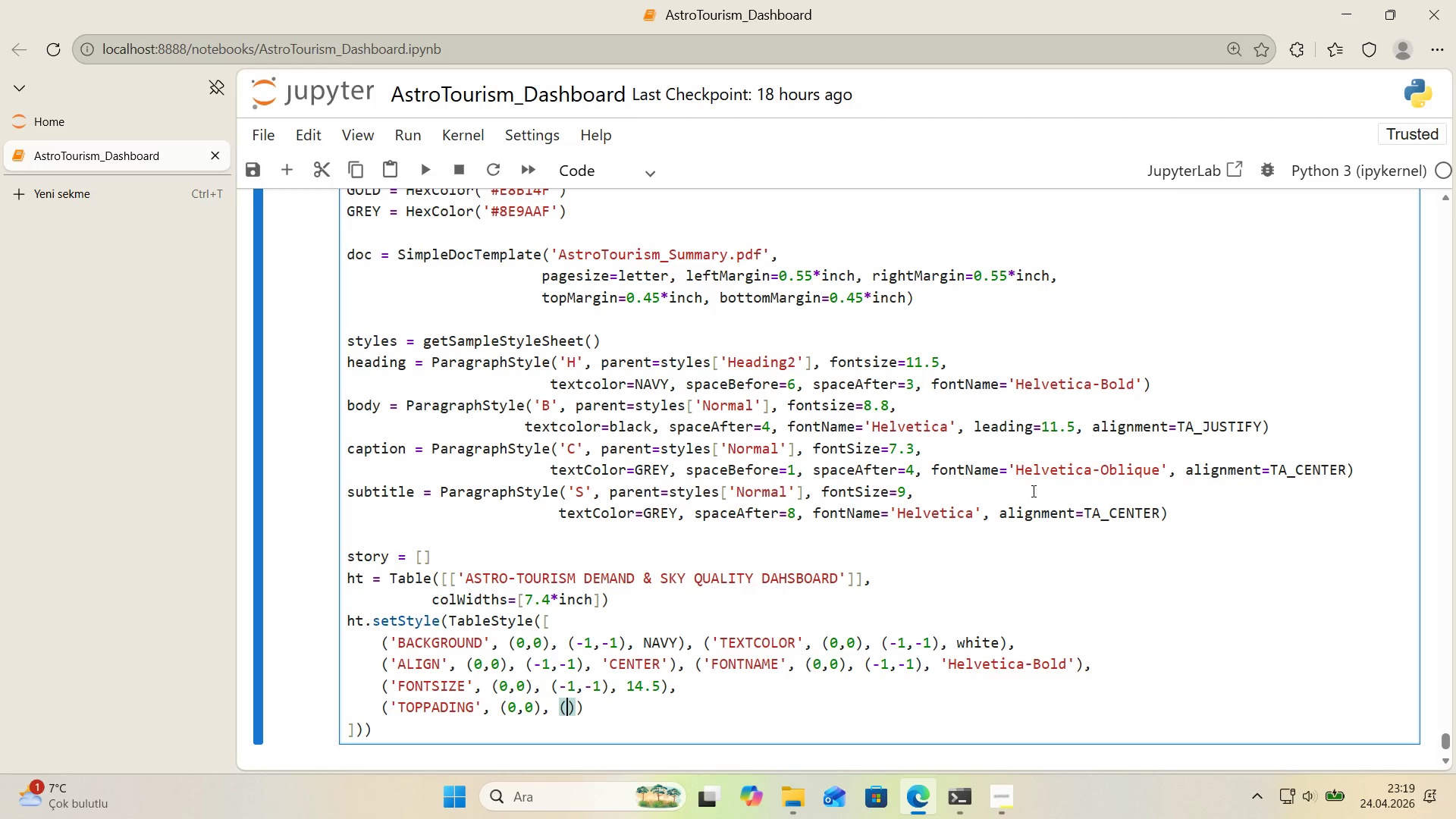 
key(Minus)
 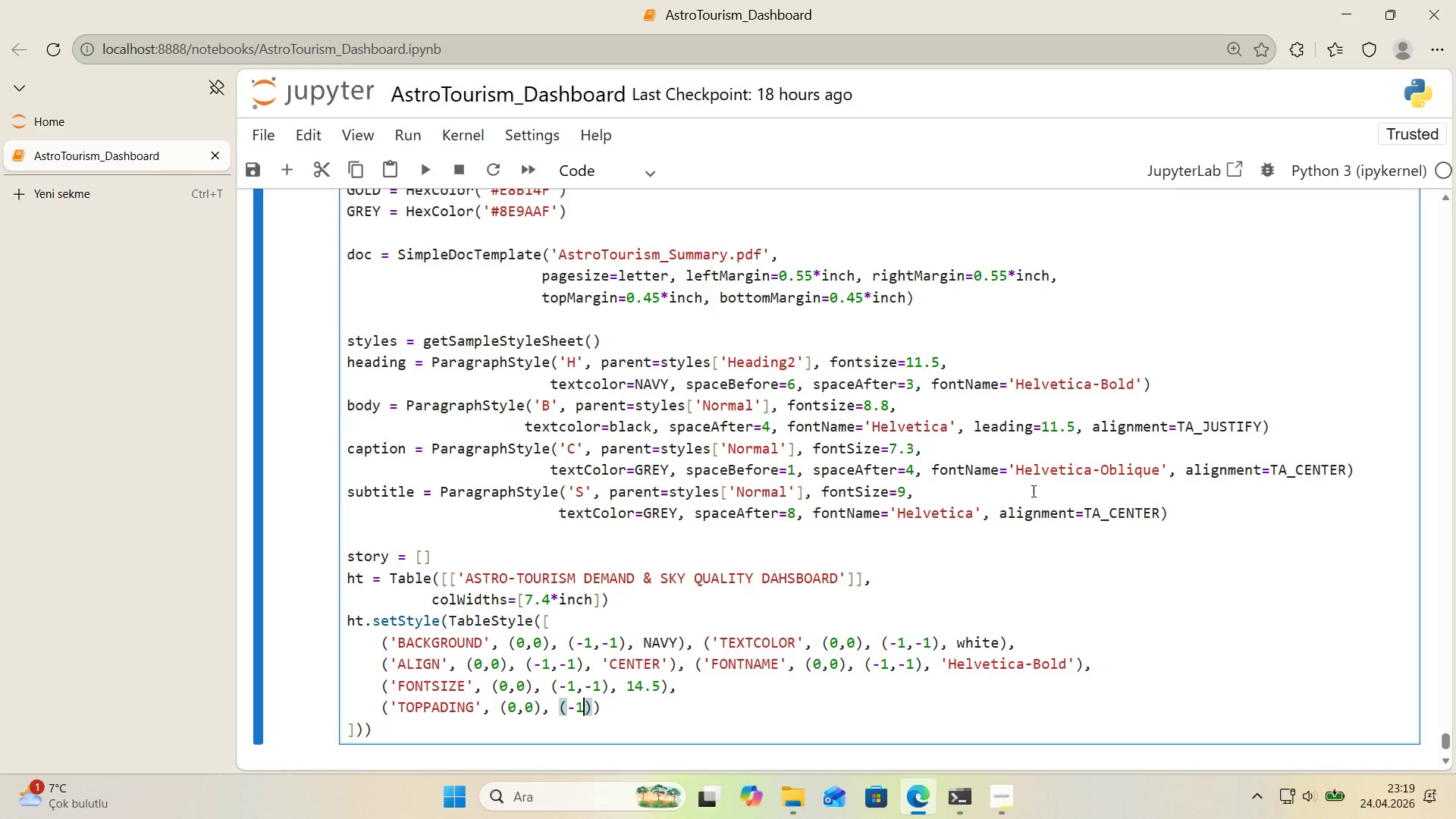 
key(1)
 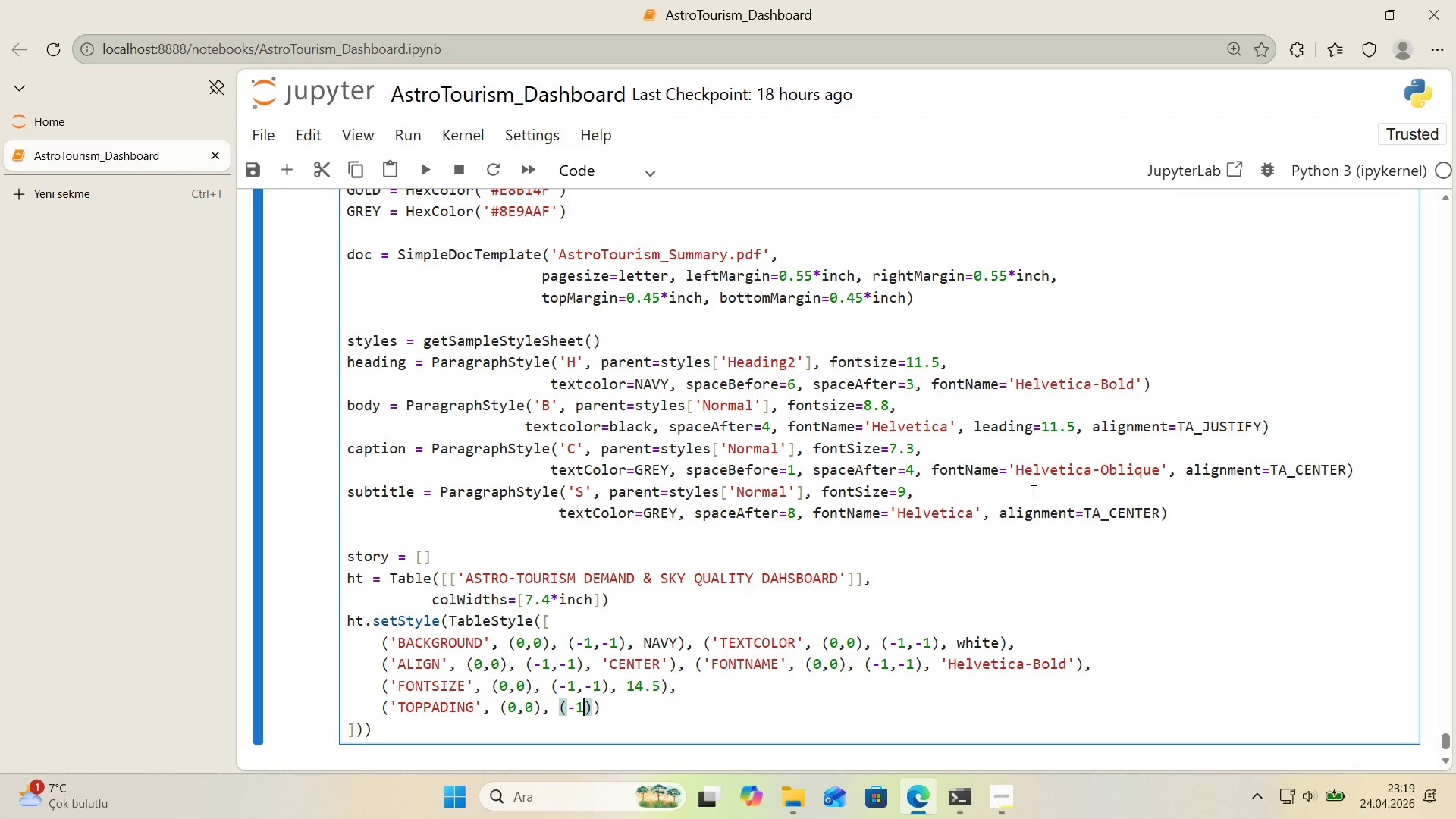 
key(Comma)
 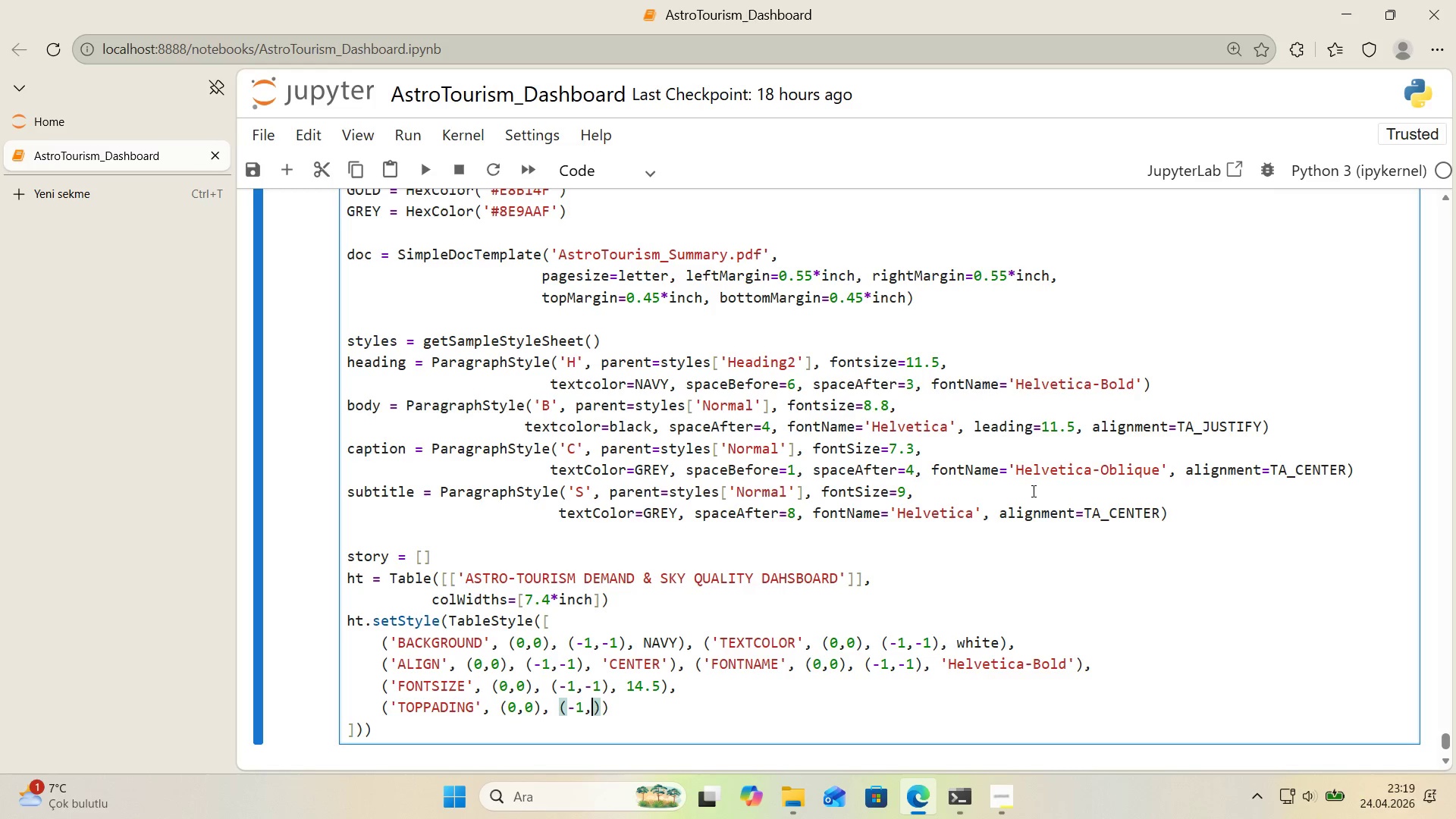 
key(Minus)
 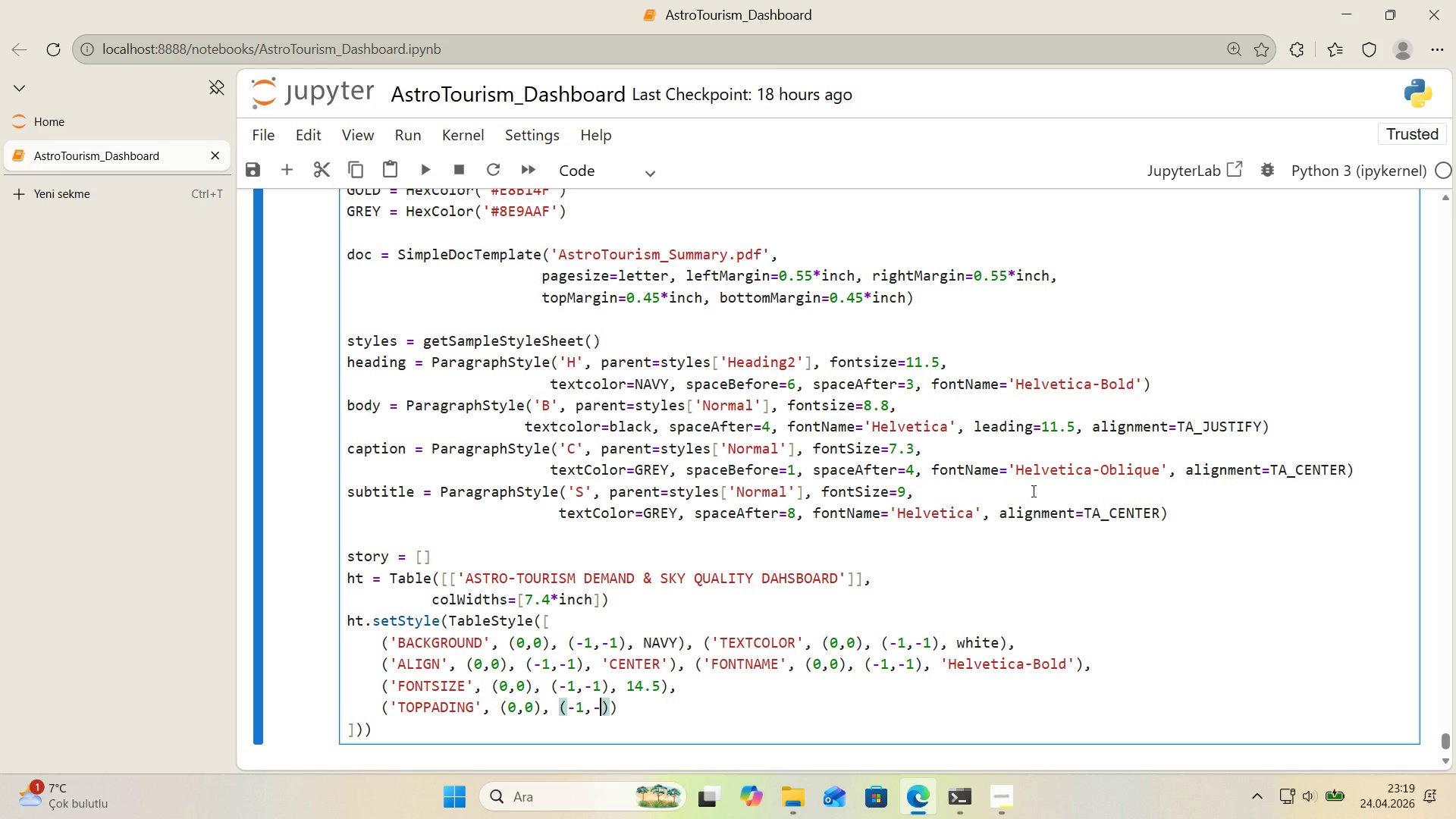 
key(1)
 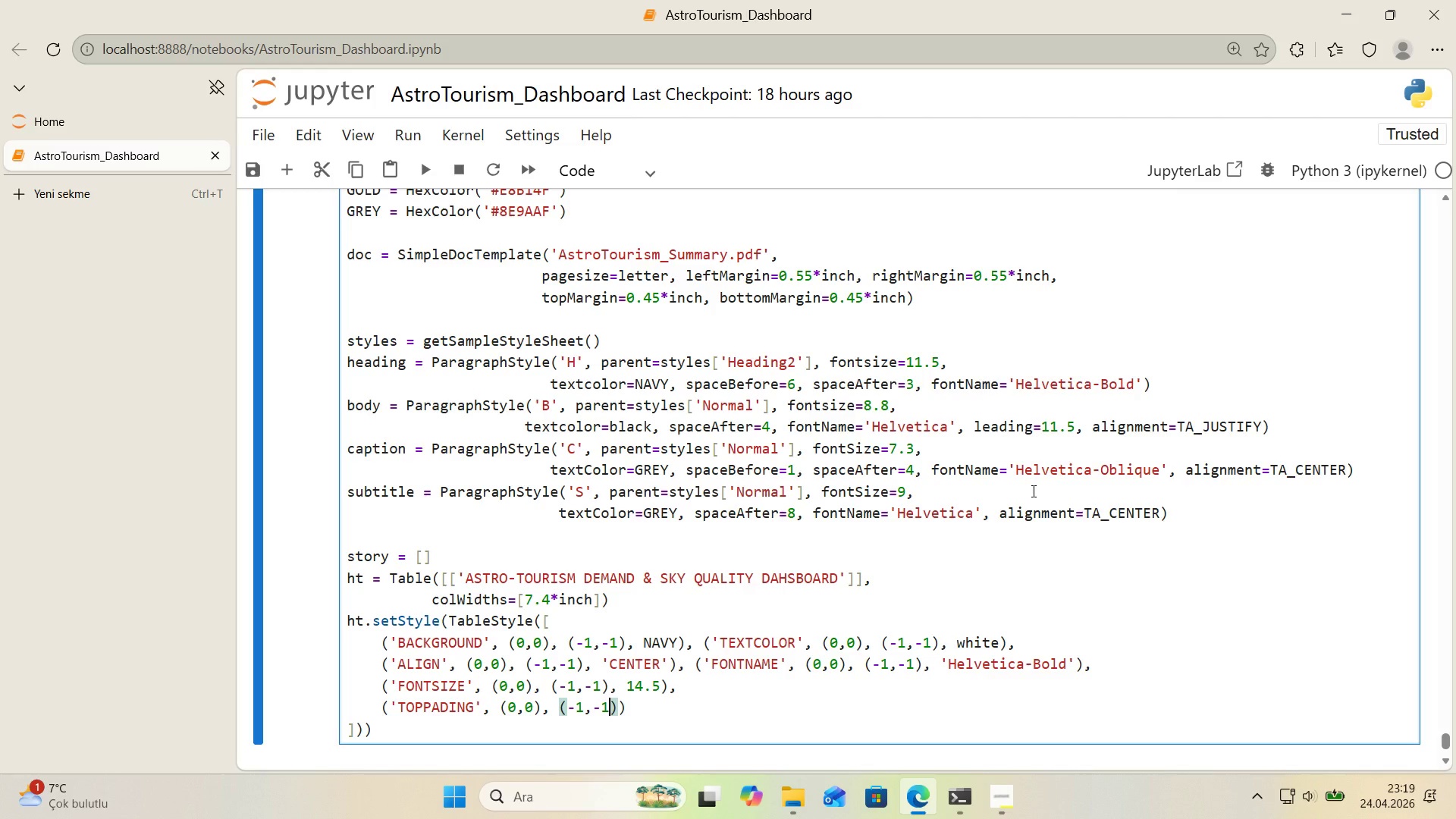 
key(ArrowRight)
 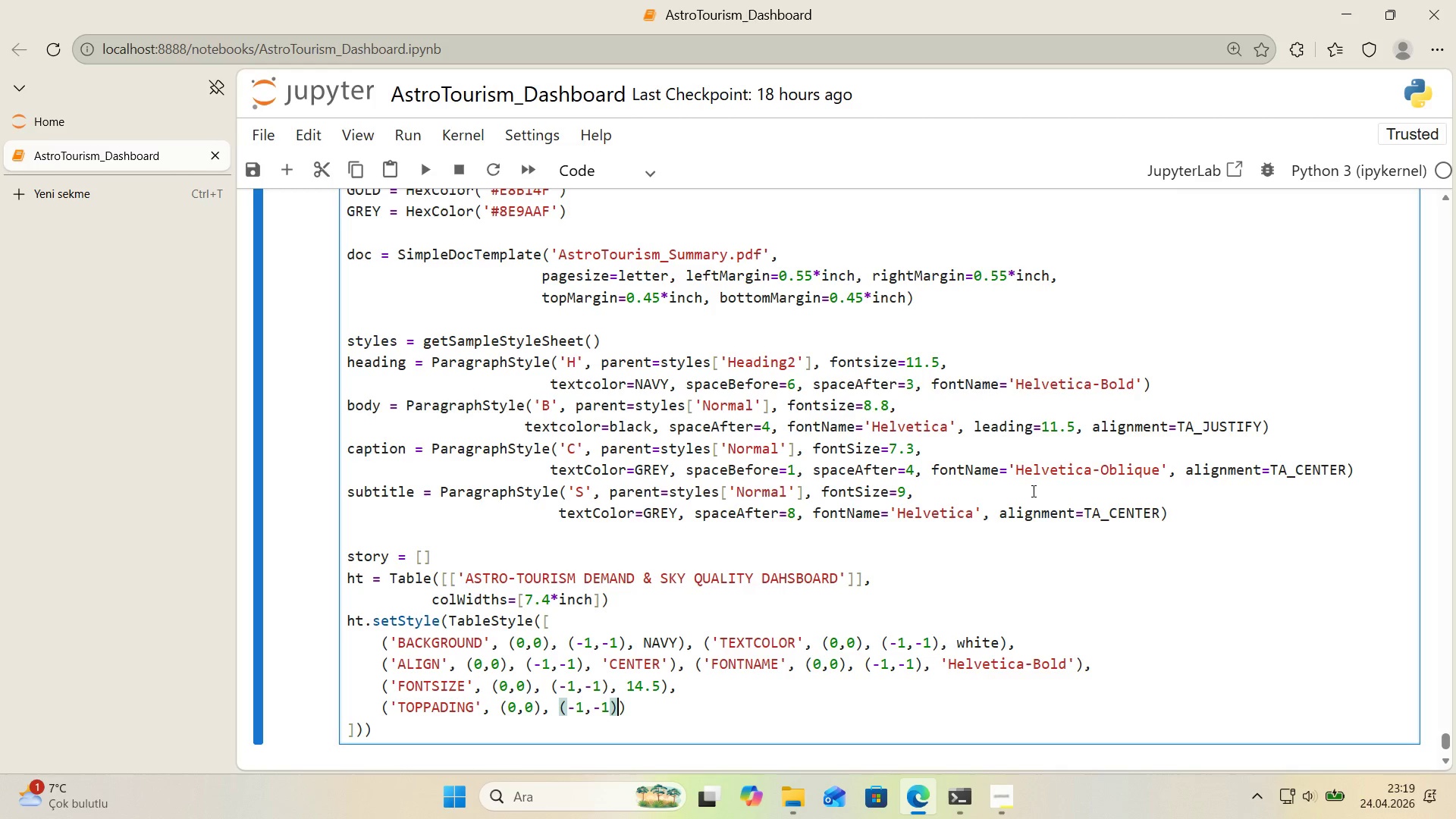 
key(Comma)
 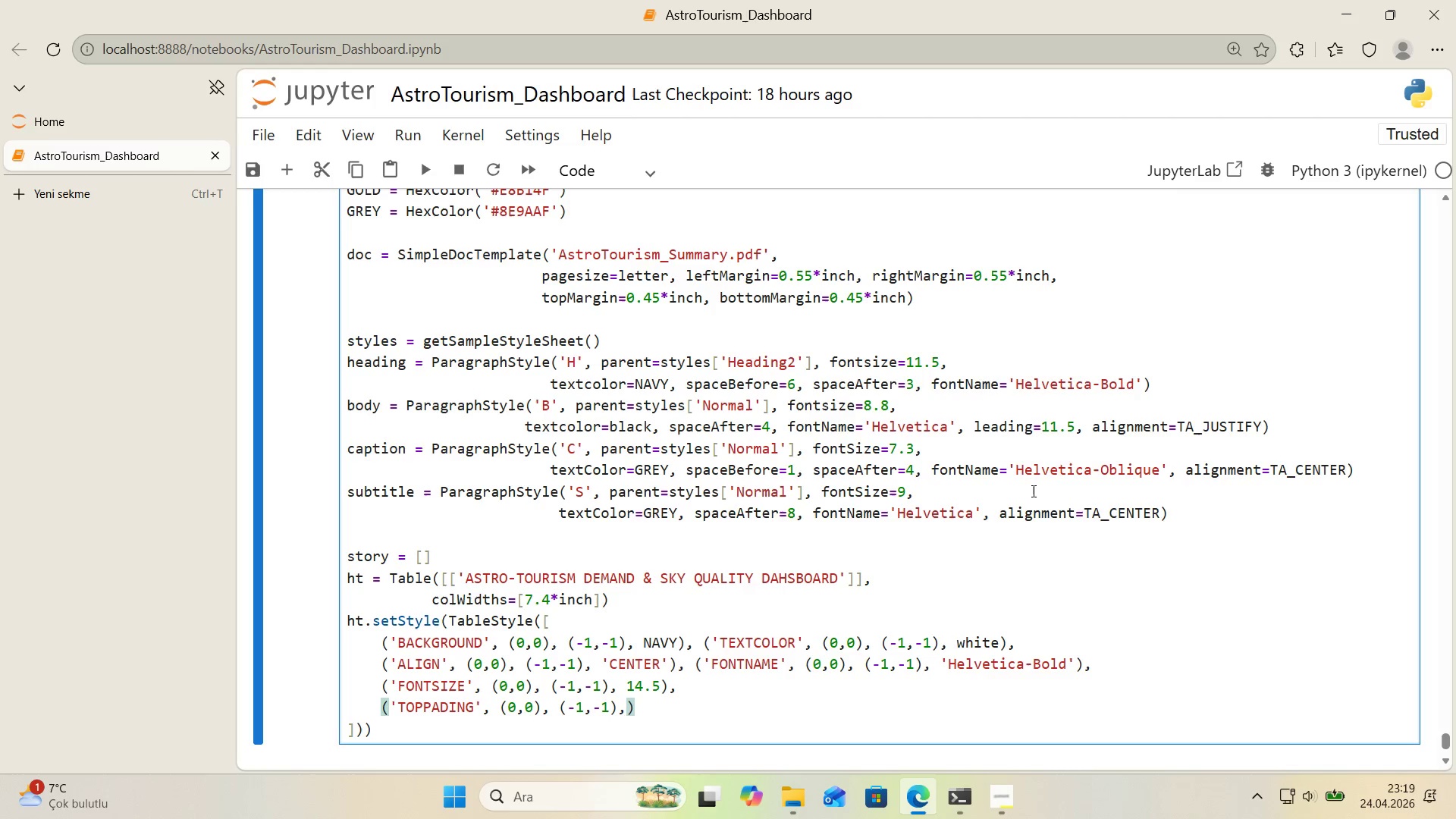 
key(9)
 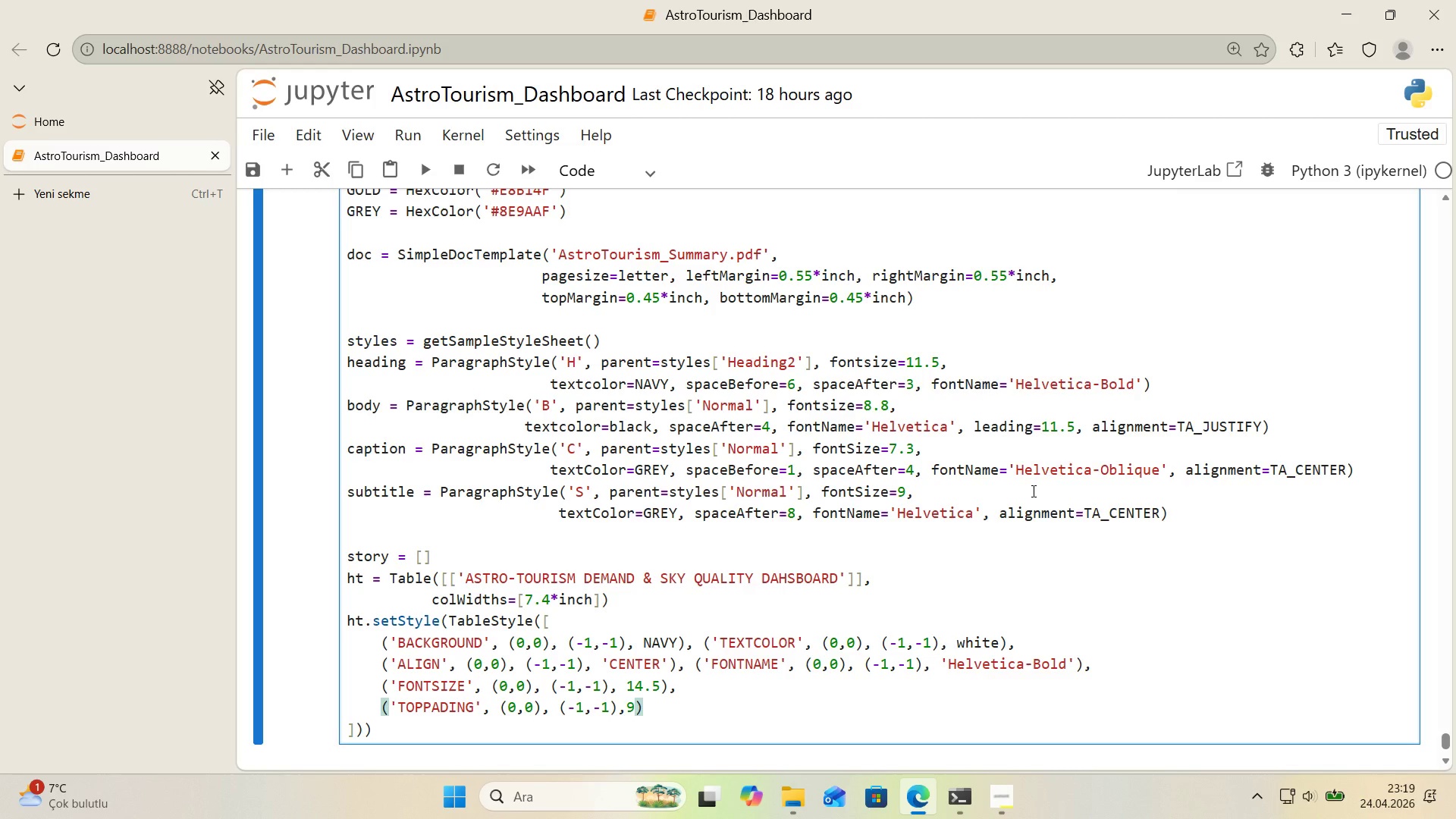 
key(ArrowRight)
 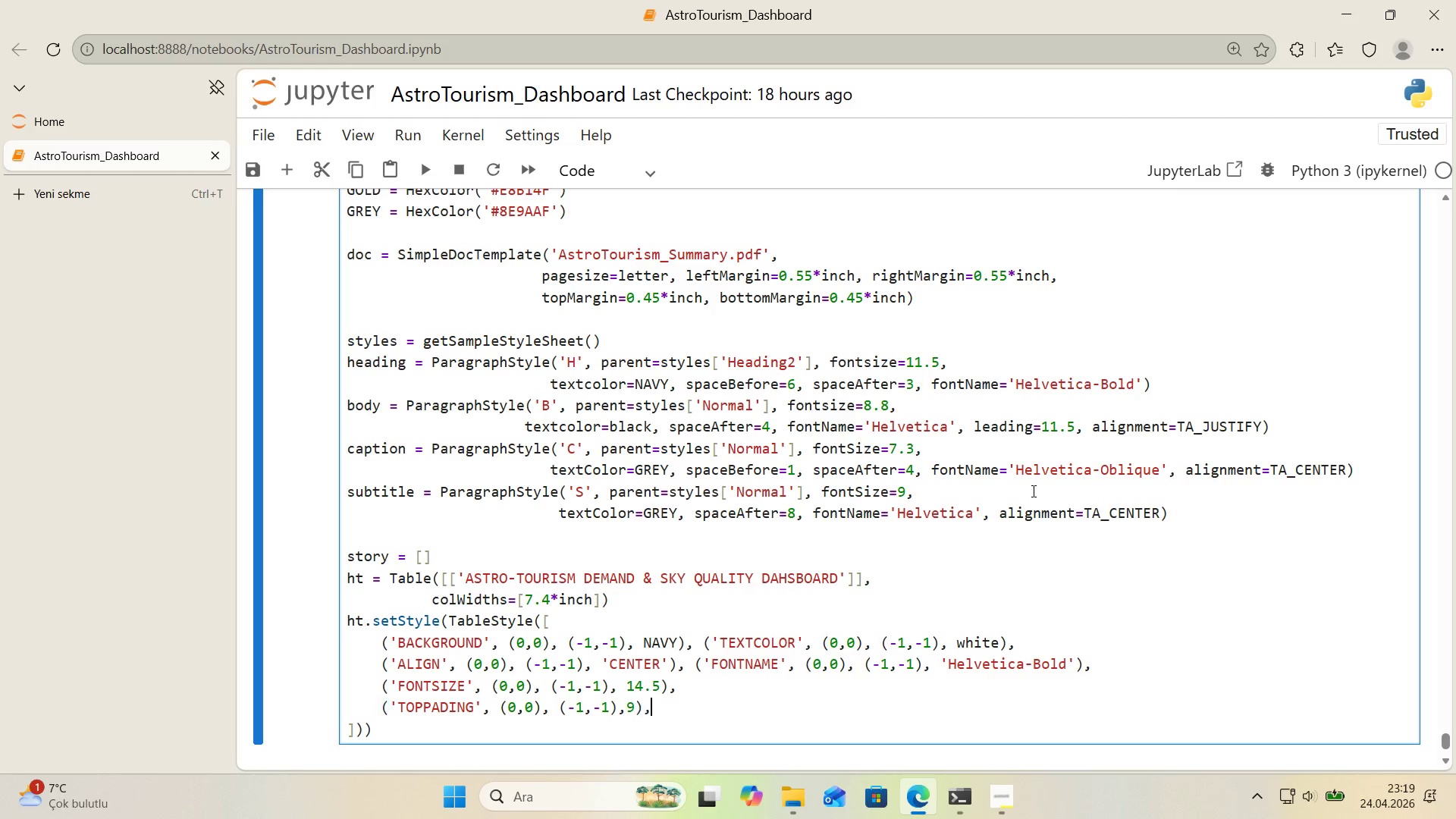 
type(, *()
 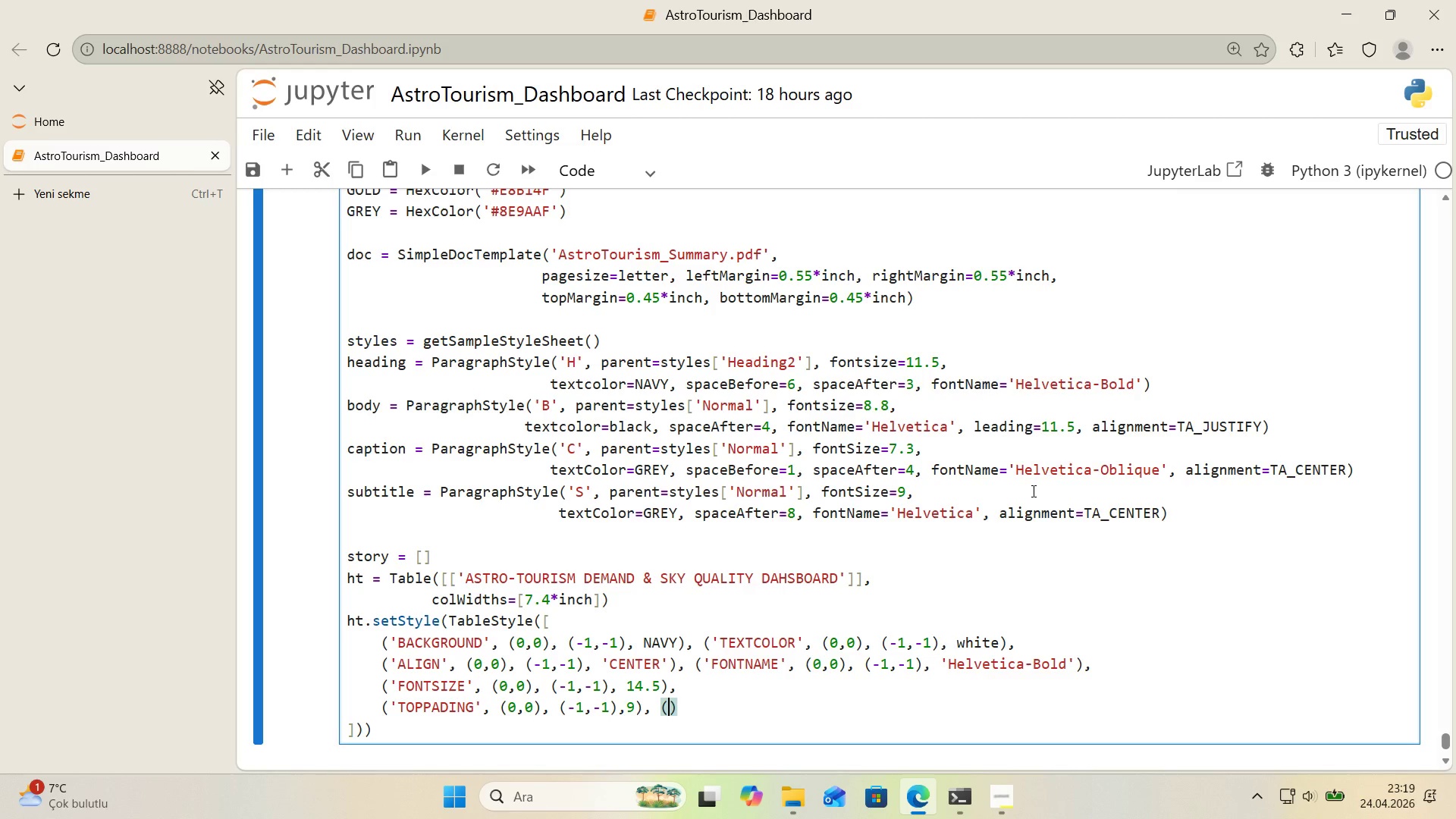 
 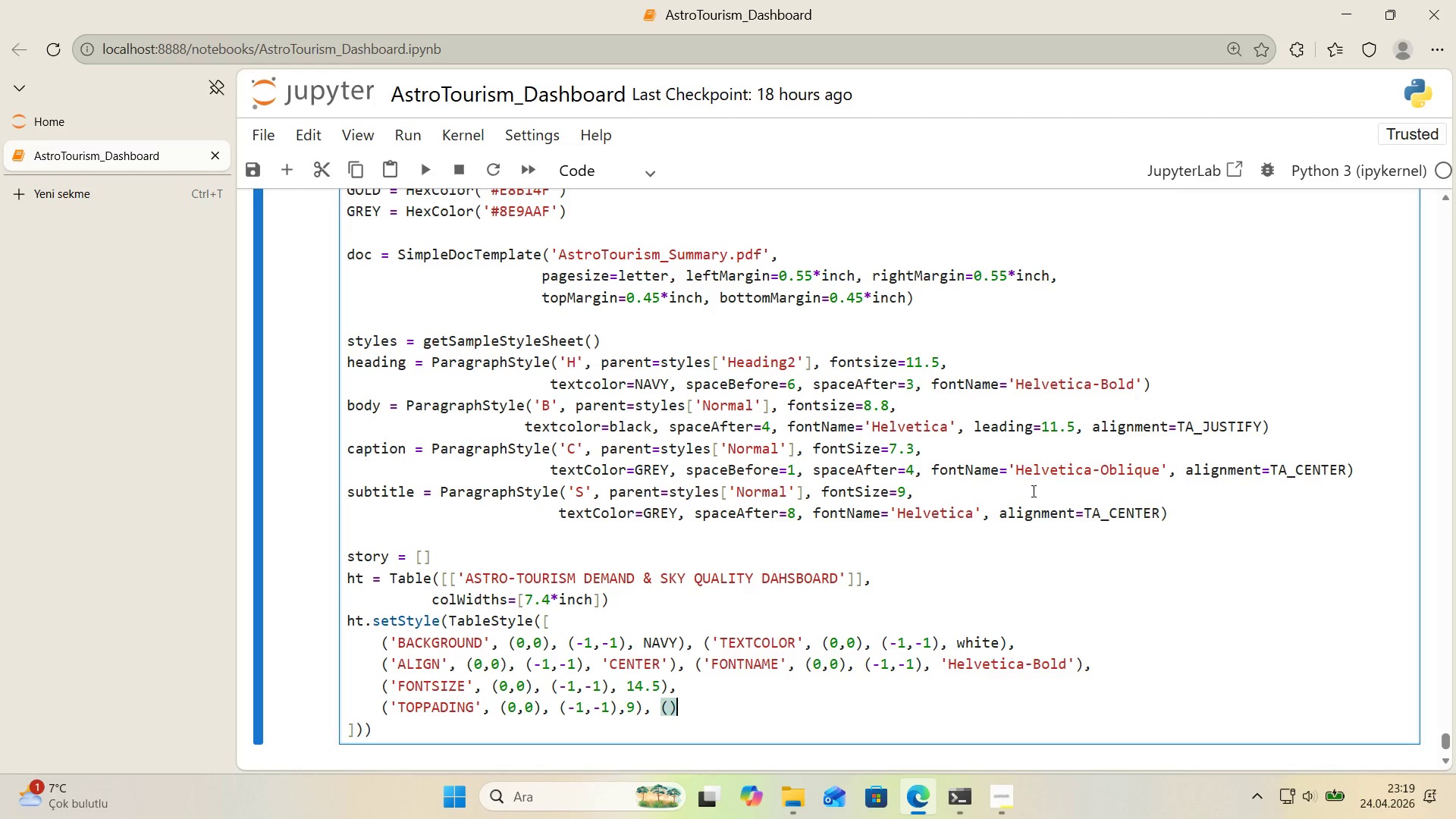 
key(ArrowLeft)
 